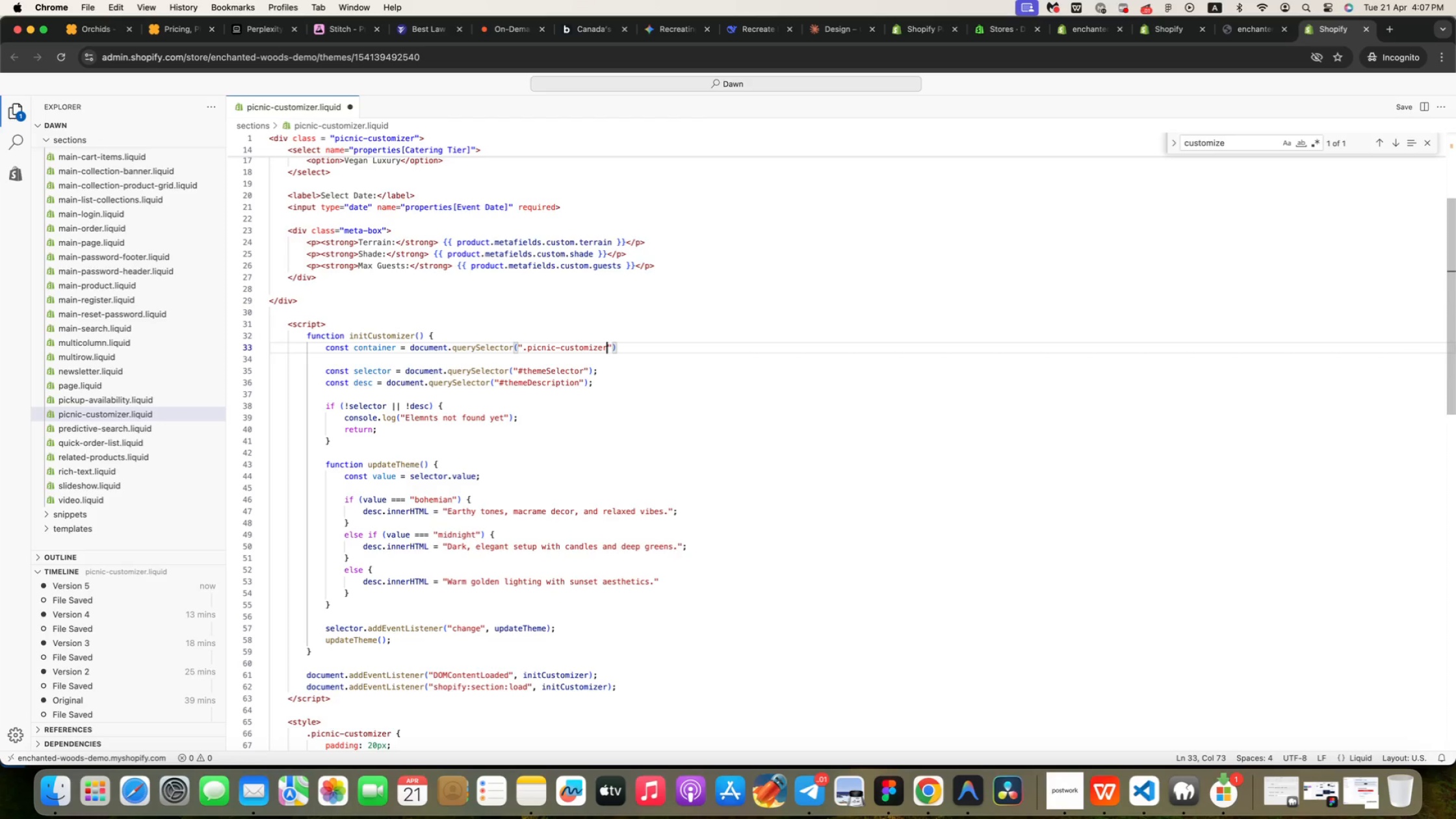 
key(Meta+ArrowRight)
 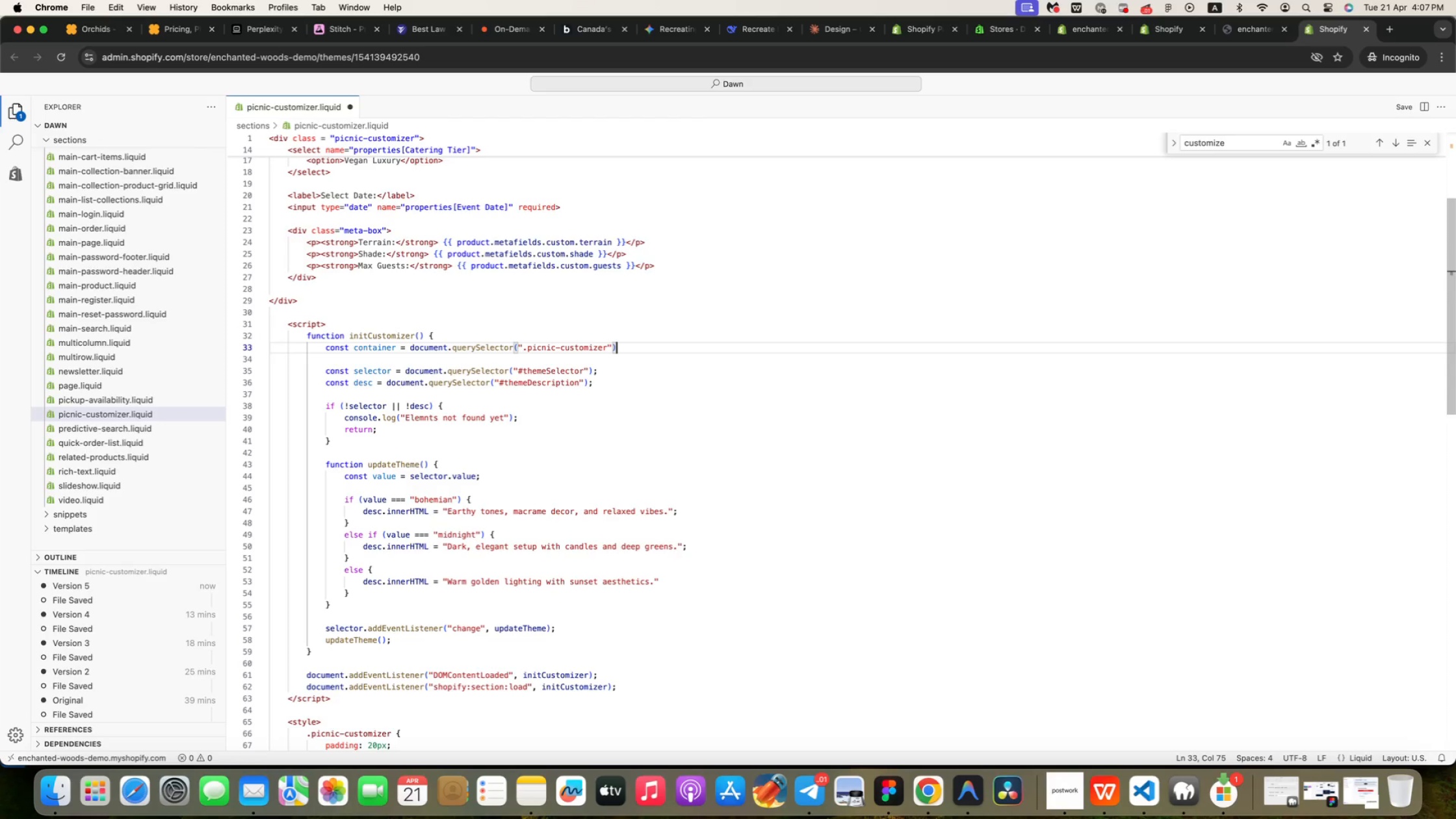 
key(Semicolon)
 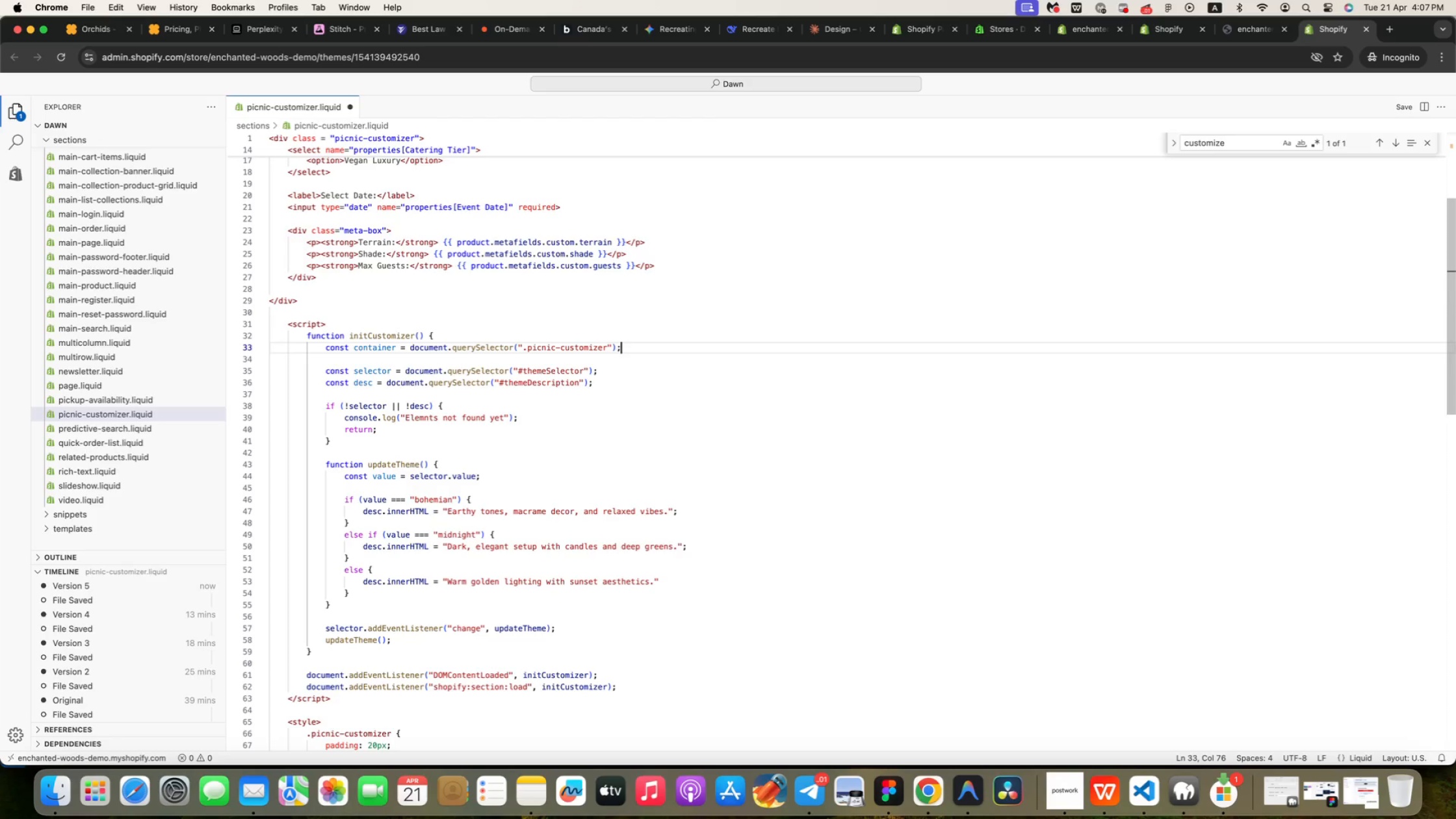 
wait(6.87)
 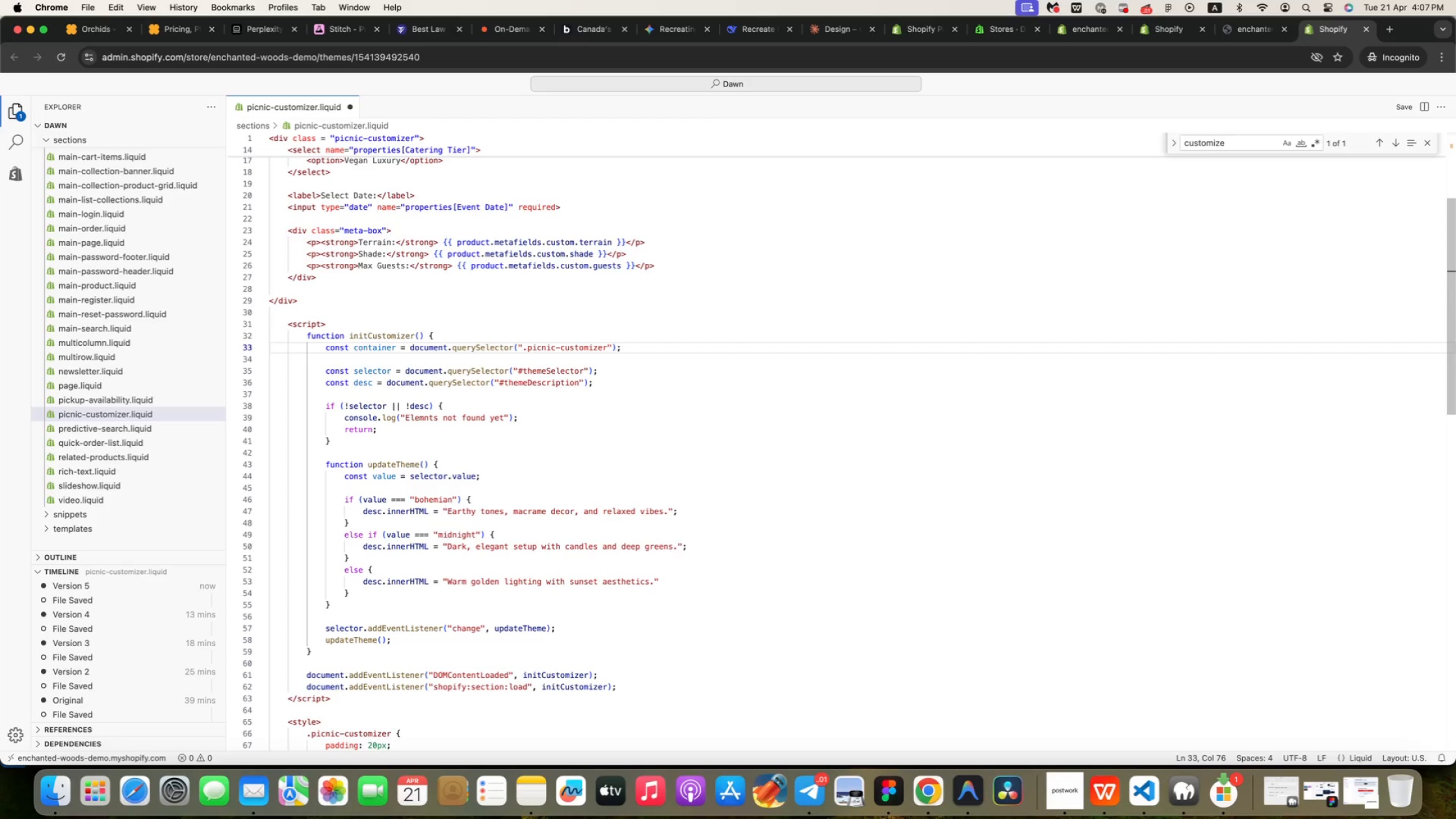 
key(Enter)
 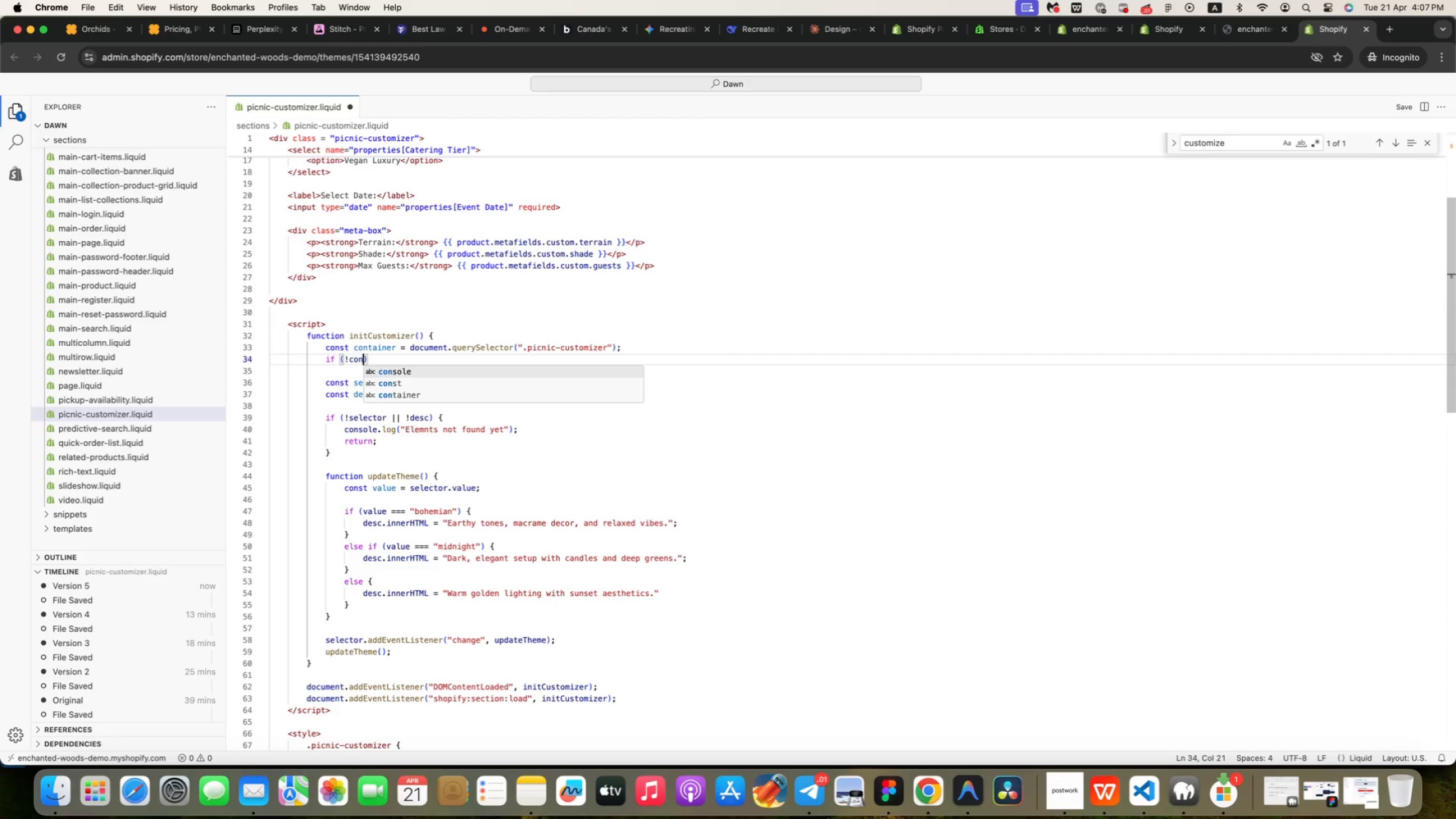 
type(if (!con)
 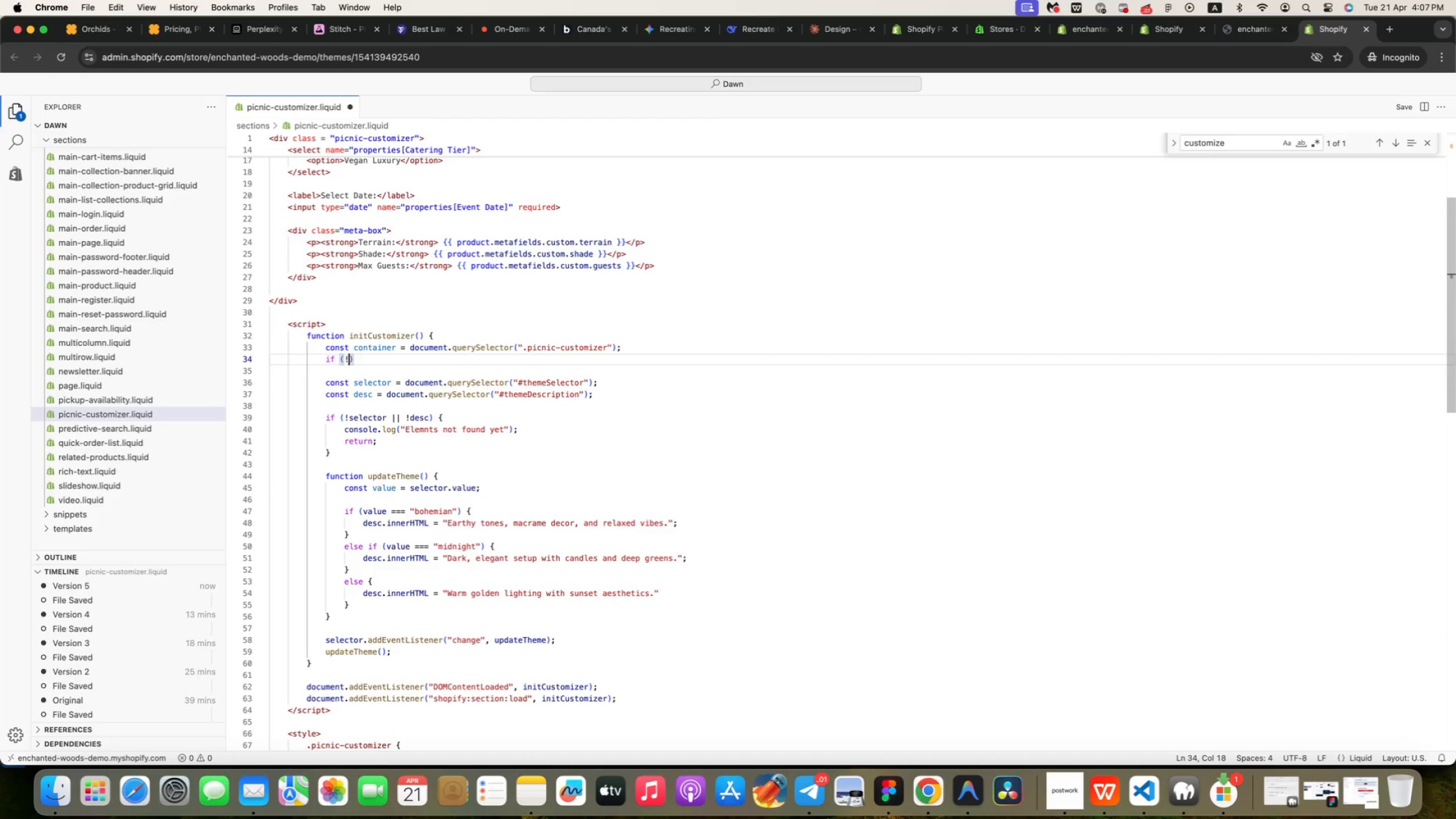 
key(ArrowUp)
 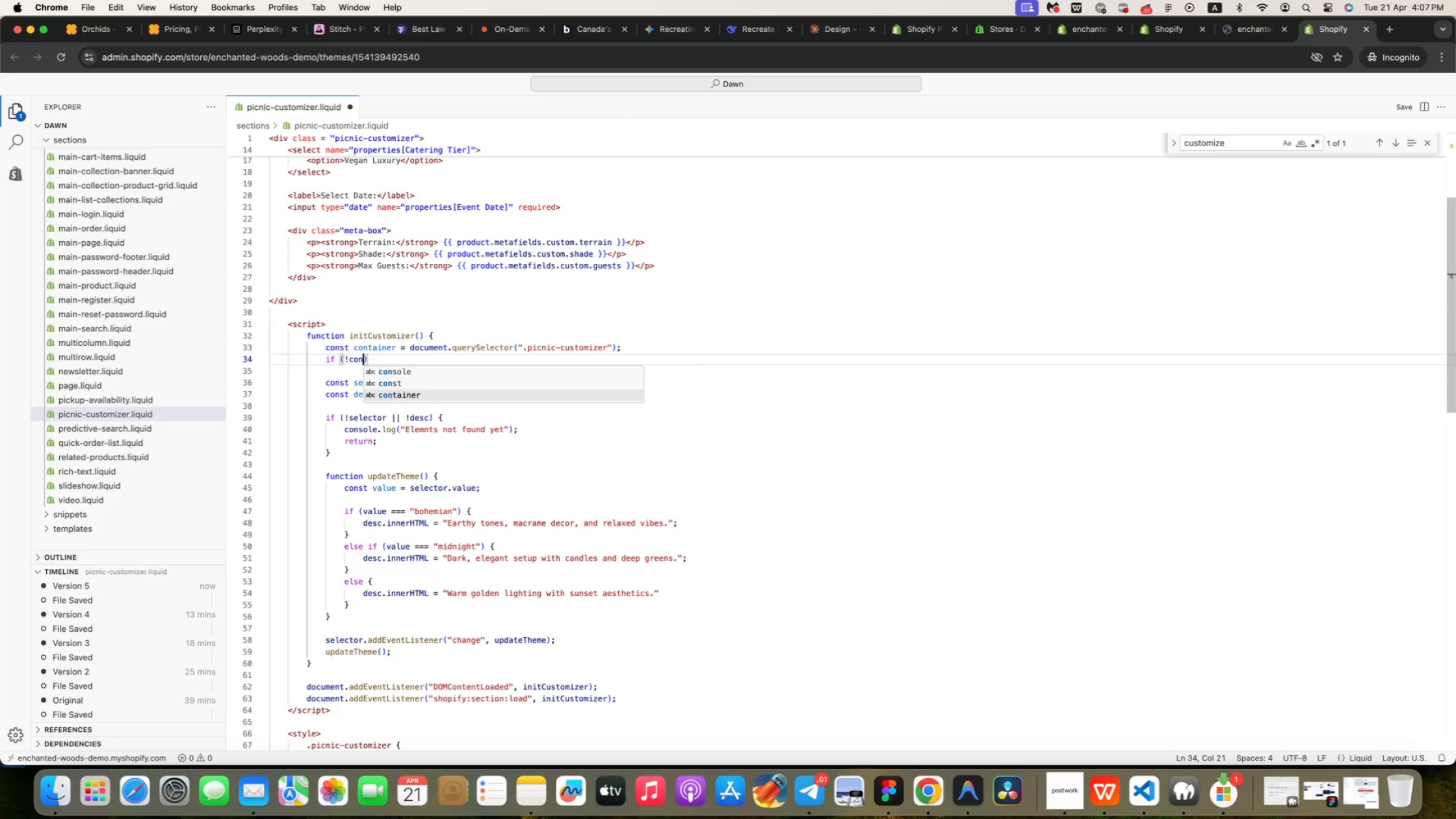 
key(Enter)
 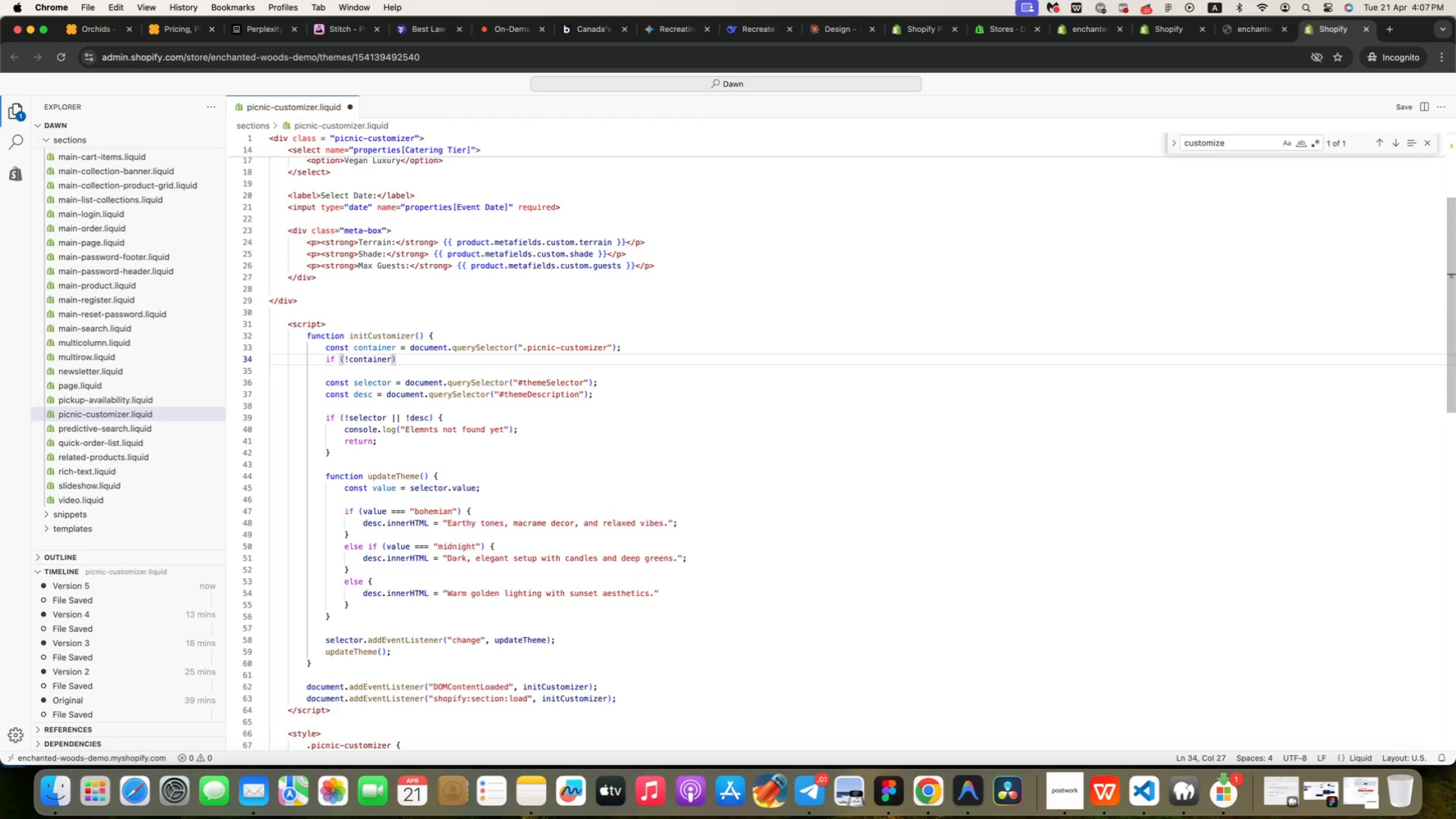 
key(ArrowRight)
 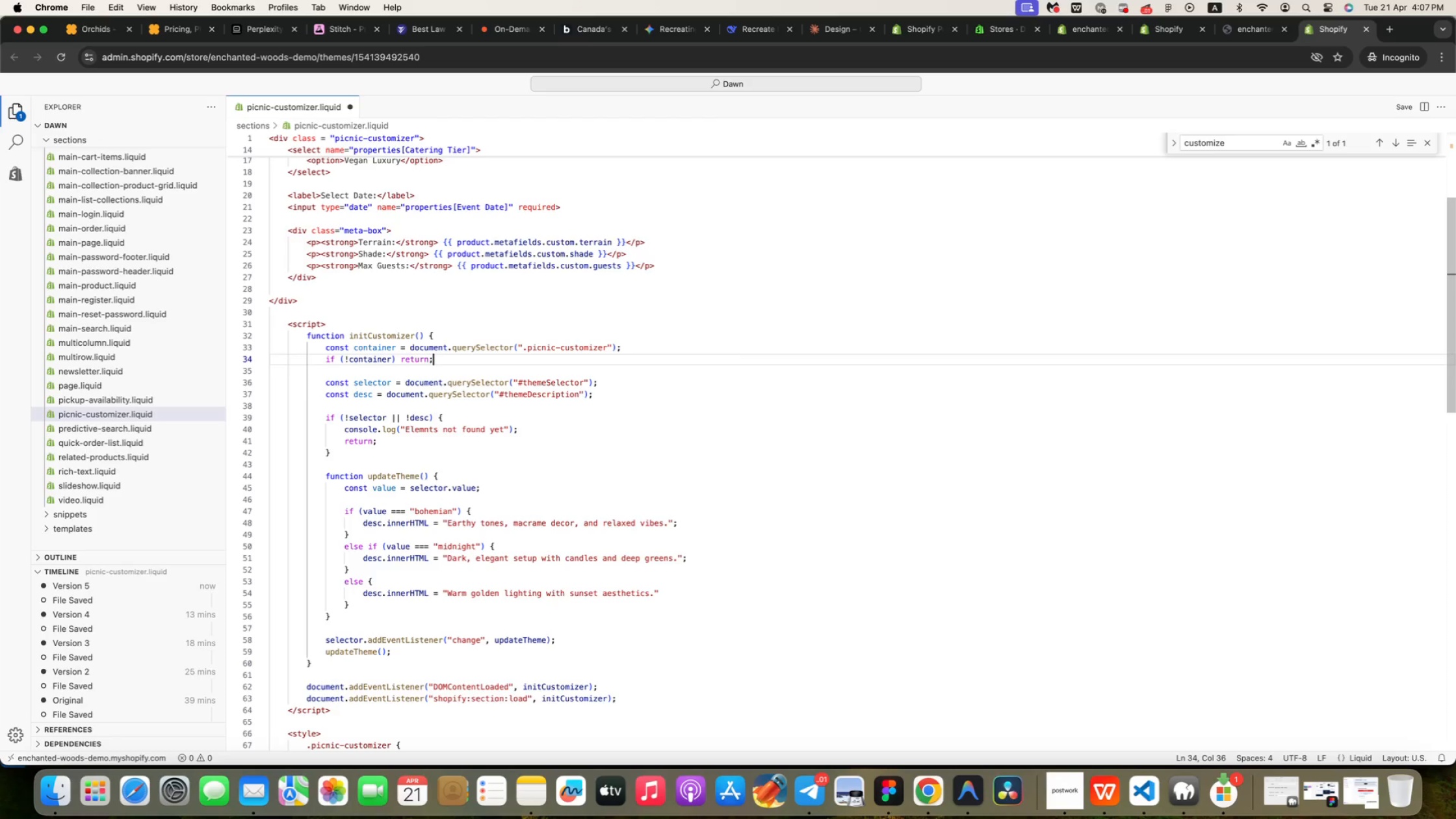 
type( return;)
 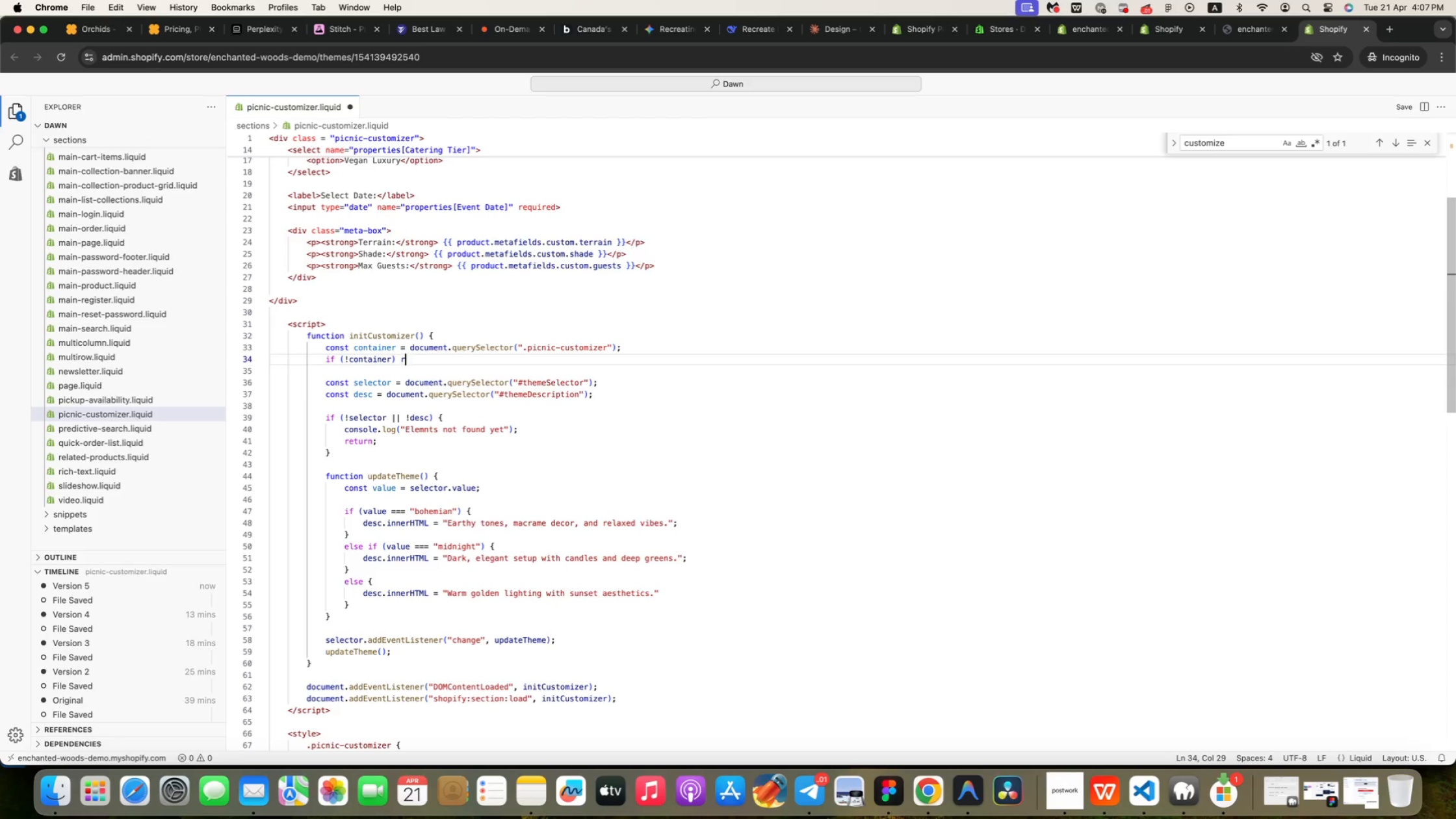 
wait(17.7)
 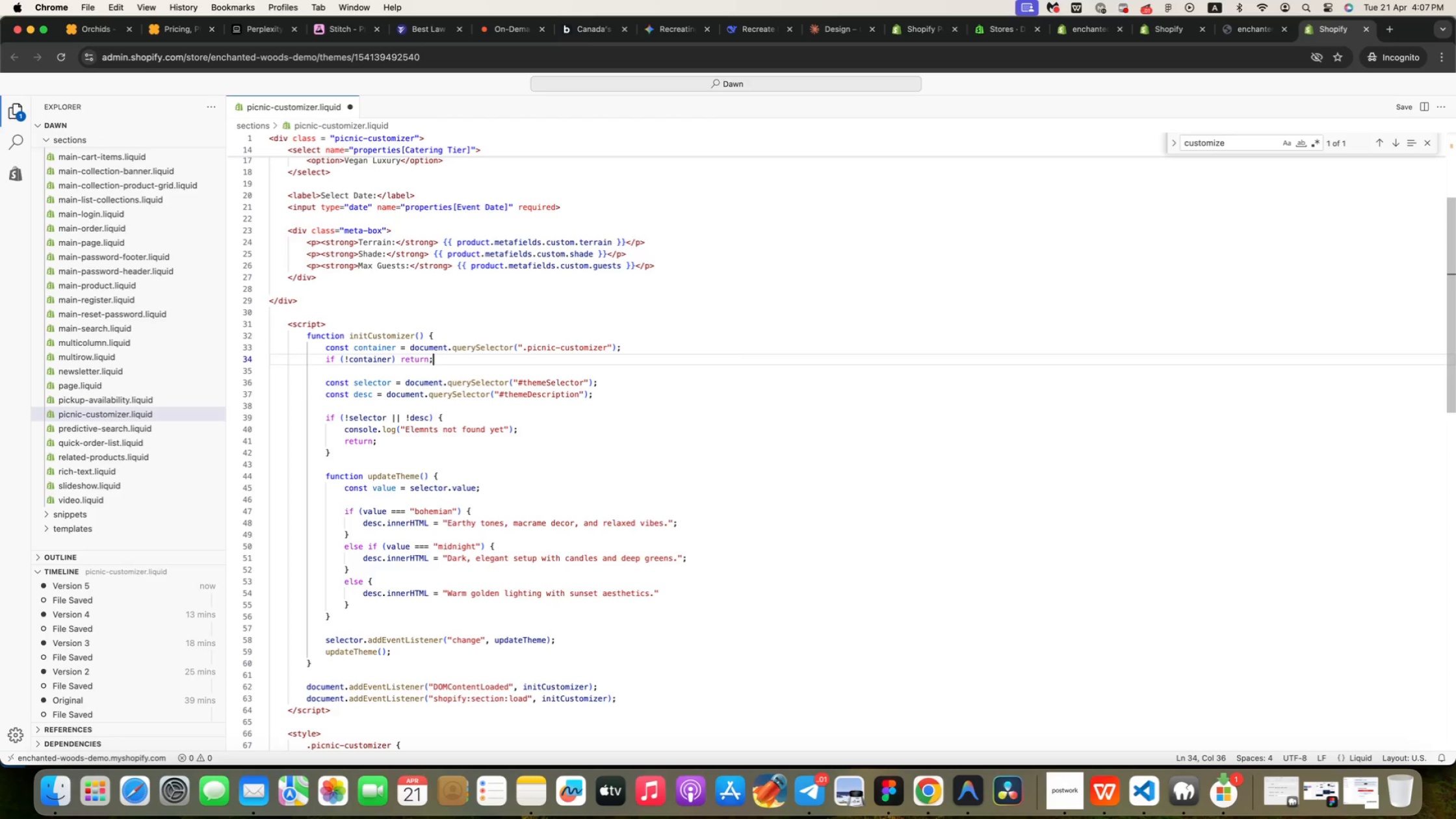 
left_click_drag(start_coordinate=[536, 430], to_coordinate=[250, 431])
 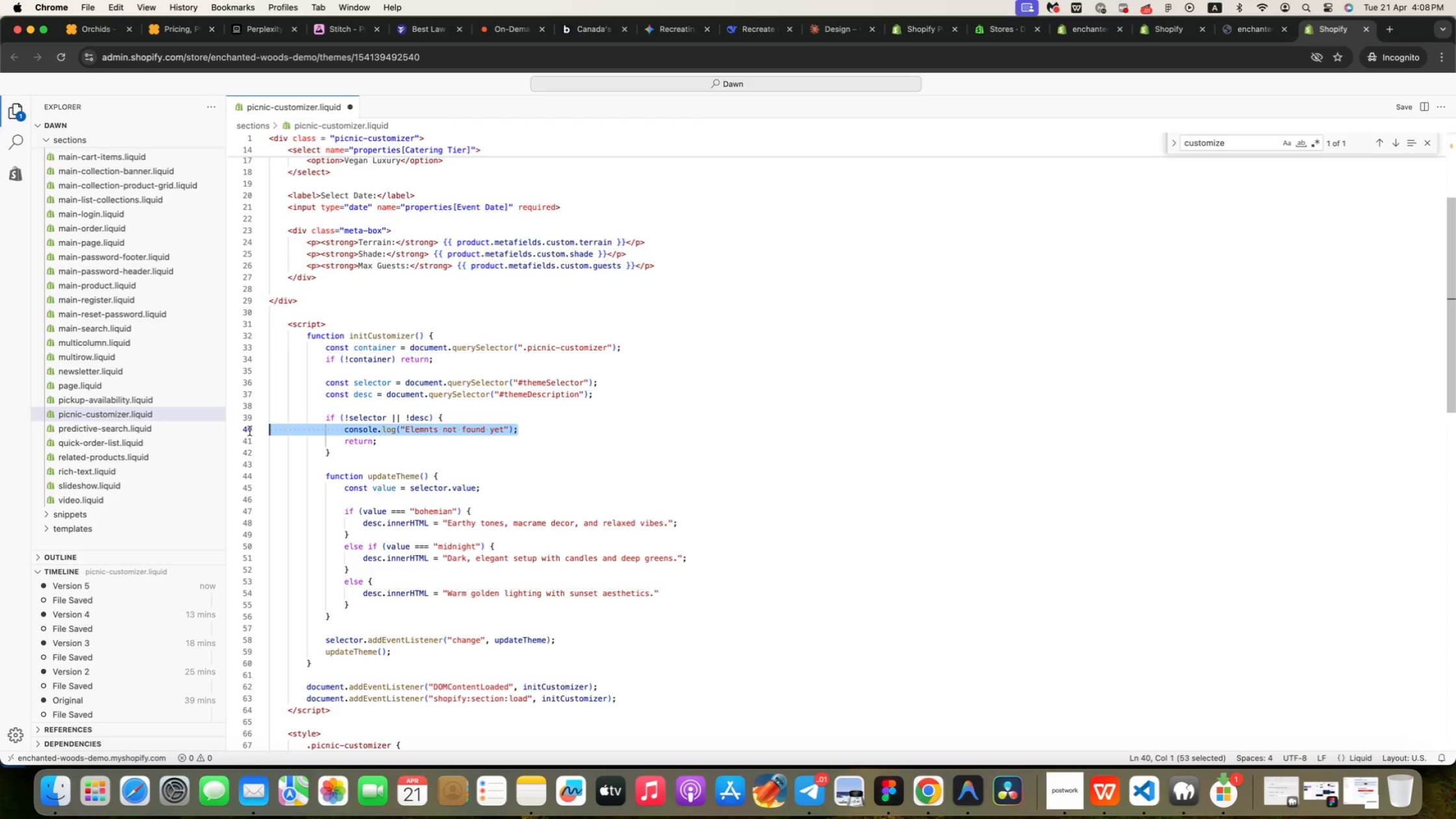 
key(Backspace)
 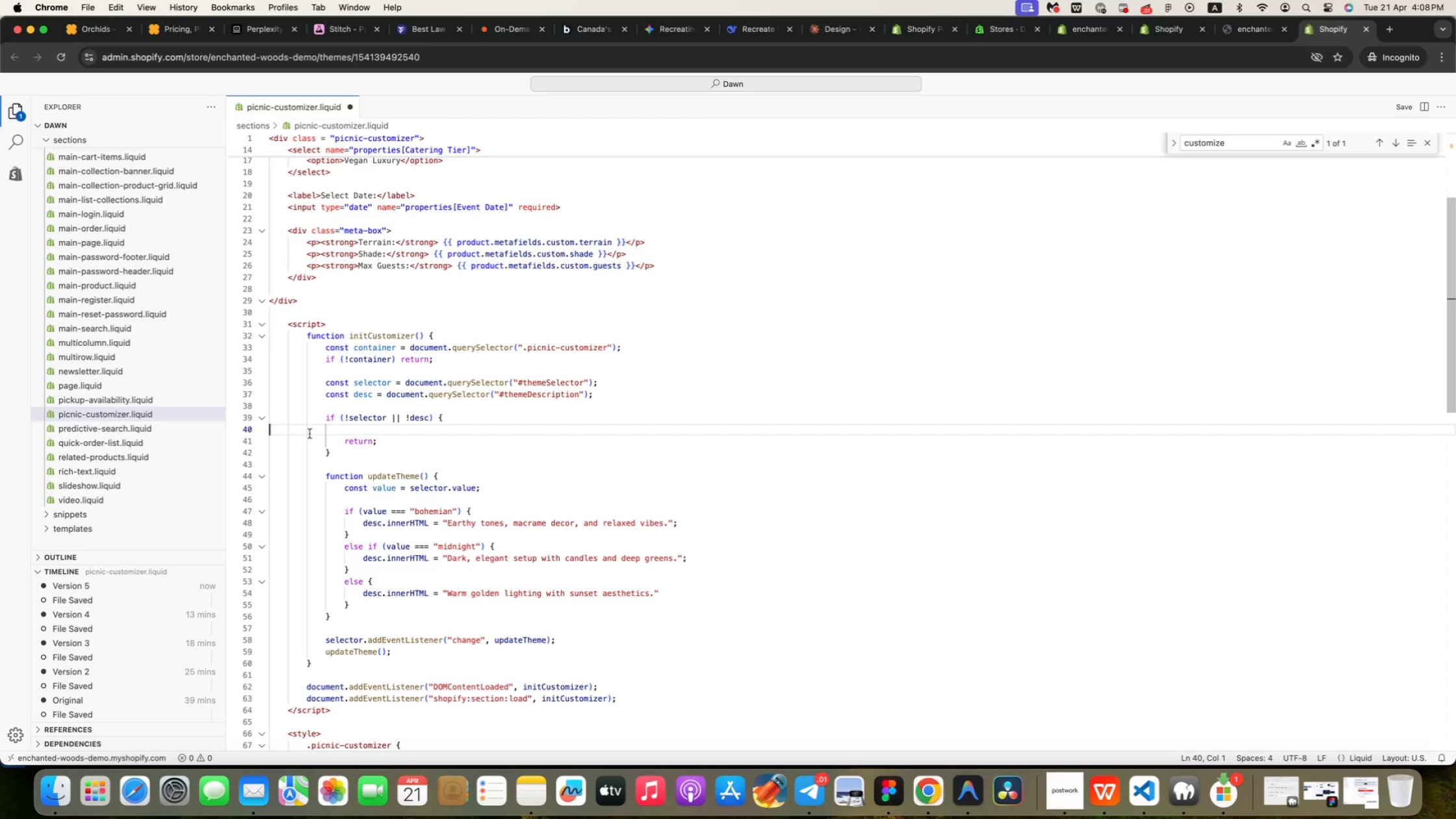 
key(Backspace)
 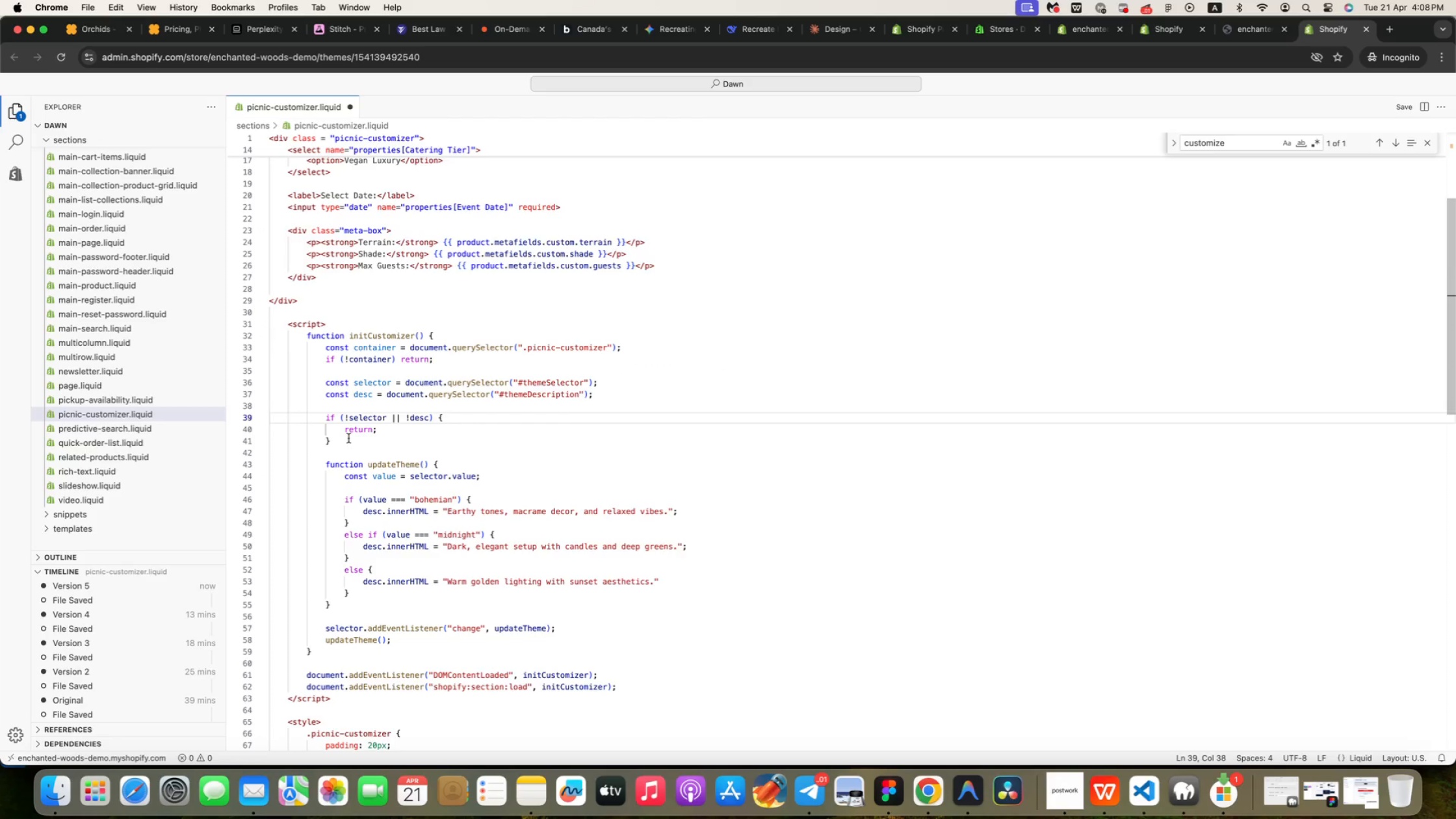 
left_click([348, 438])
 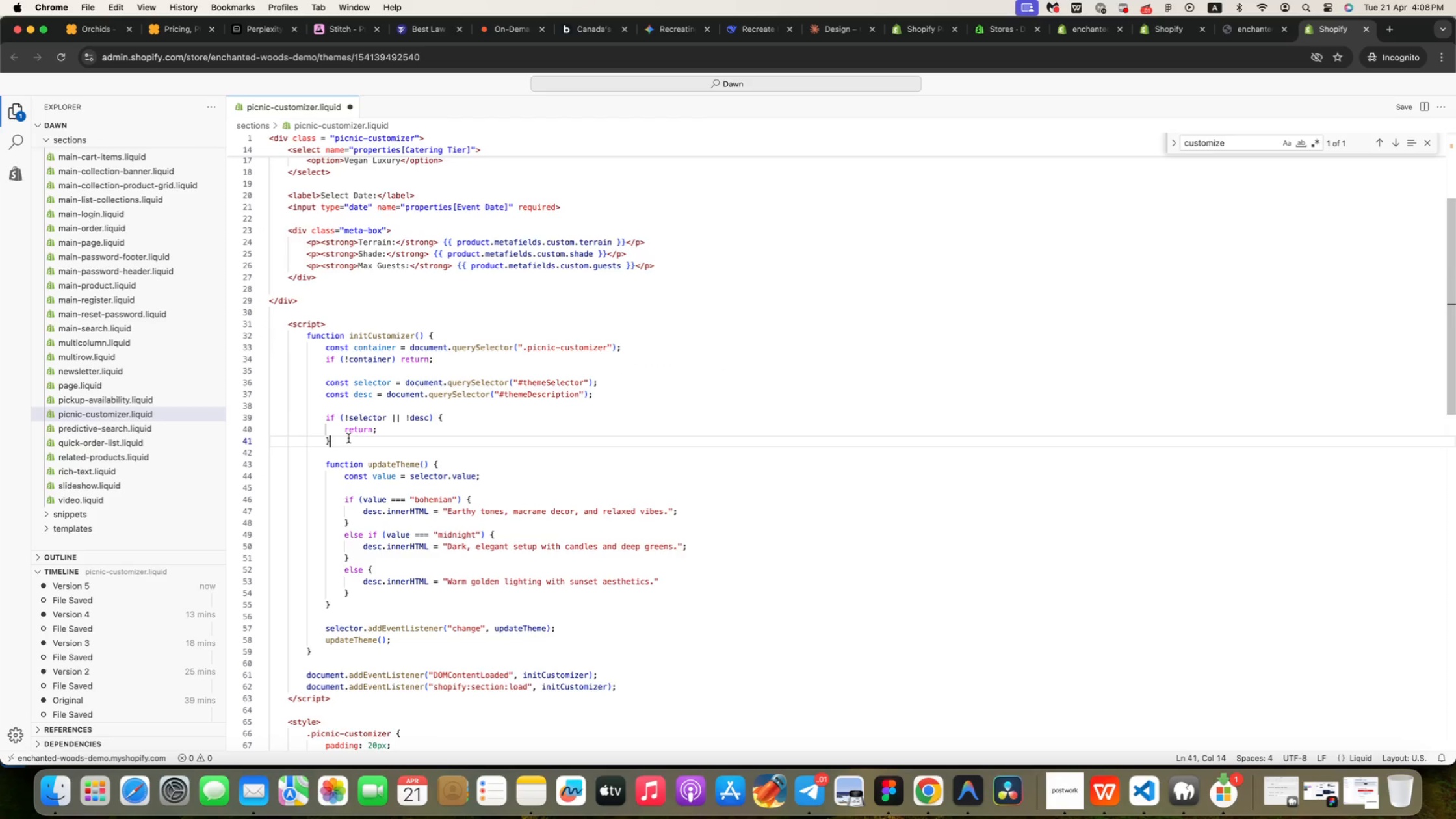 
key(Backspace)
 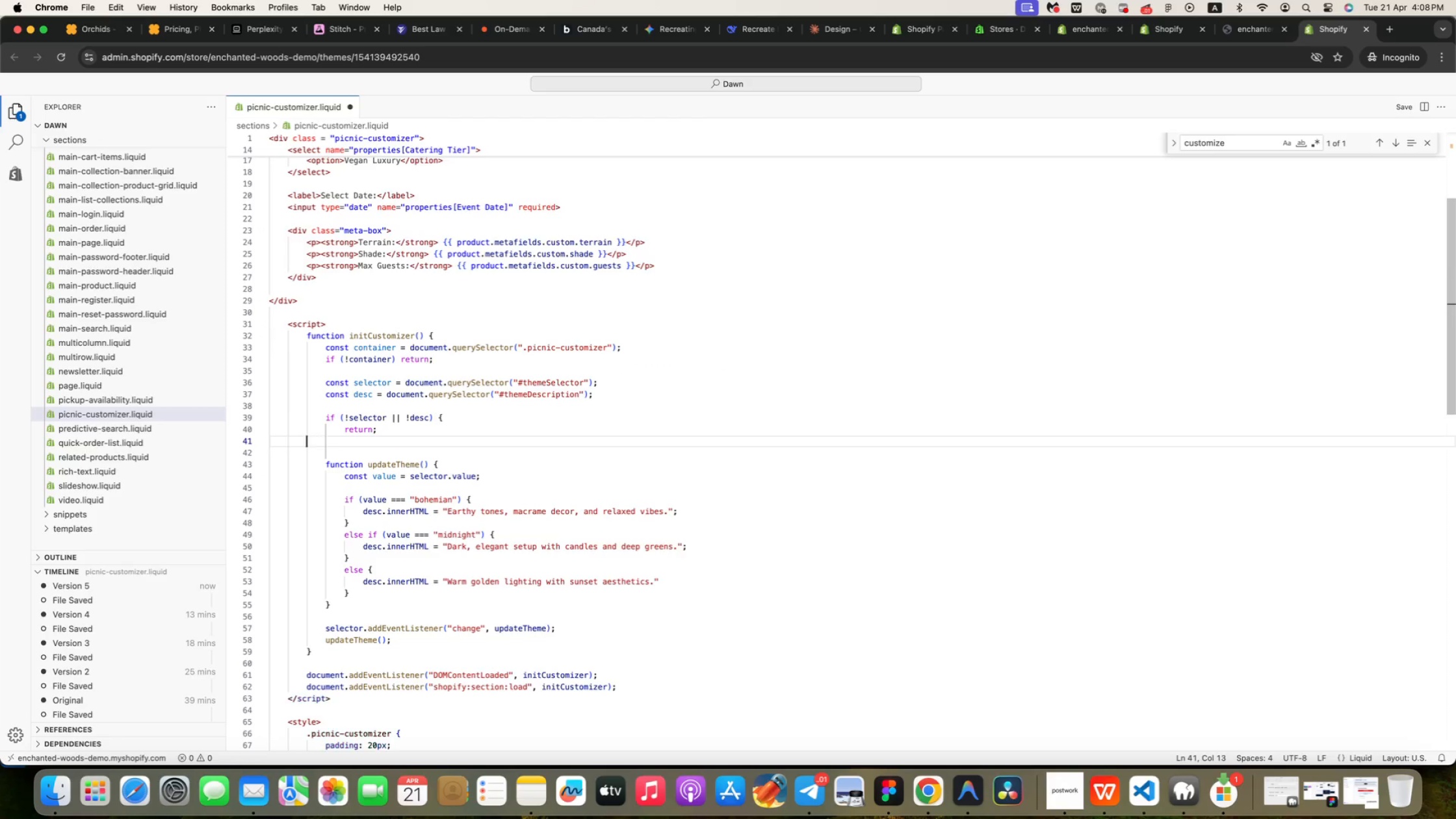 
key(Backspace)
 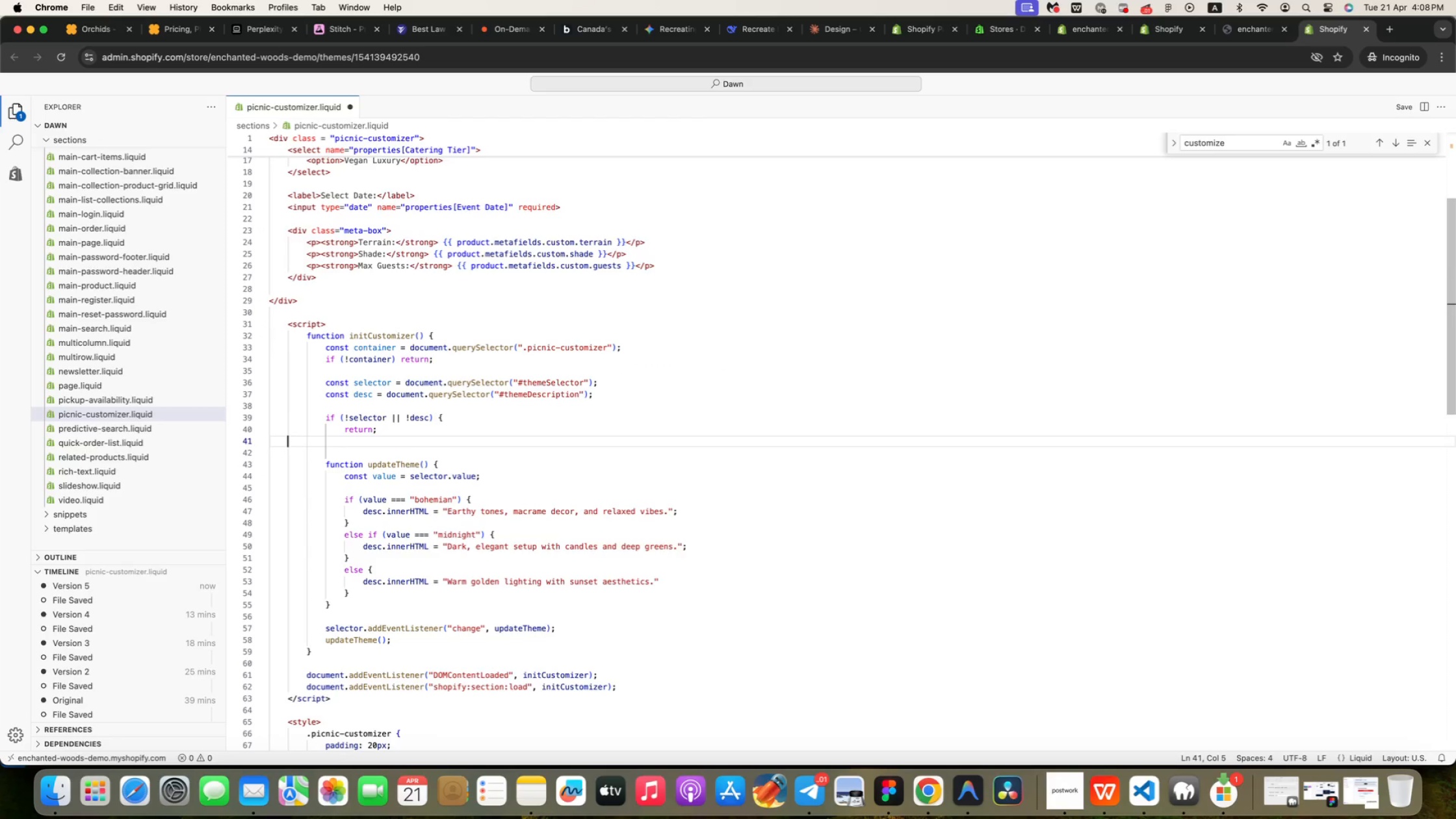 
key(Backspace)
 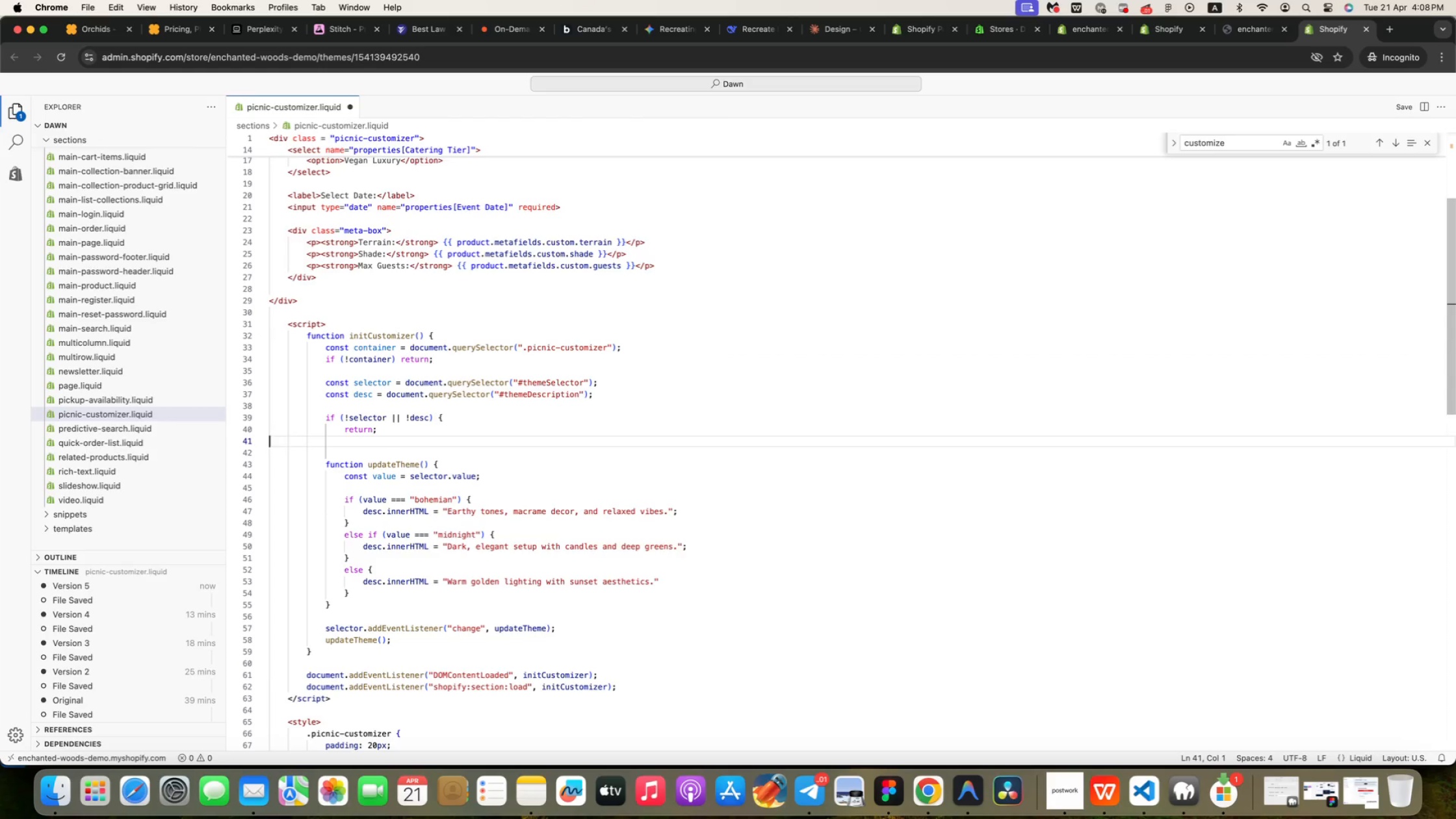 
key(Backspace)
 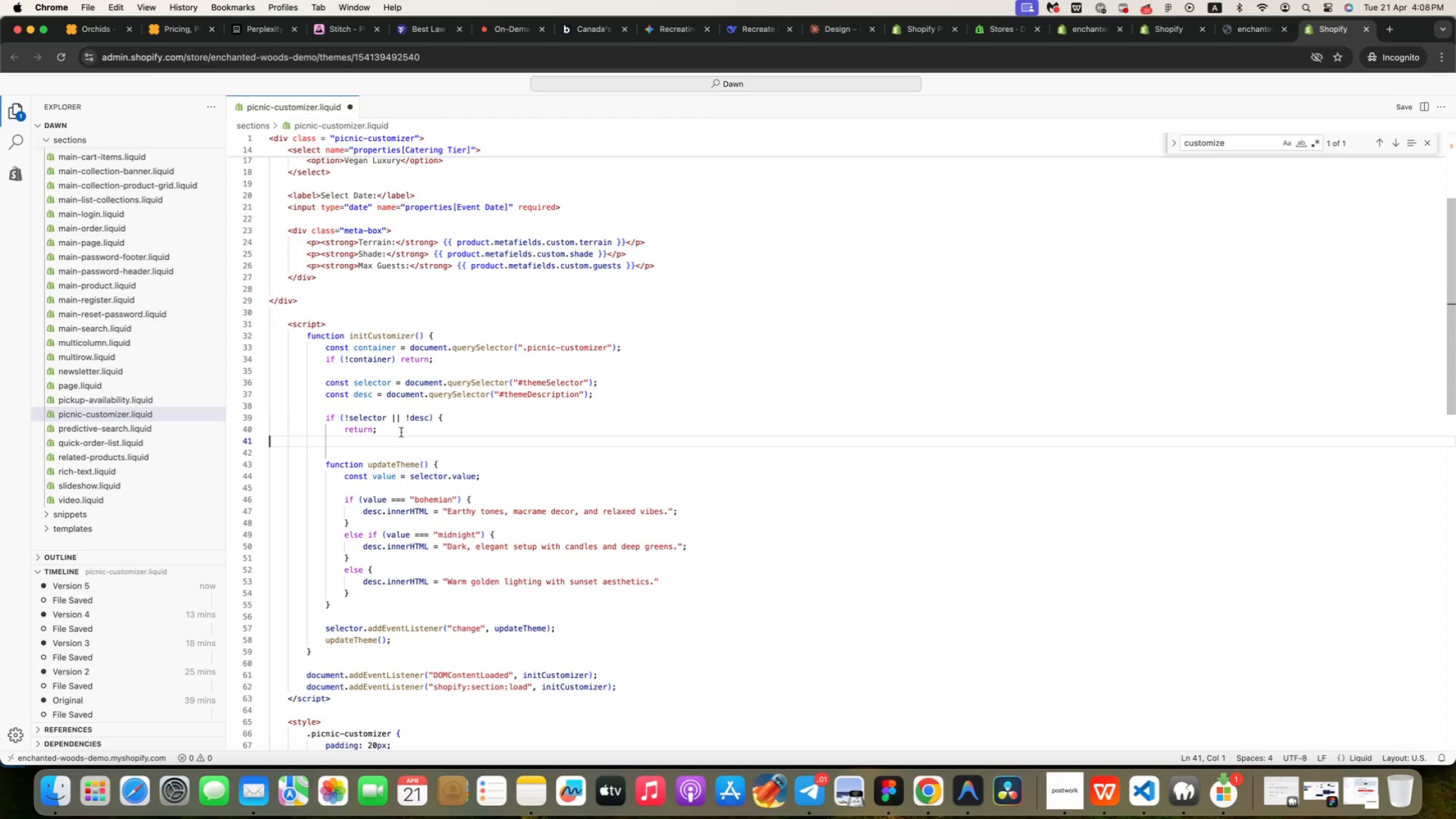 
key(Backspace)
 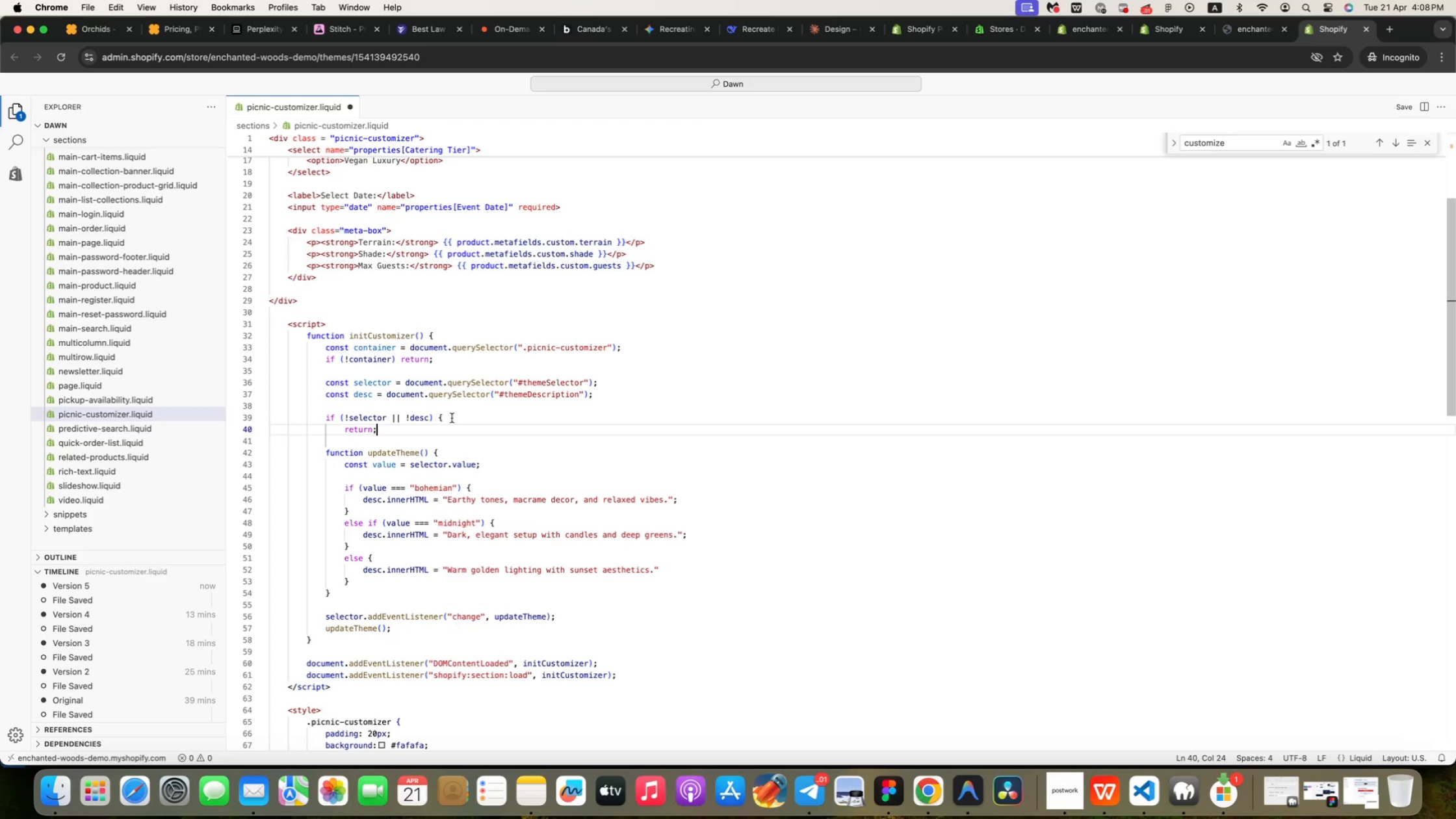 
left_click([452, 417])
 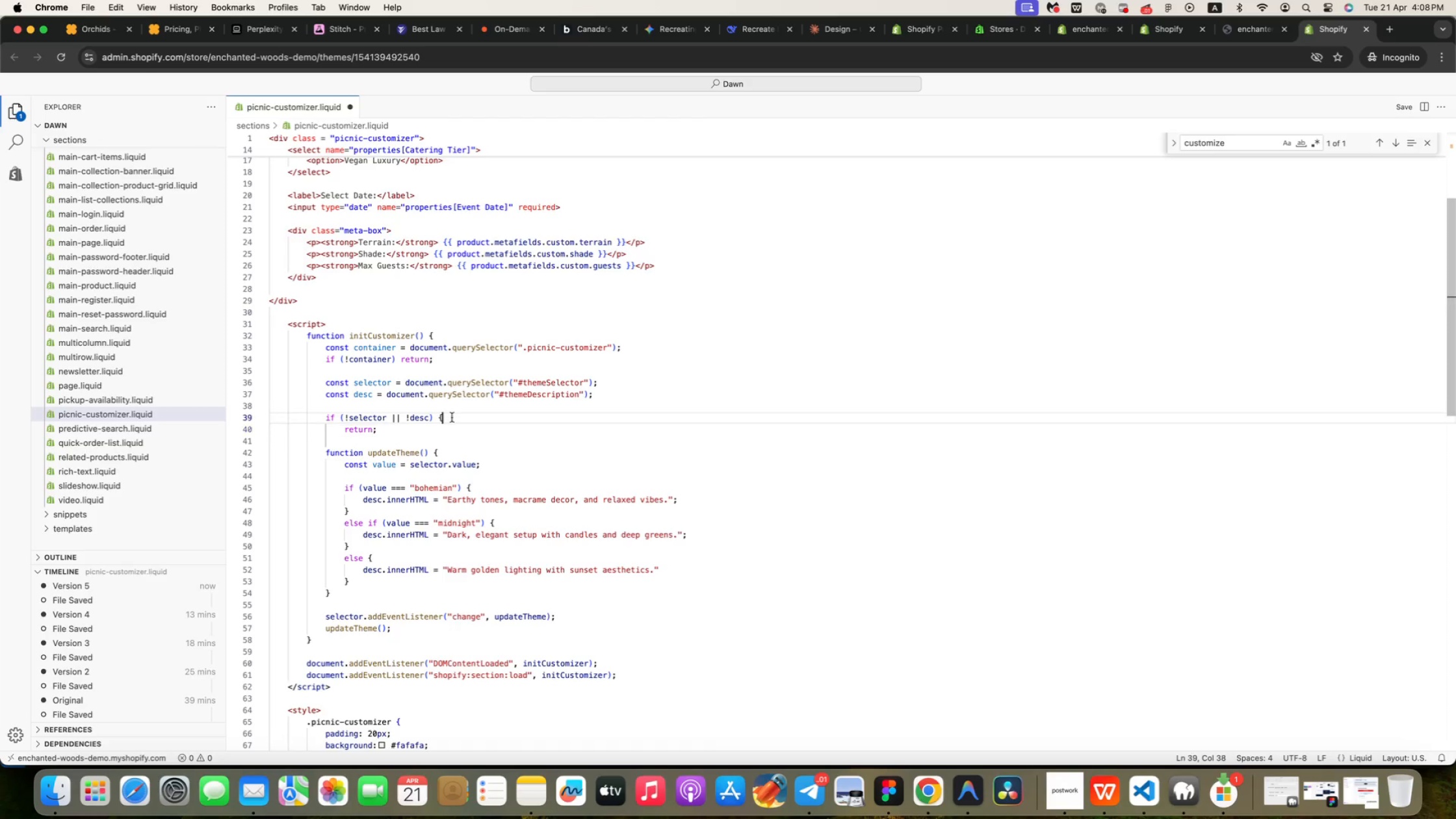 
key(Backspace)
 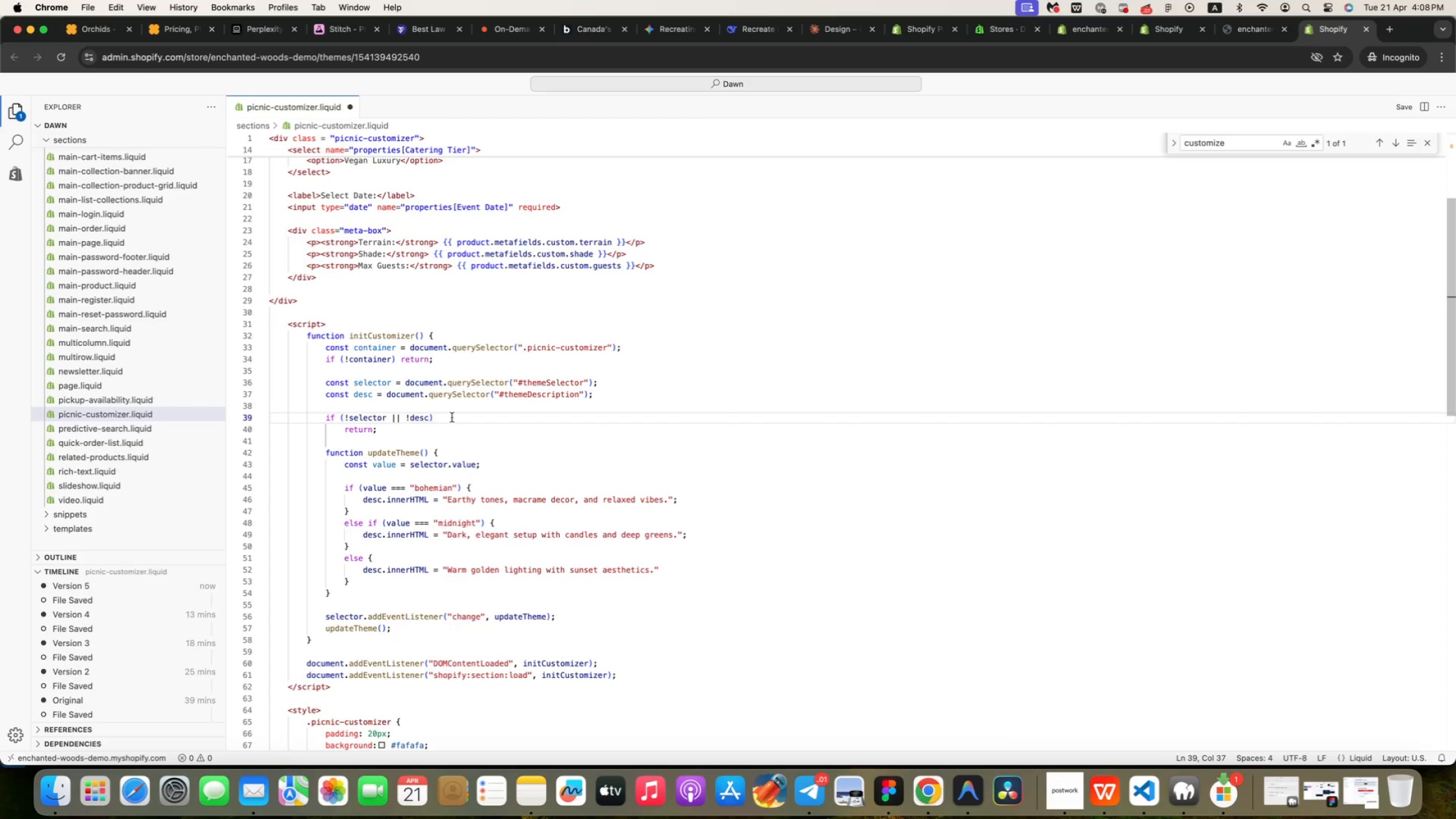 
left_click([344, 429])
 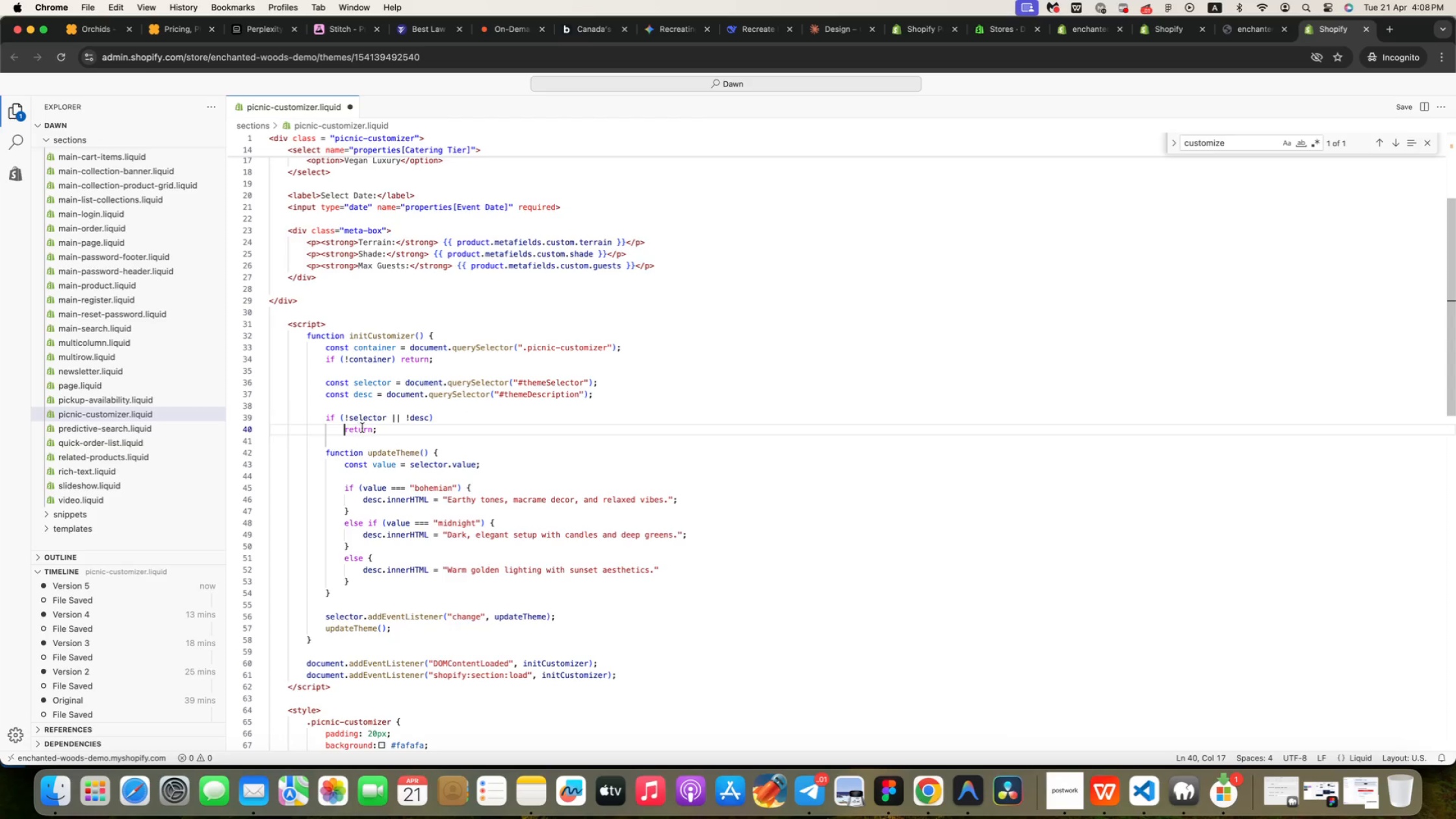 
hold_key(key=ShiftRight, duration=0.32)
 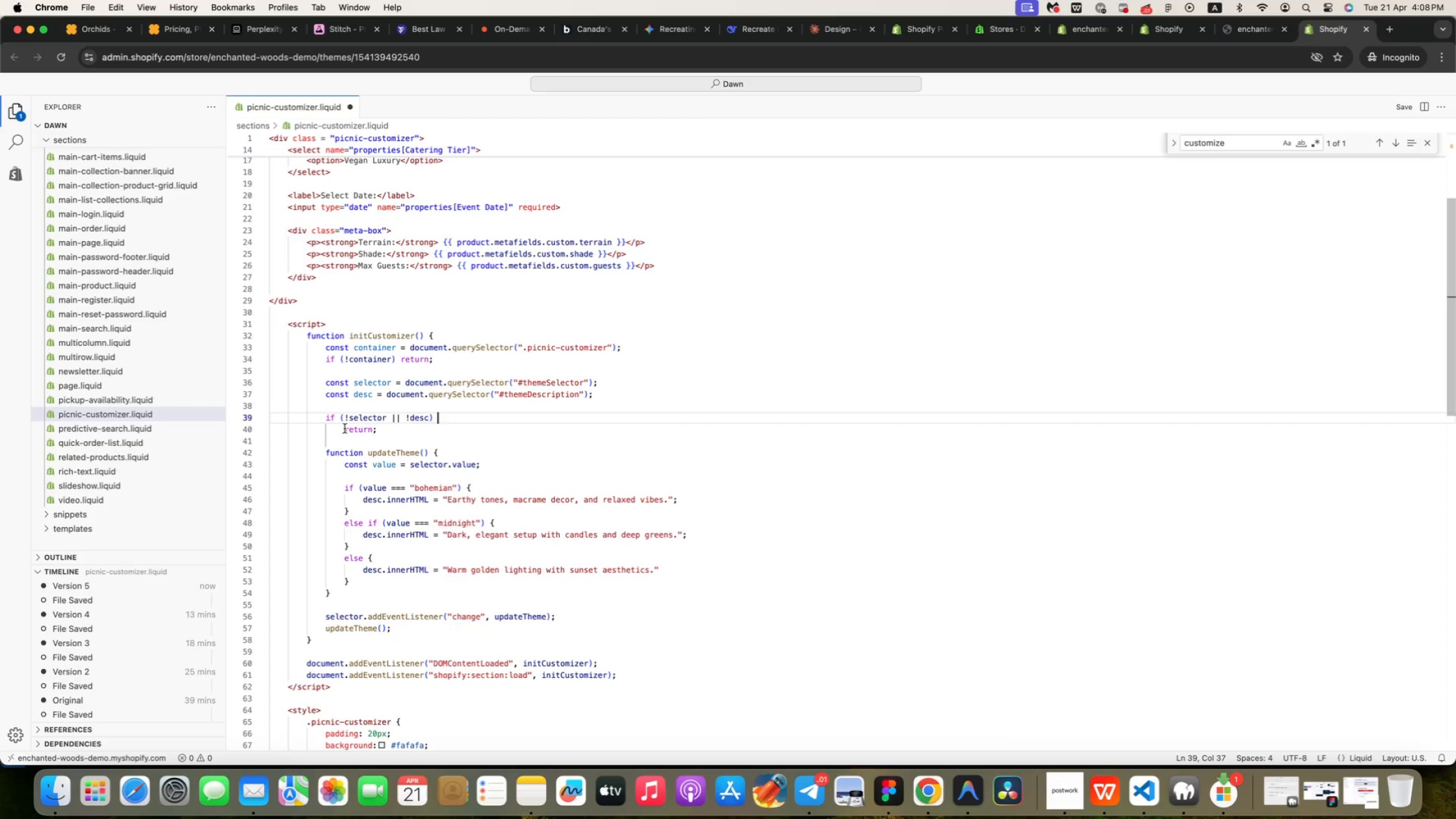 
key(Meta+Shift+ShiftRight)
 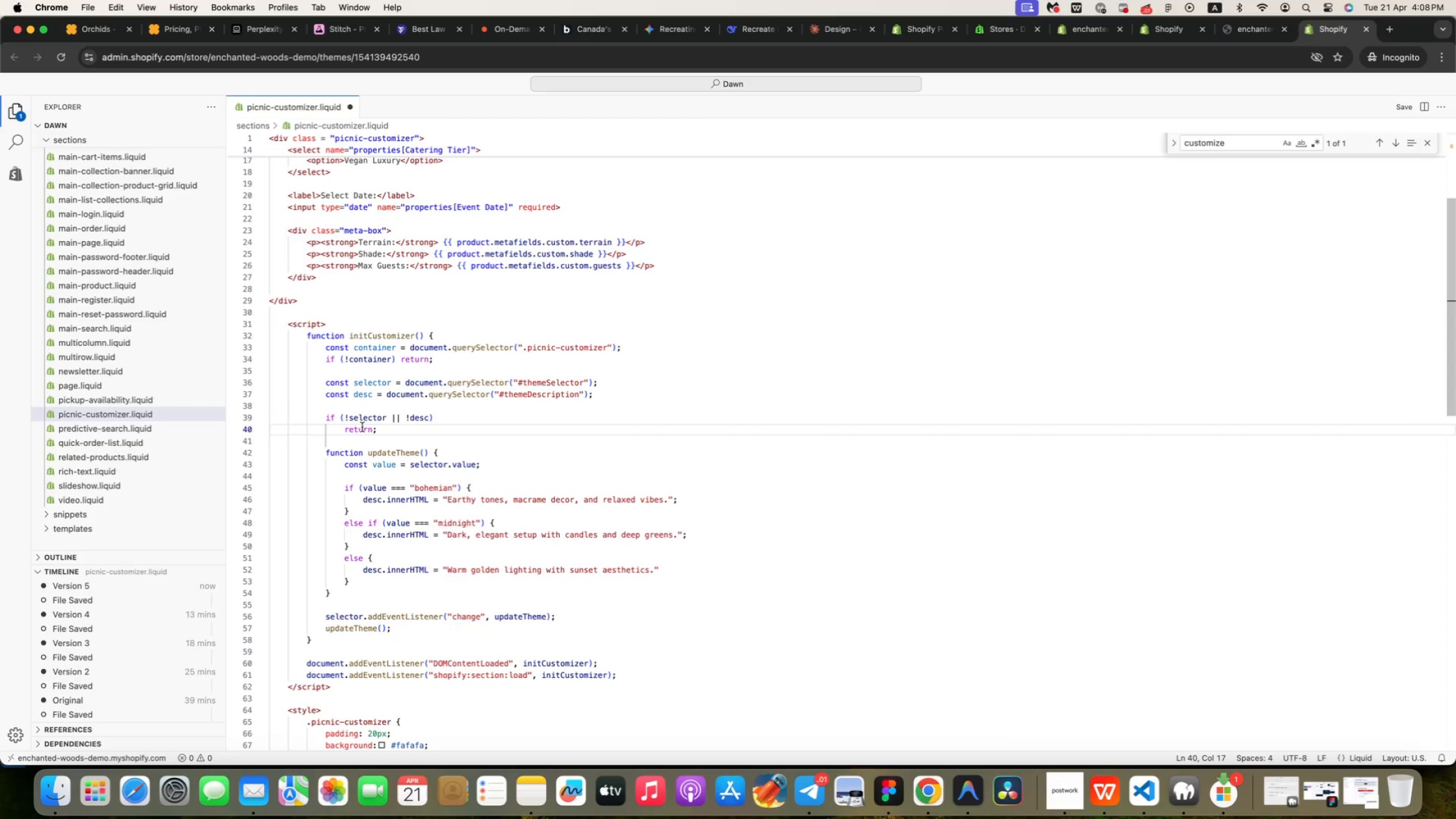 
key(Meta+Shift+ArrowLeft)
 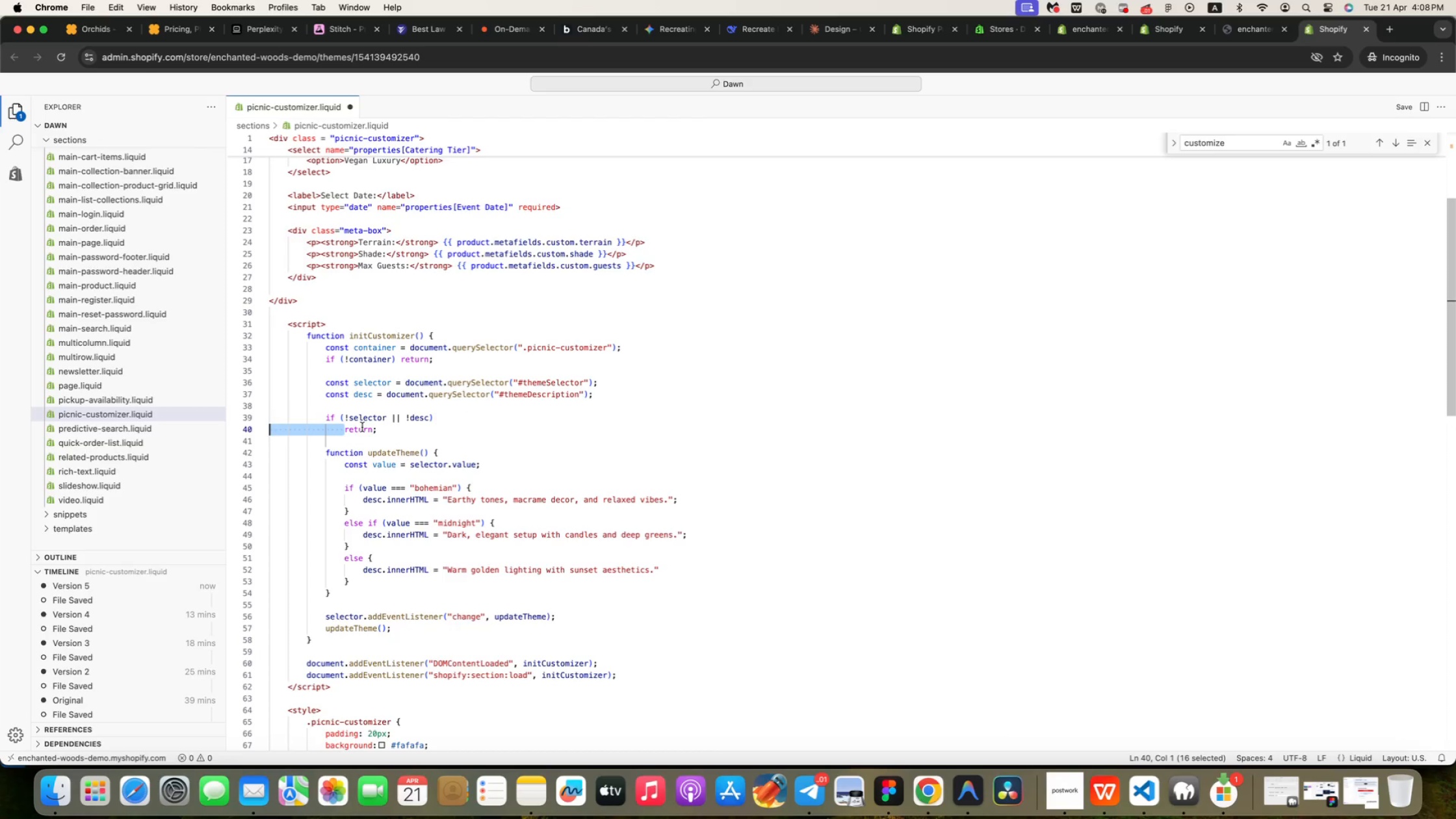 
key(Meta+Shift+Backspace)
 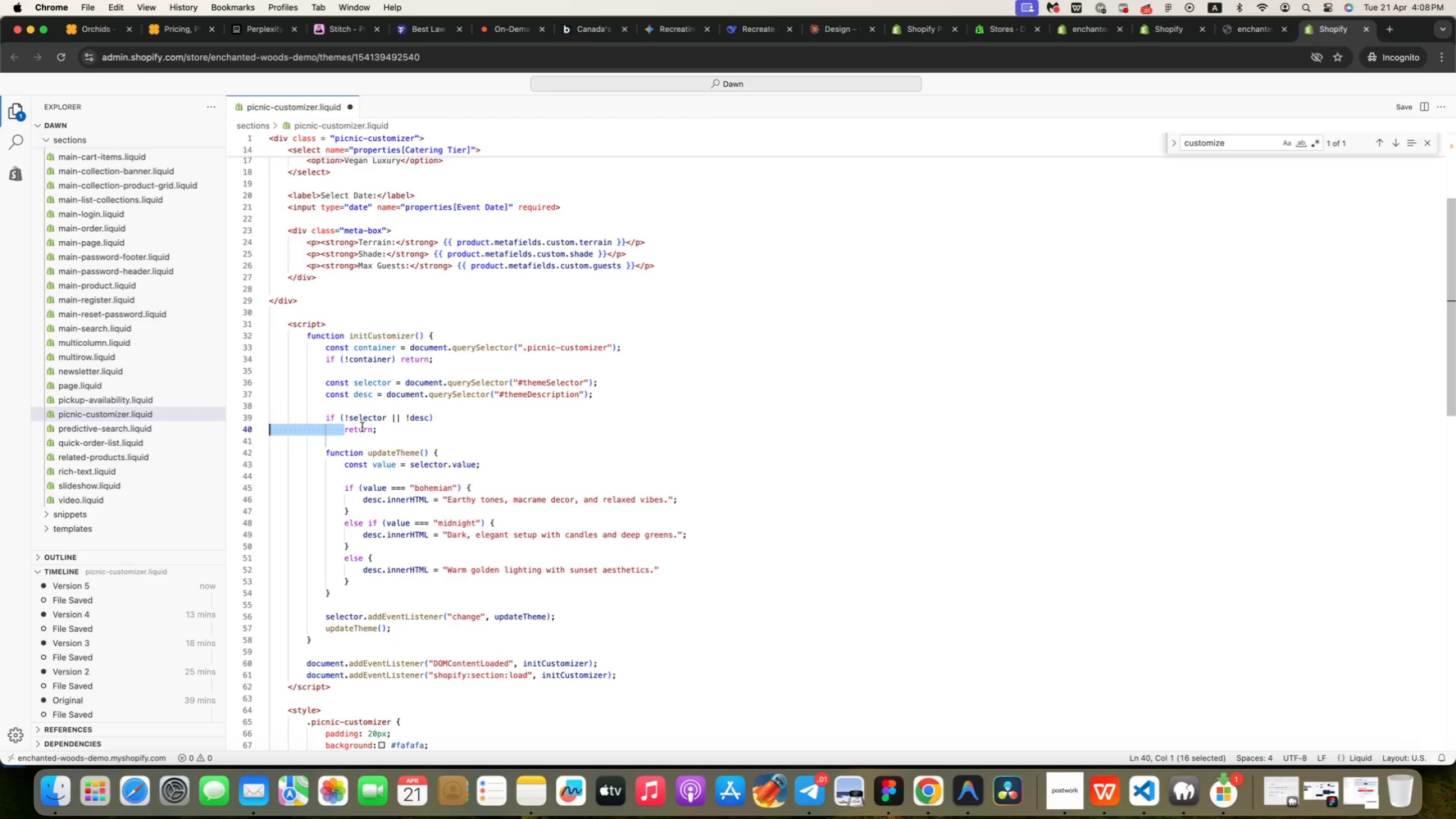 
key(Backspace)
 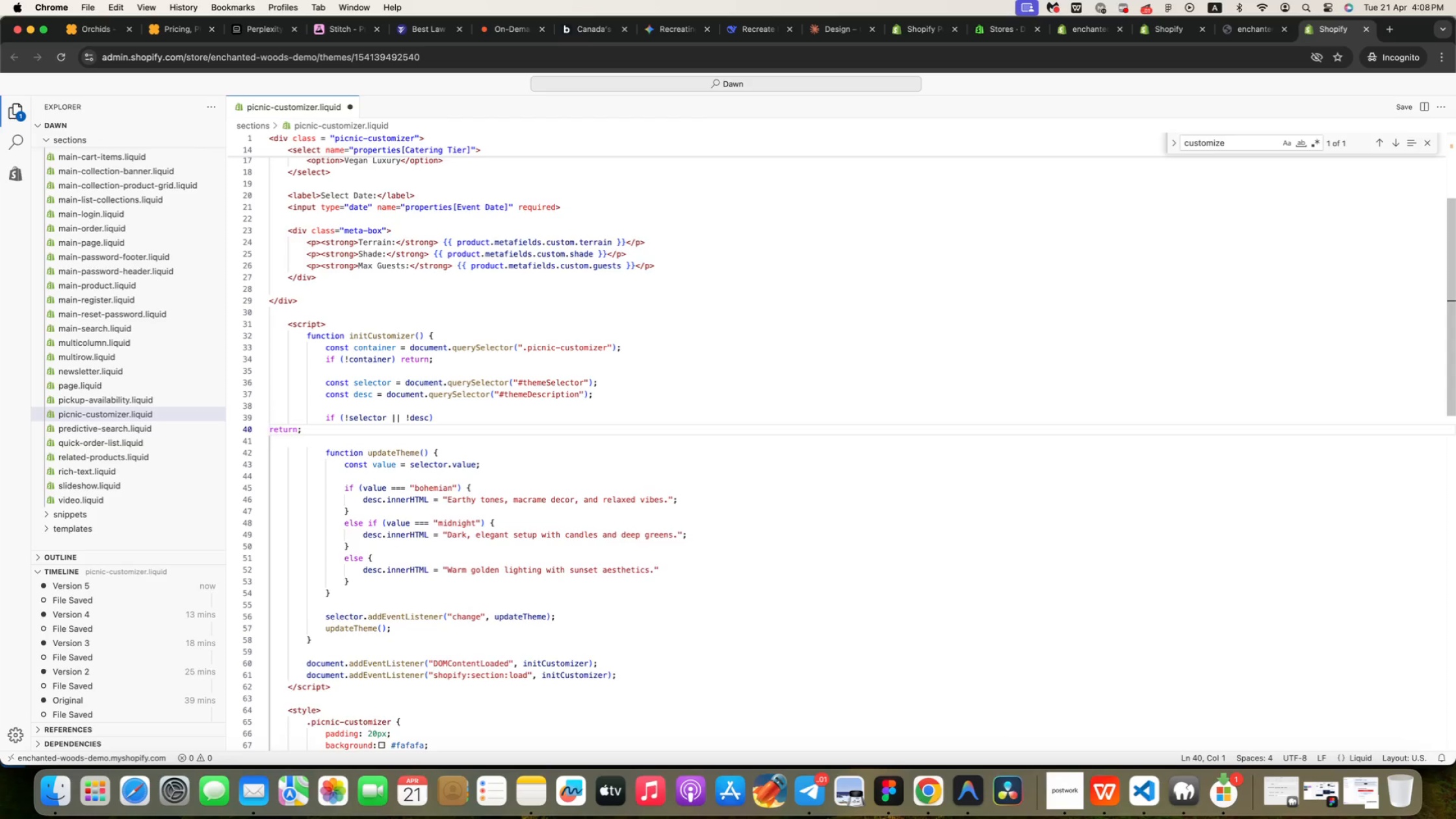 
key(Backspace)
 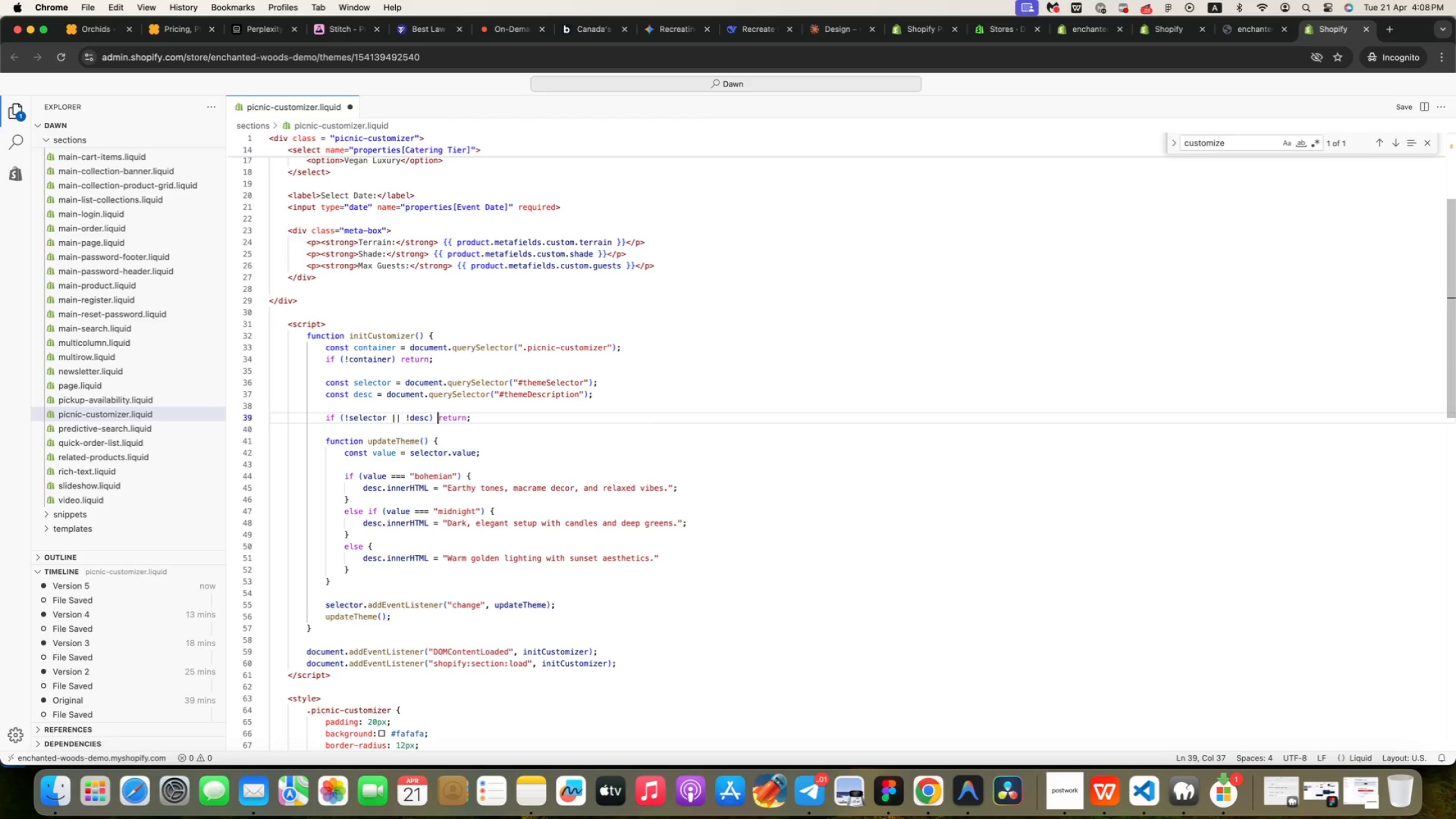 
key(ArrowDown)
 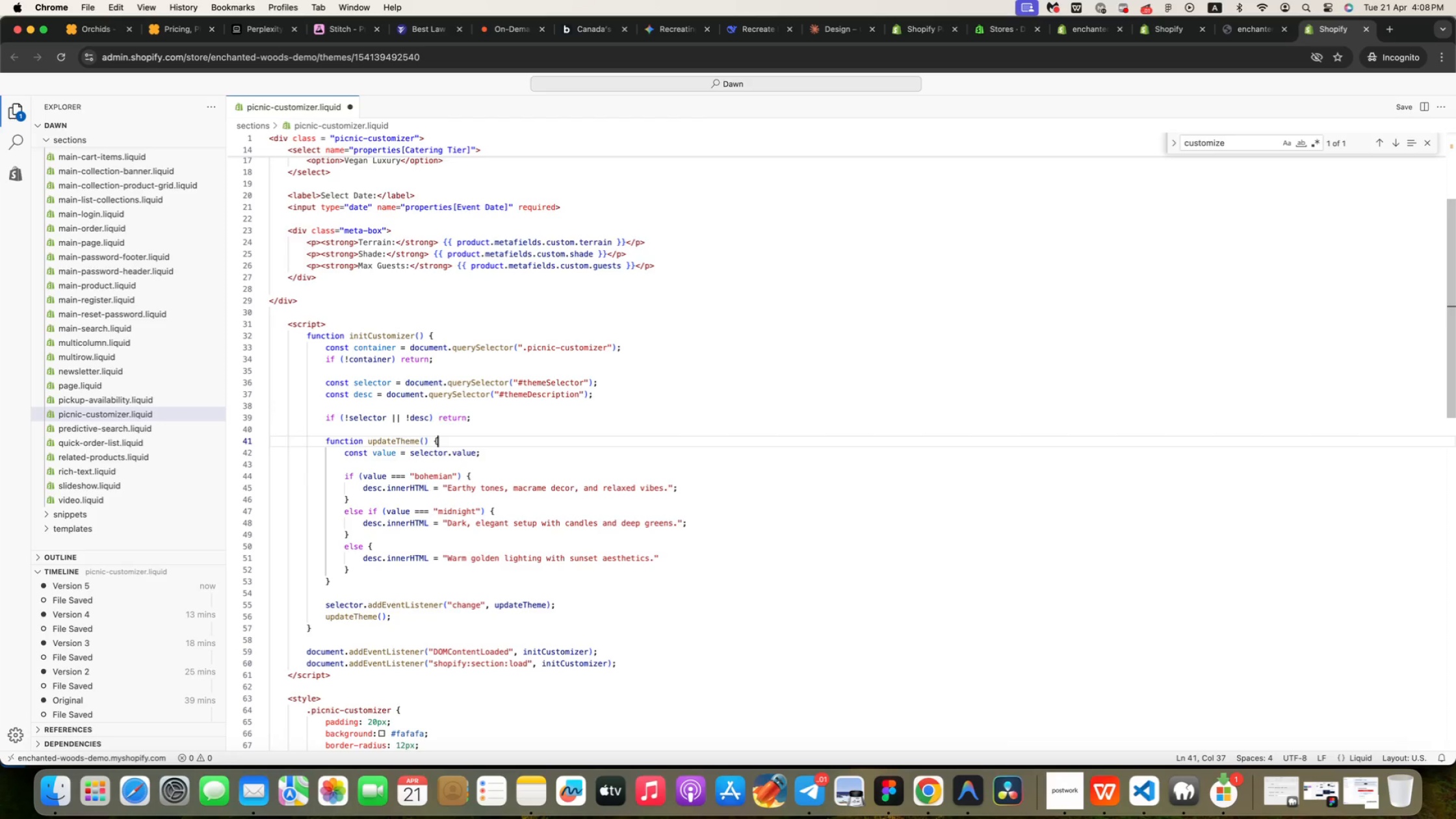 
key(ArrowDown)
 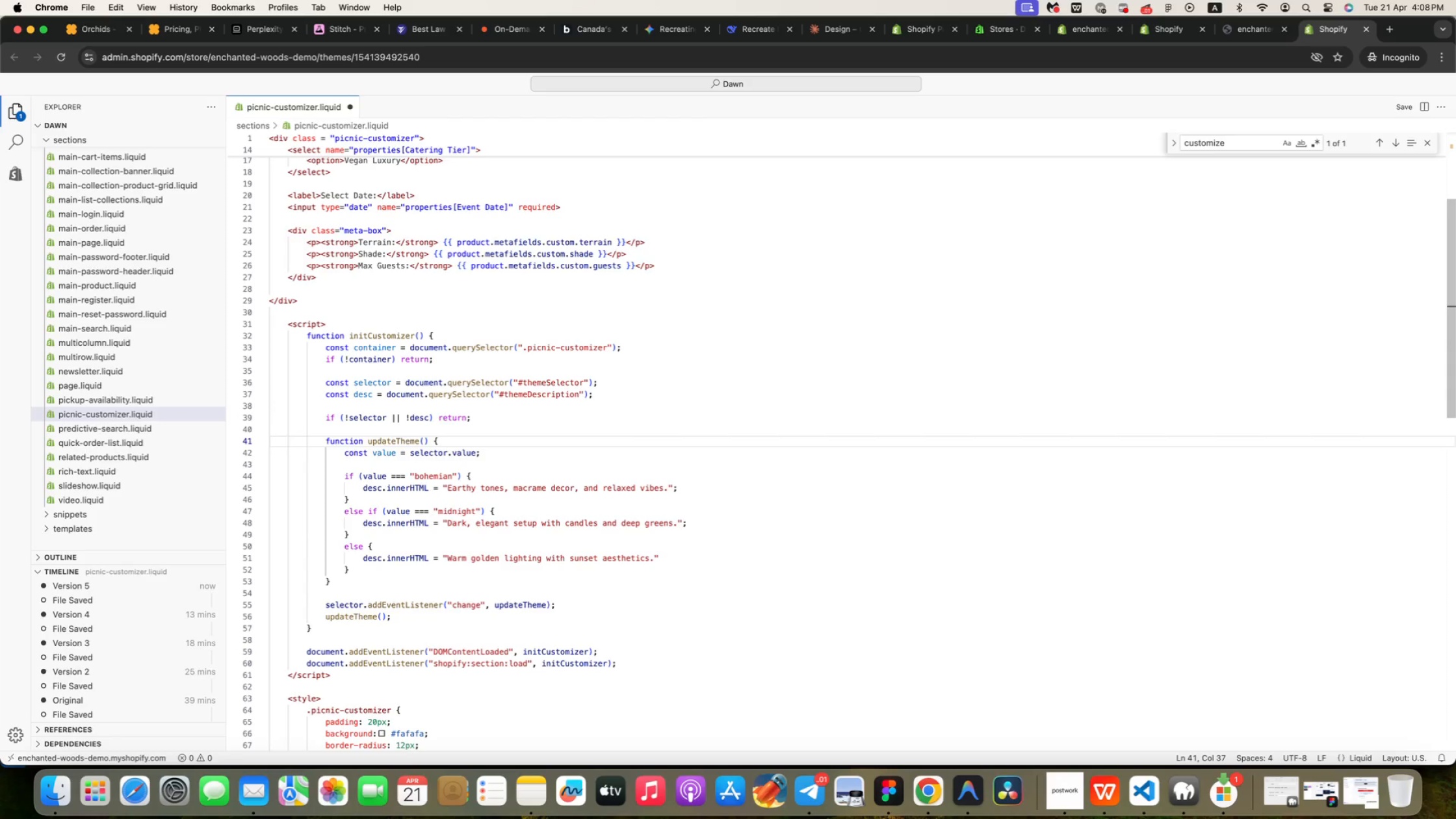 
key(ArrowDown)
 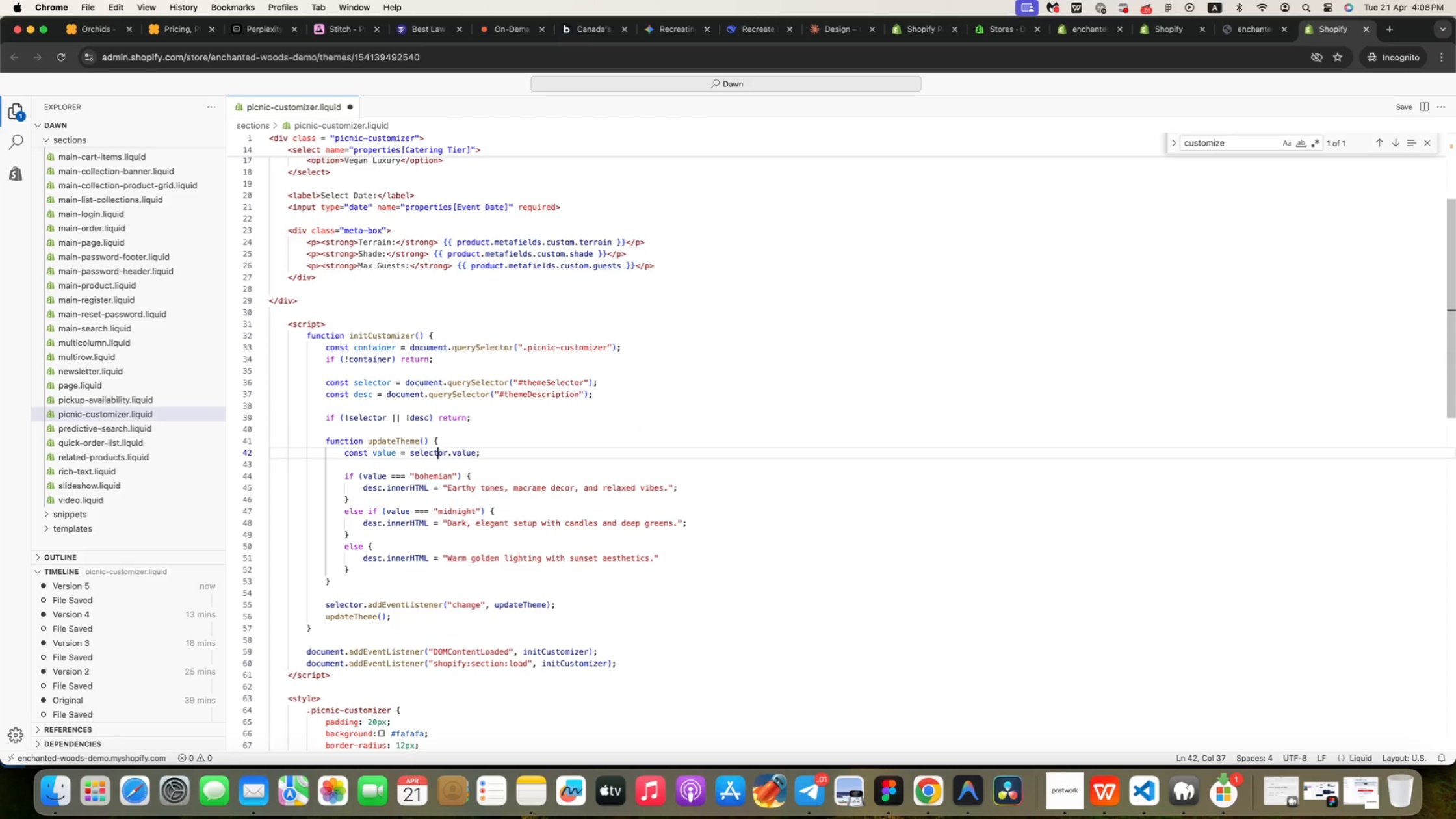 
key(ArrowDown)
 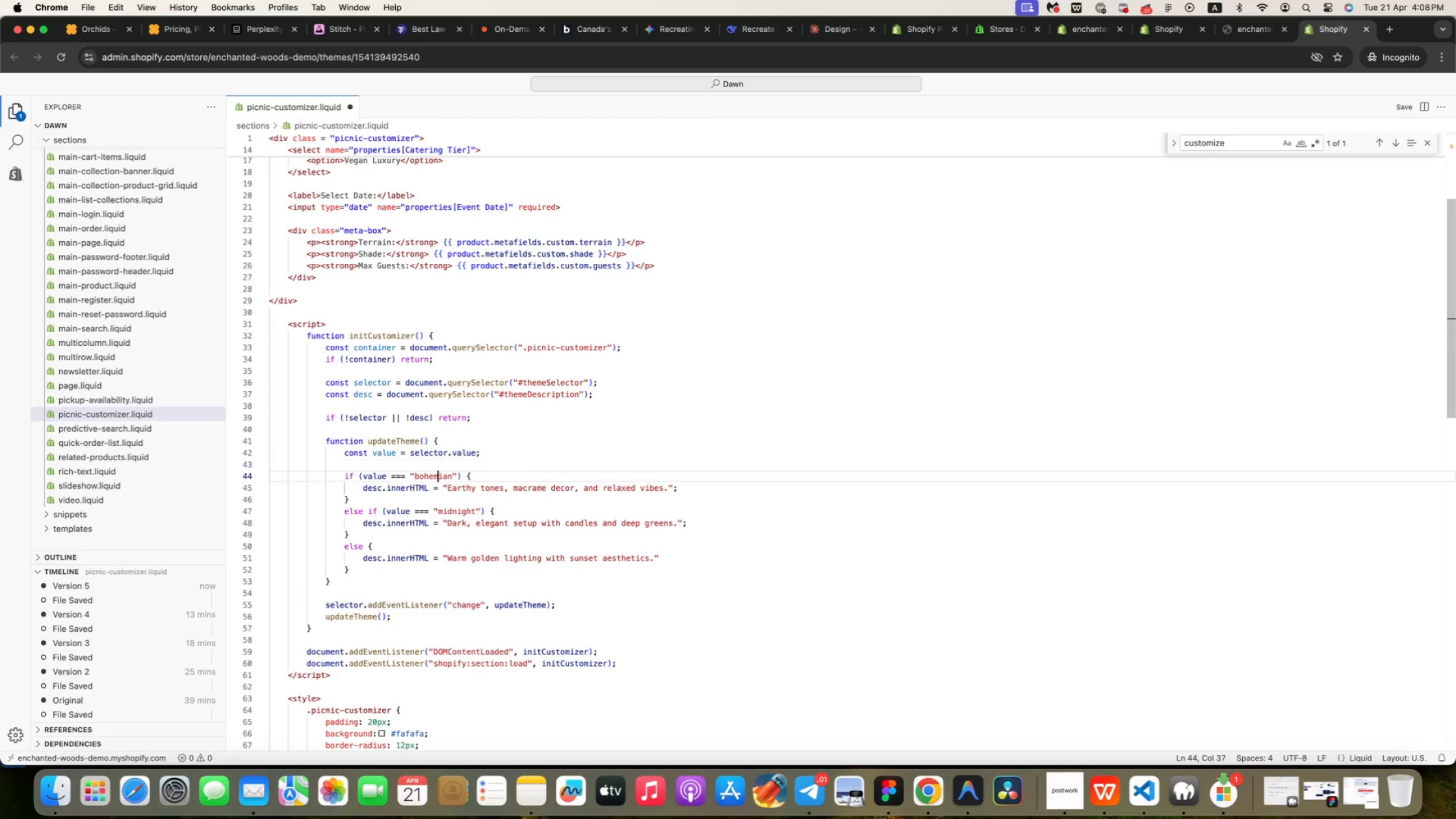 
key(ArrowDown)
 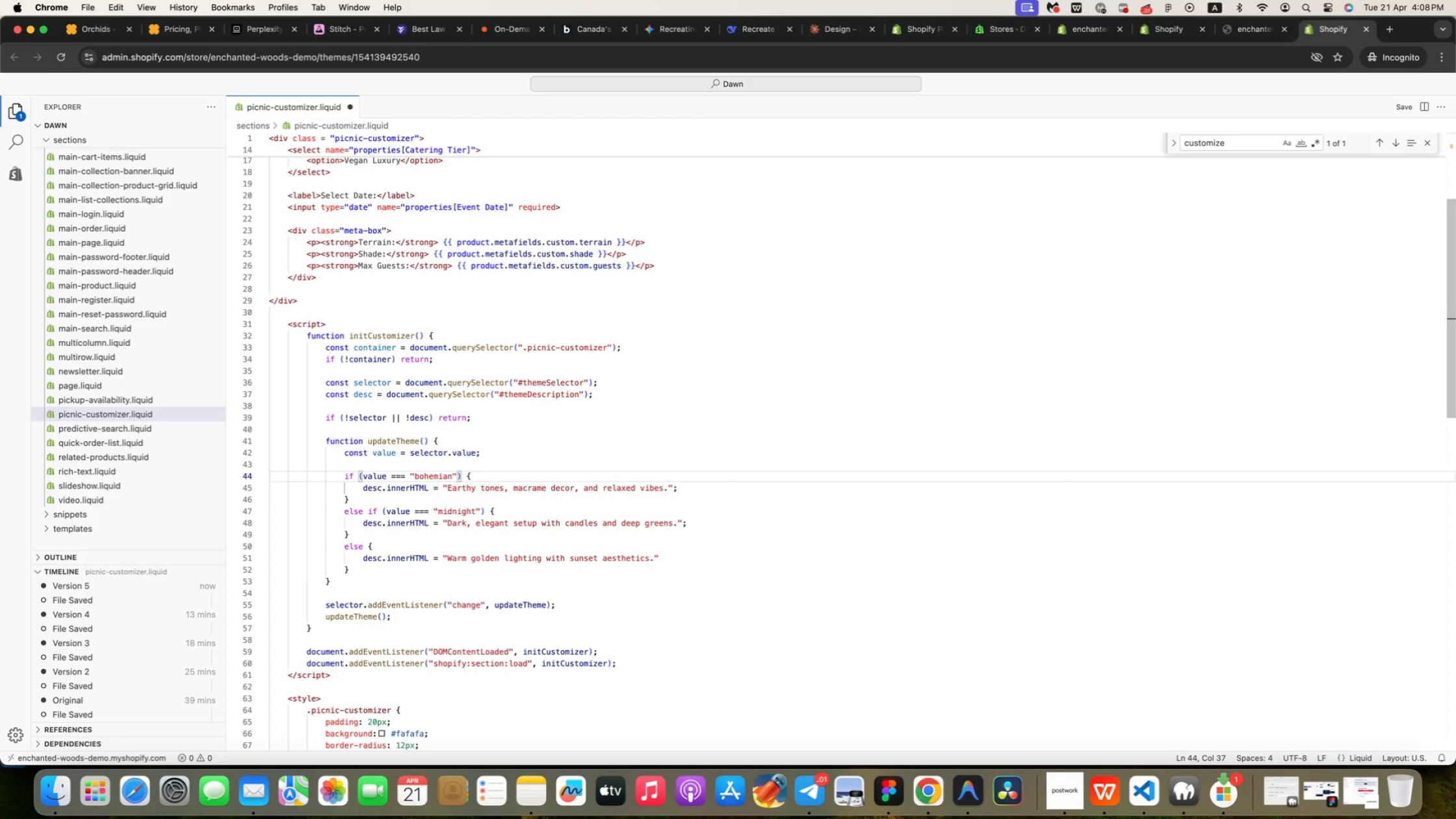 
key(ArrowLeft)
 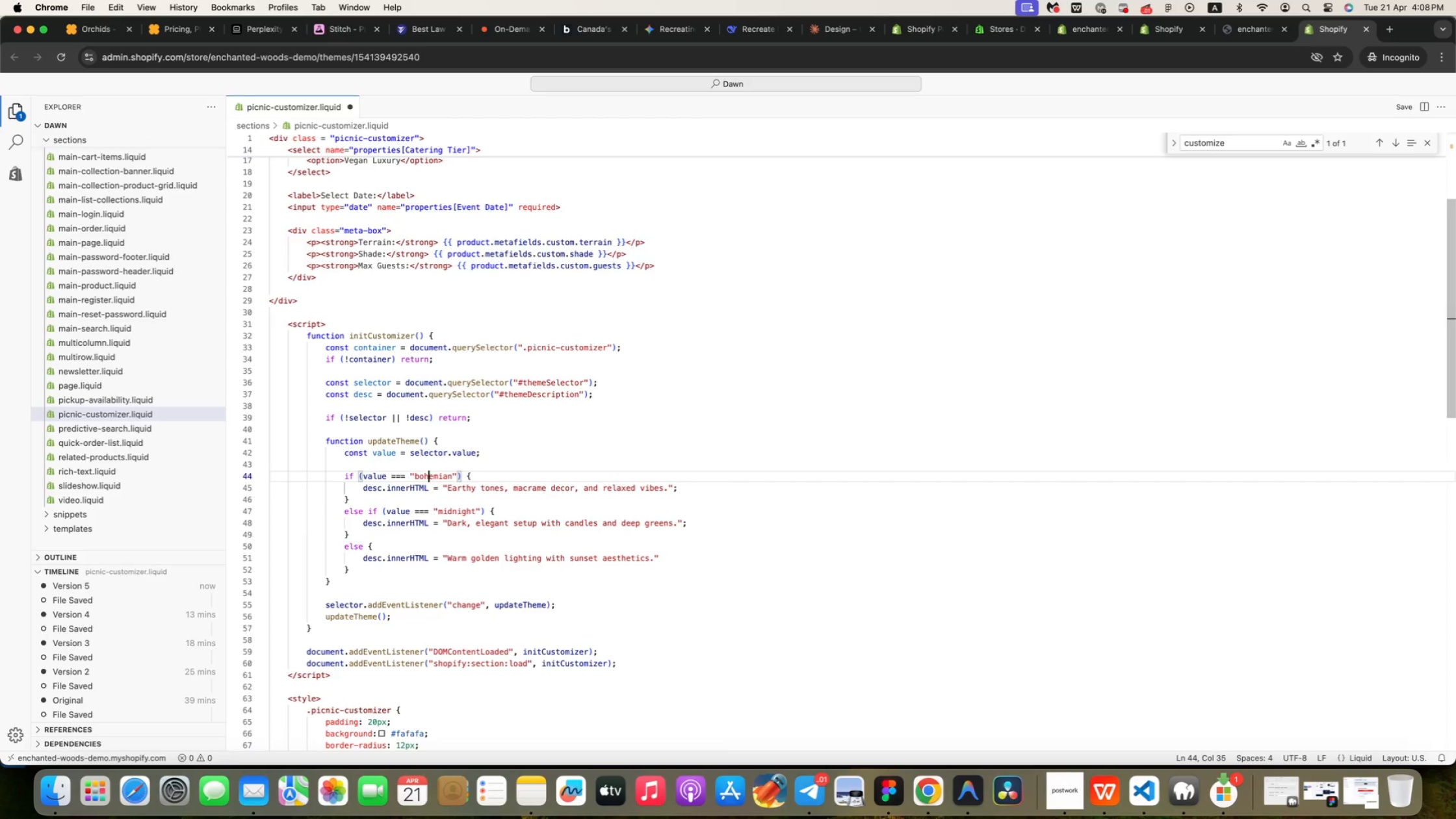 
key(ArrowLeft)
 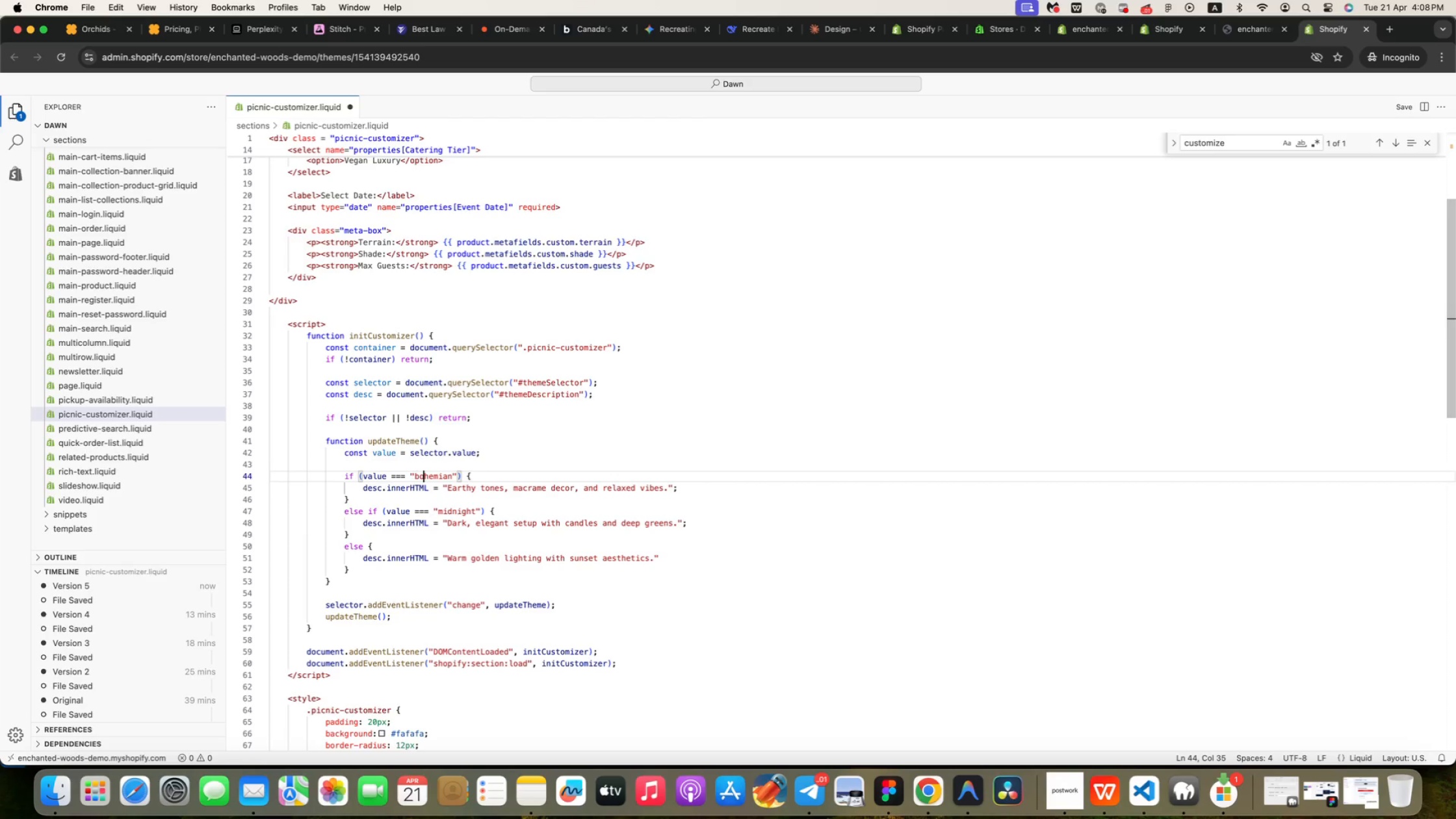 
key(ArrowLeft)
 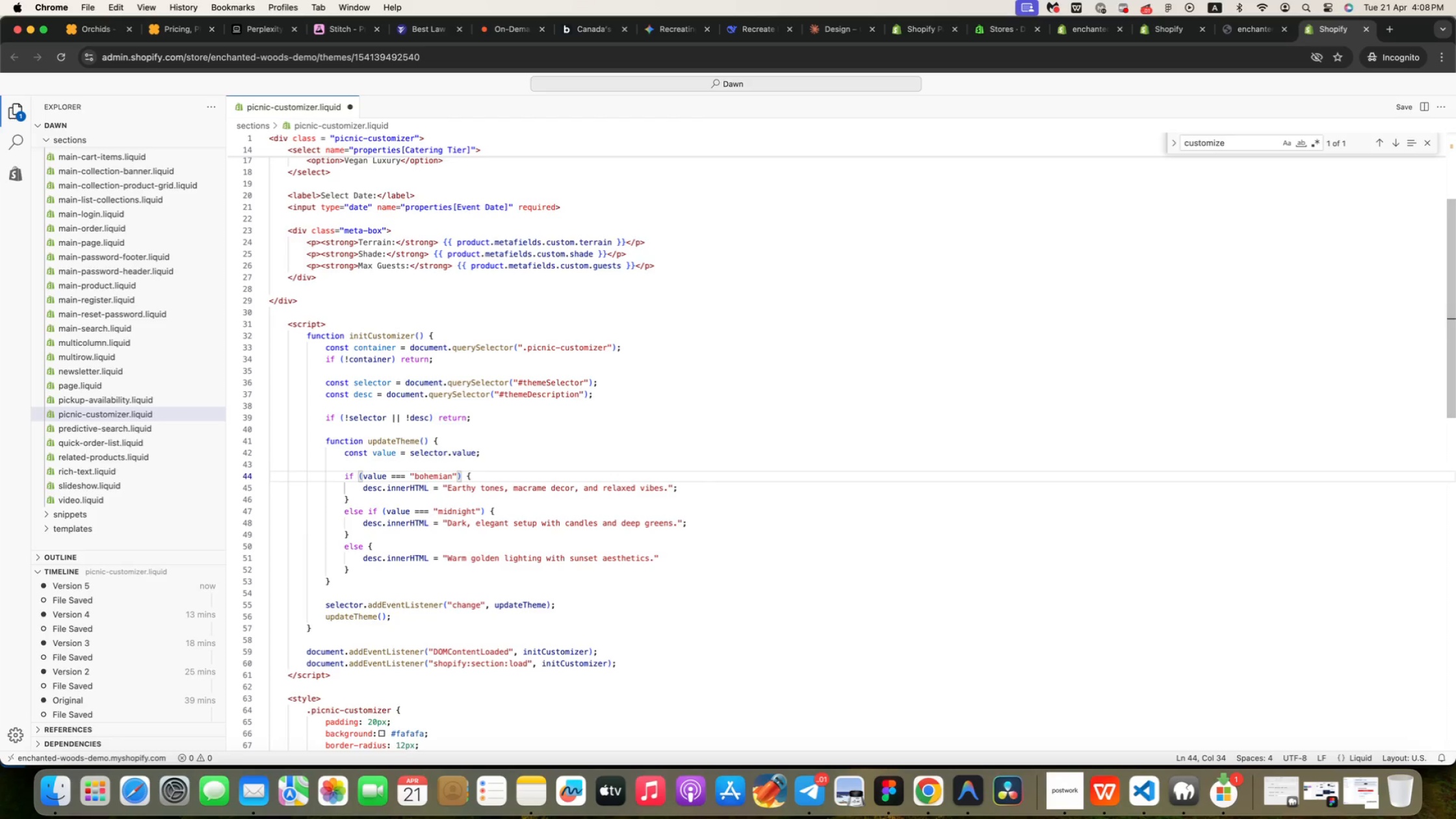 
key(ArrowDown)
 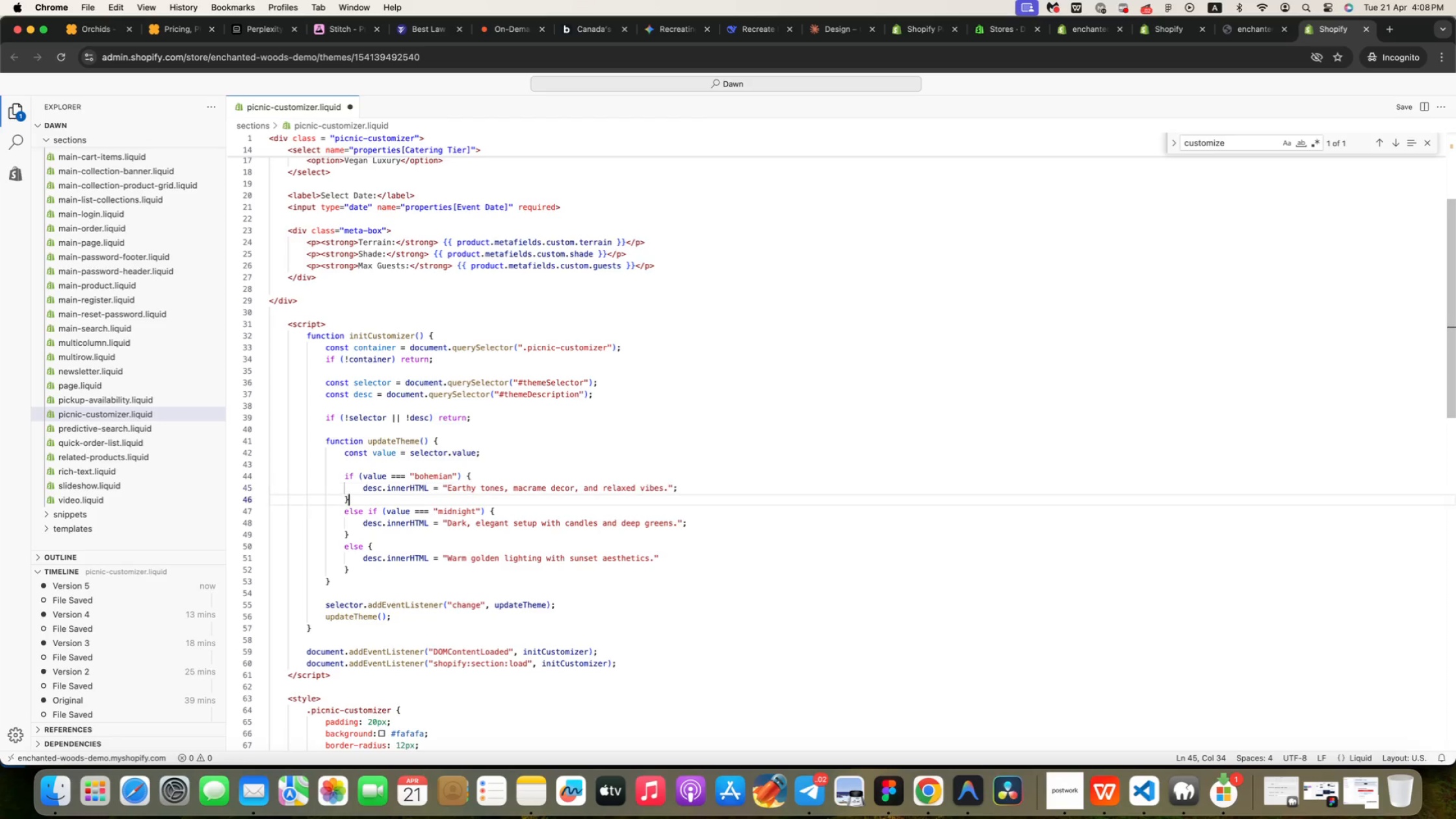 
key(ArrowDown)
 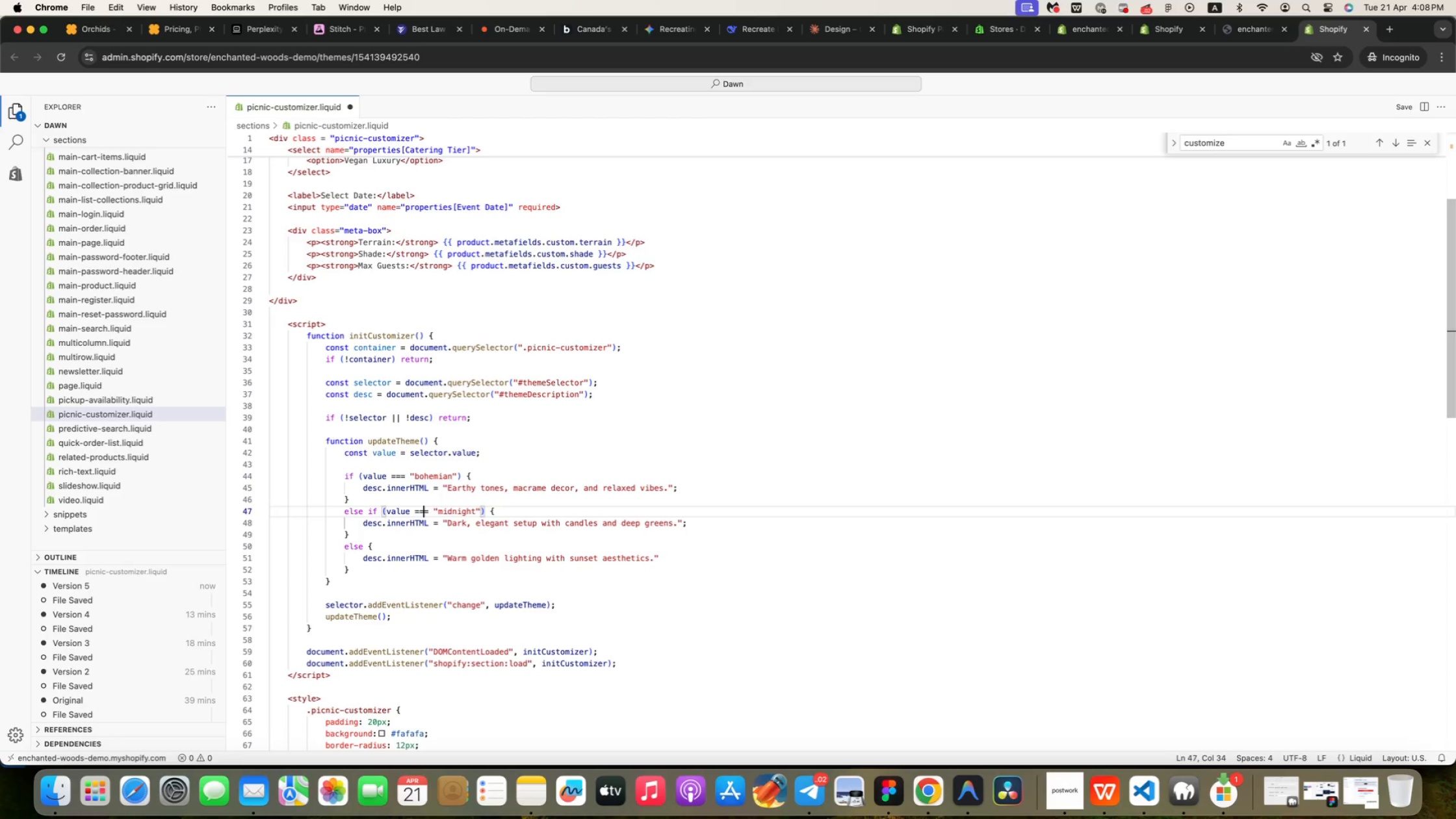 
key(ArrowDown)
 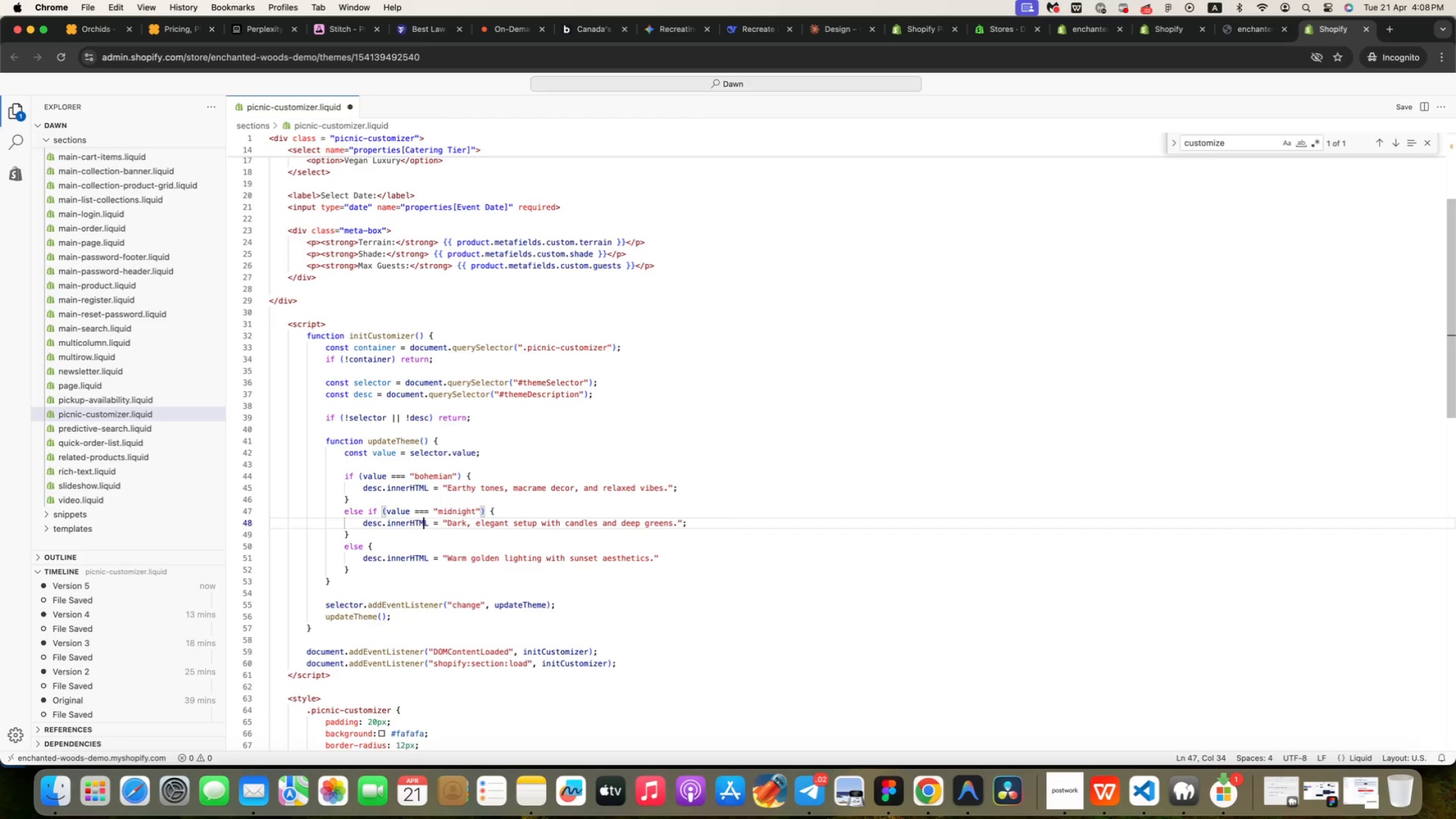 
key(ArrowDown)
 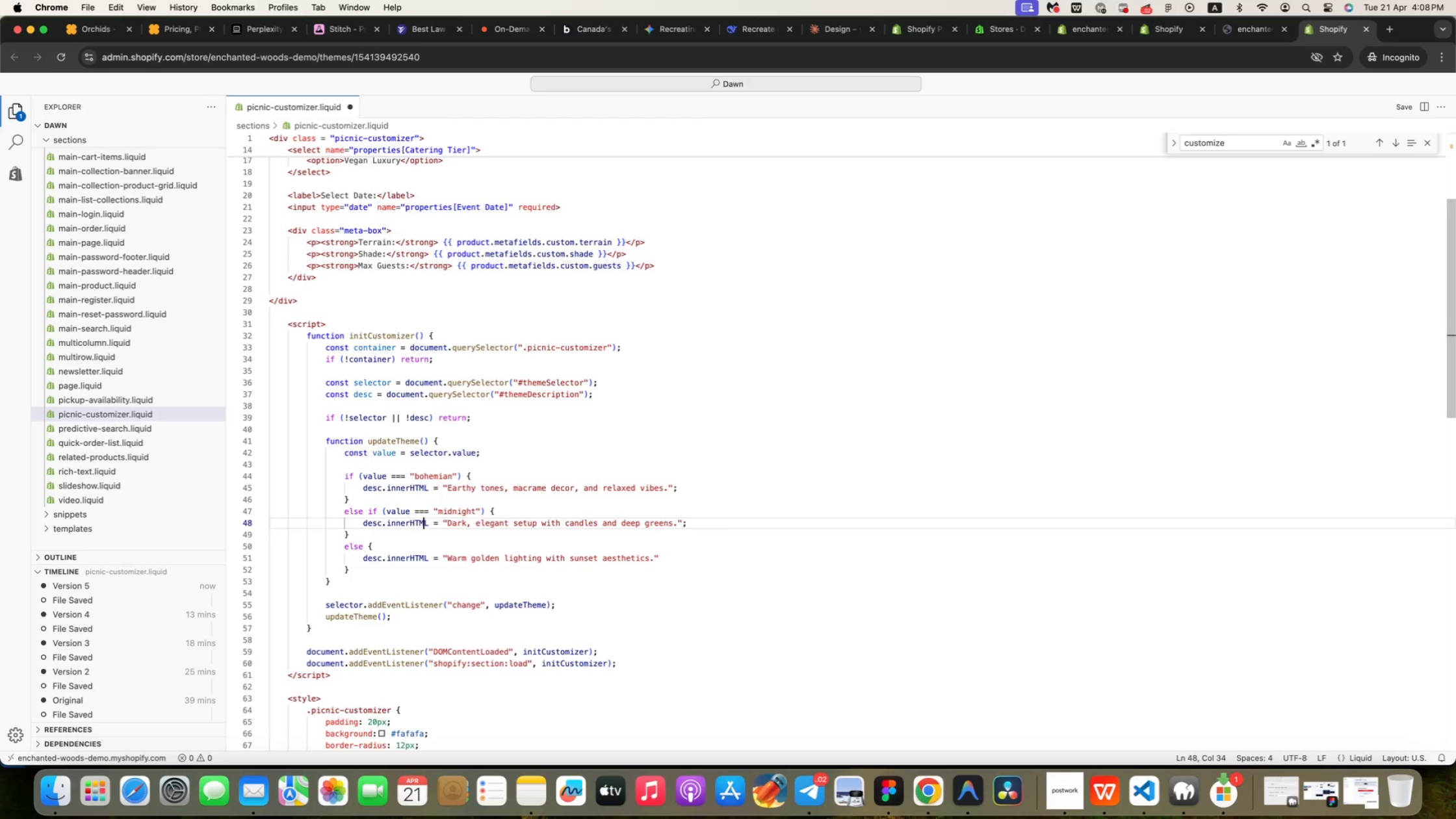 
key(ArrowDown)
 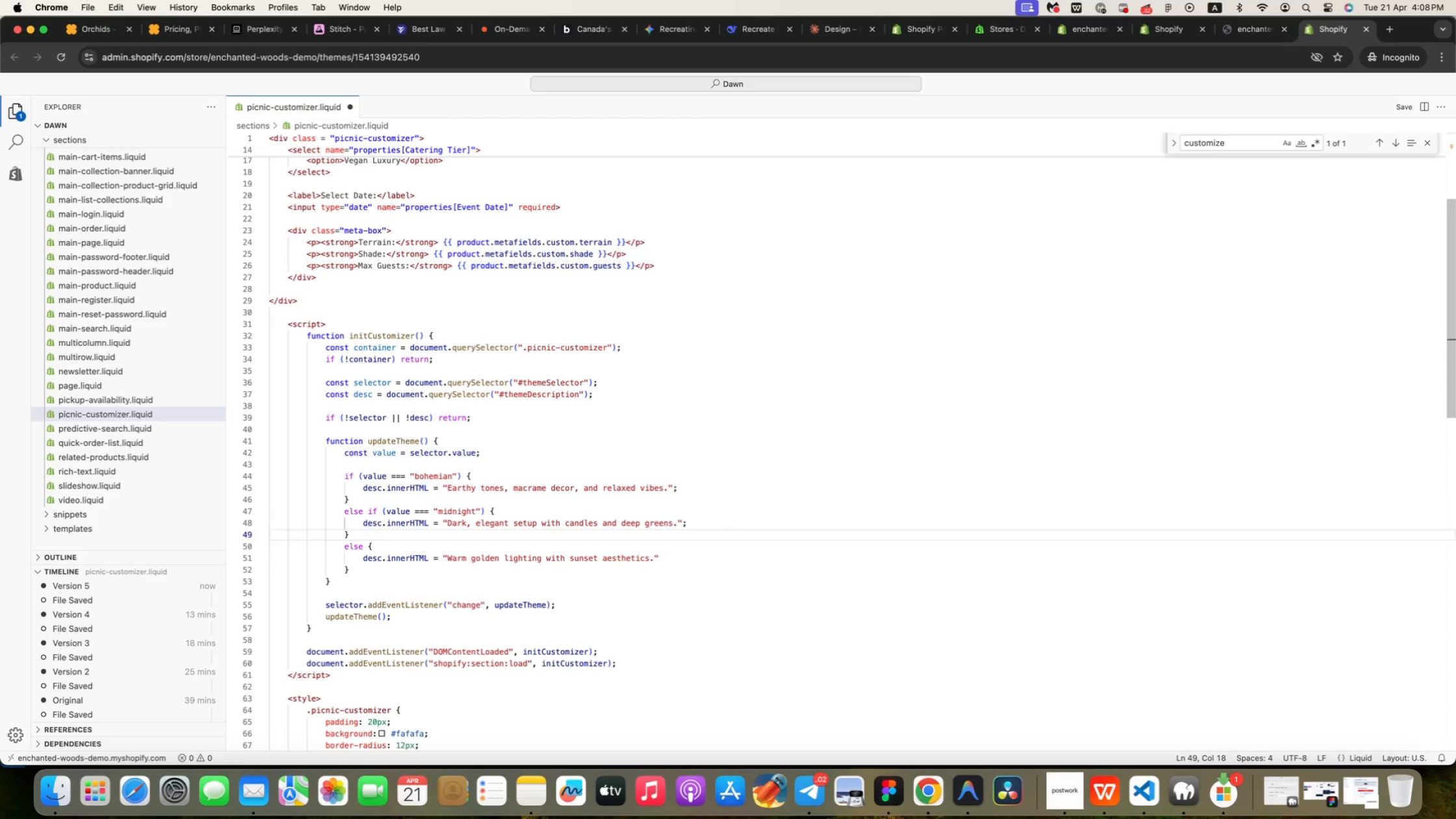 
key(ArrowDown)
 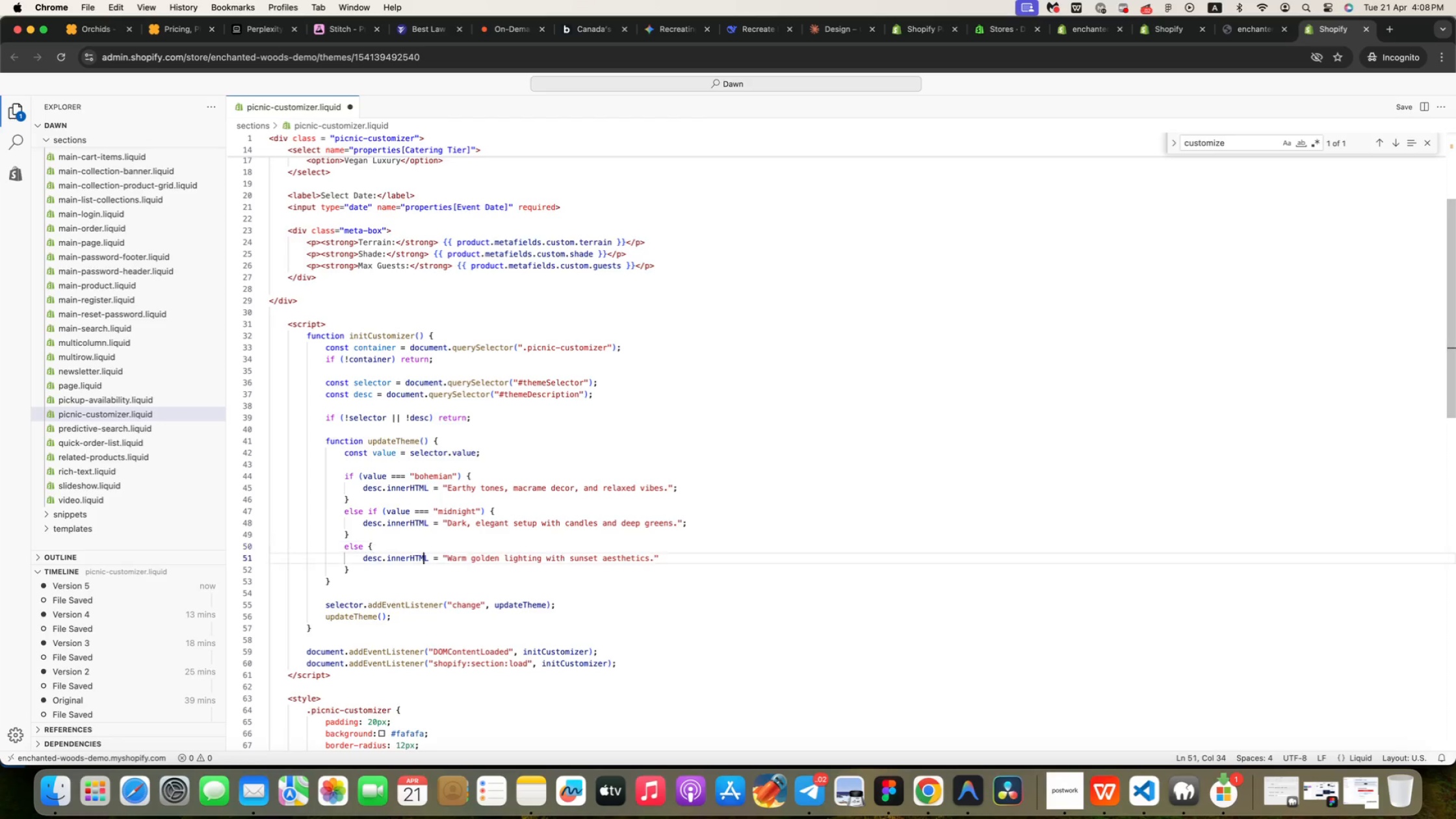 
key(ArrowDown)
 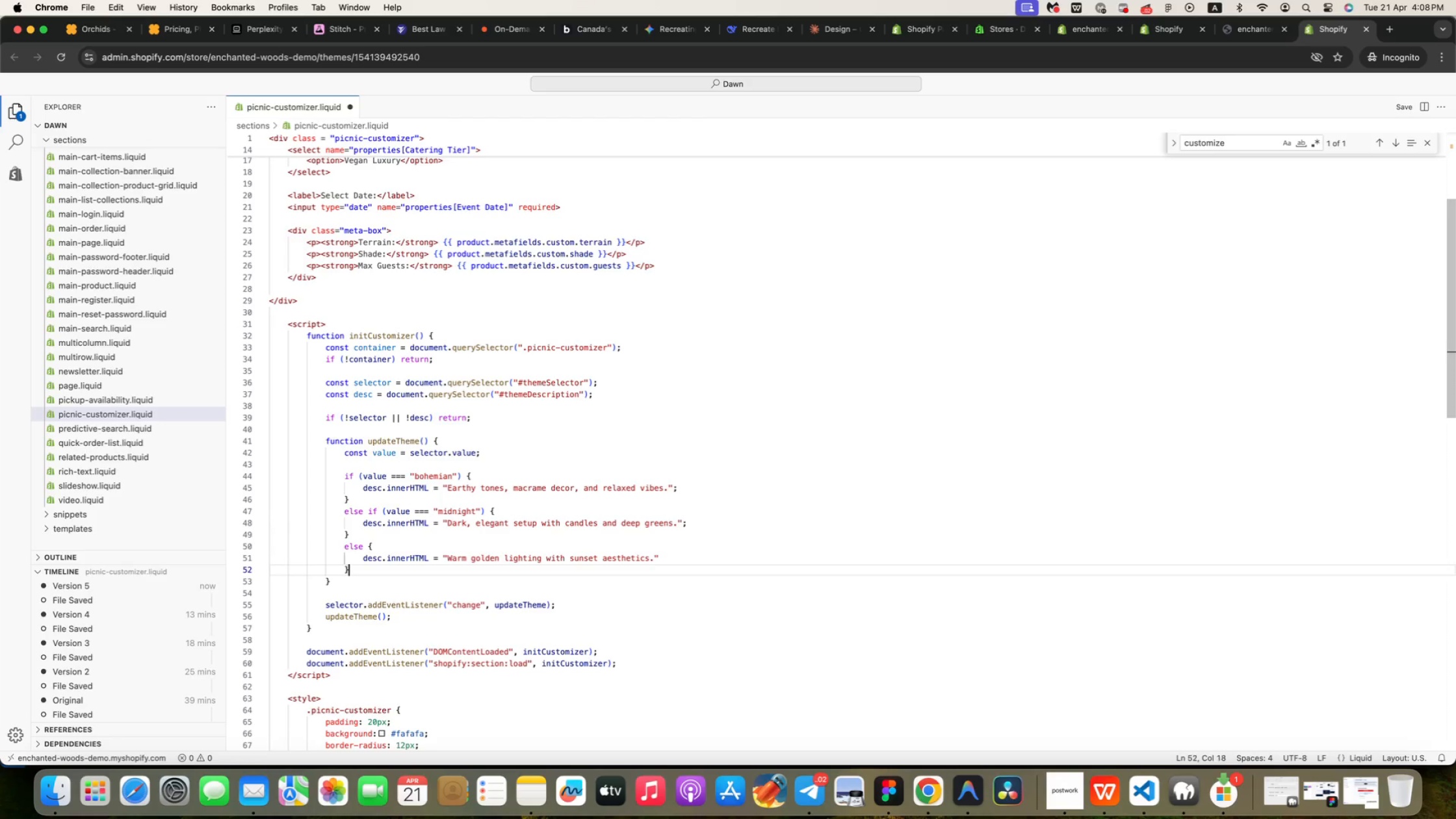 
key(ArrowDown)
 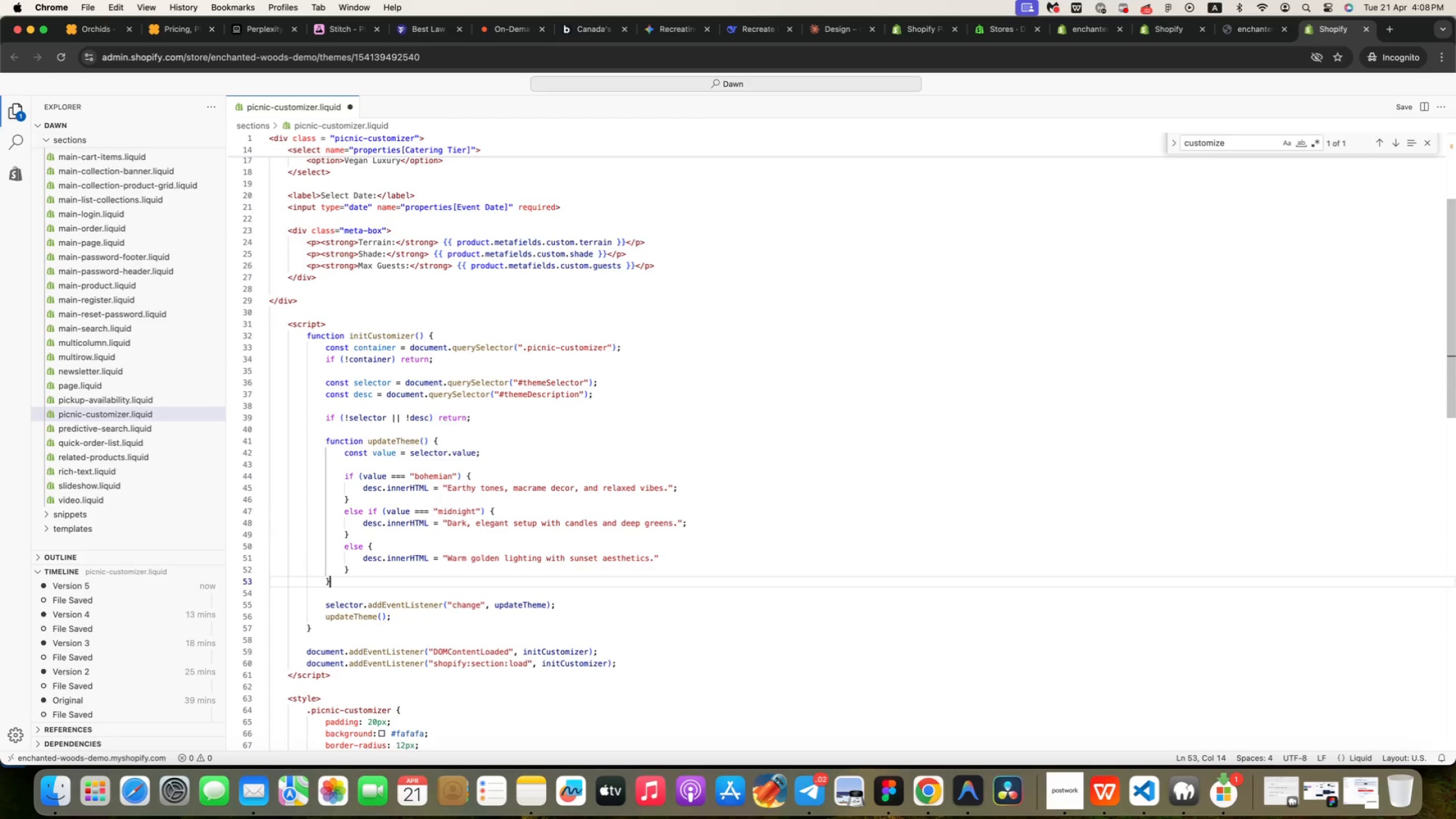 
key(ArrowDown)
 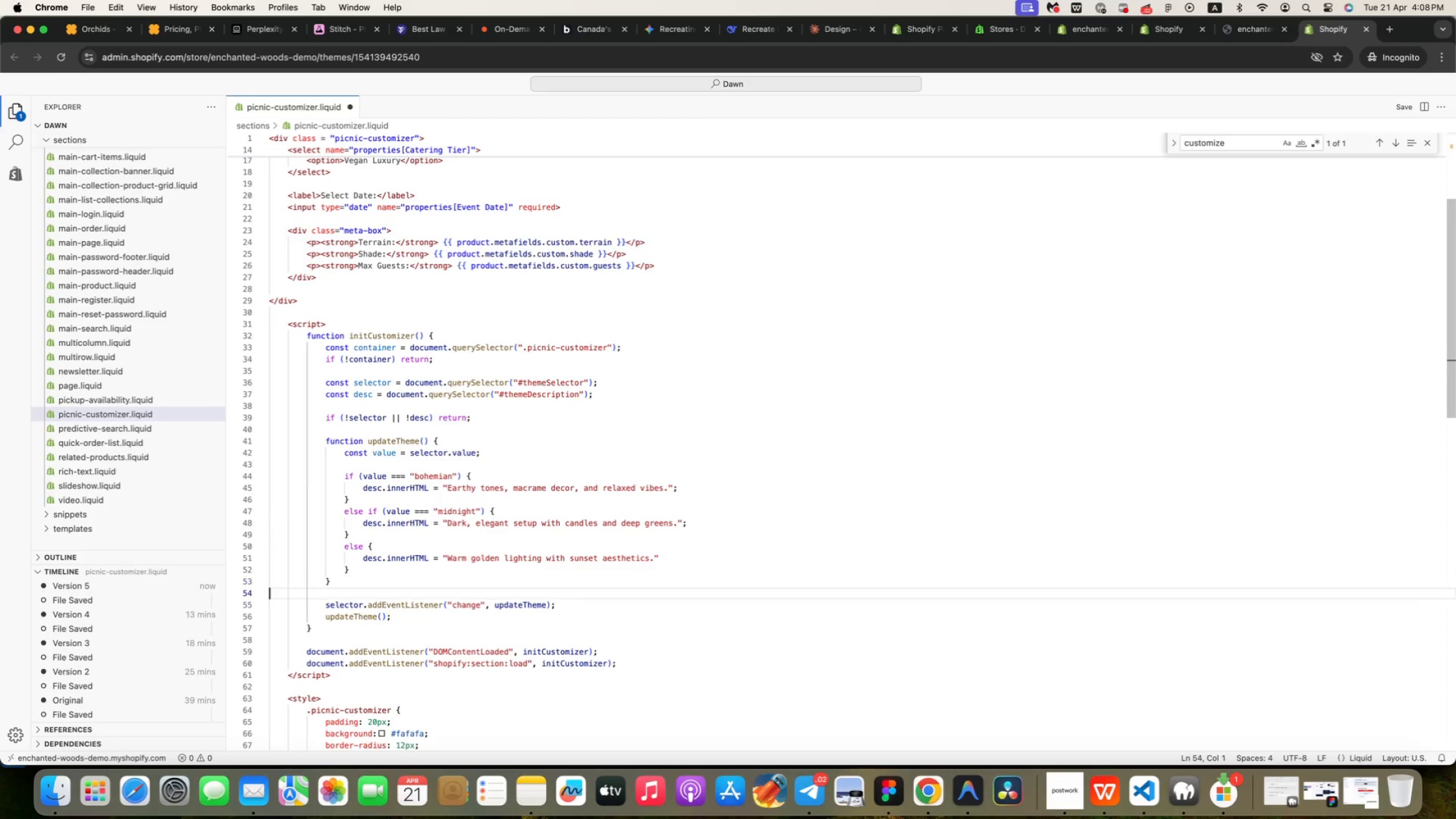 
key(ArrowDown)
 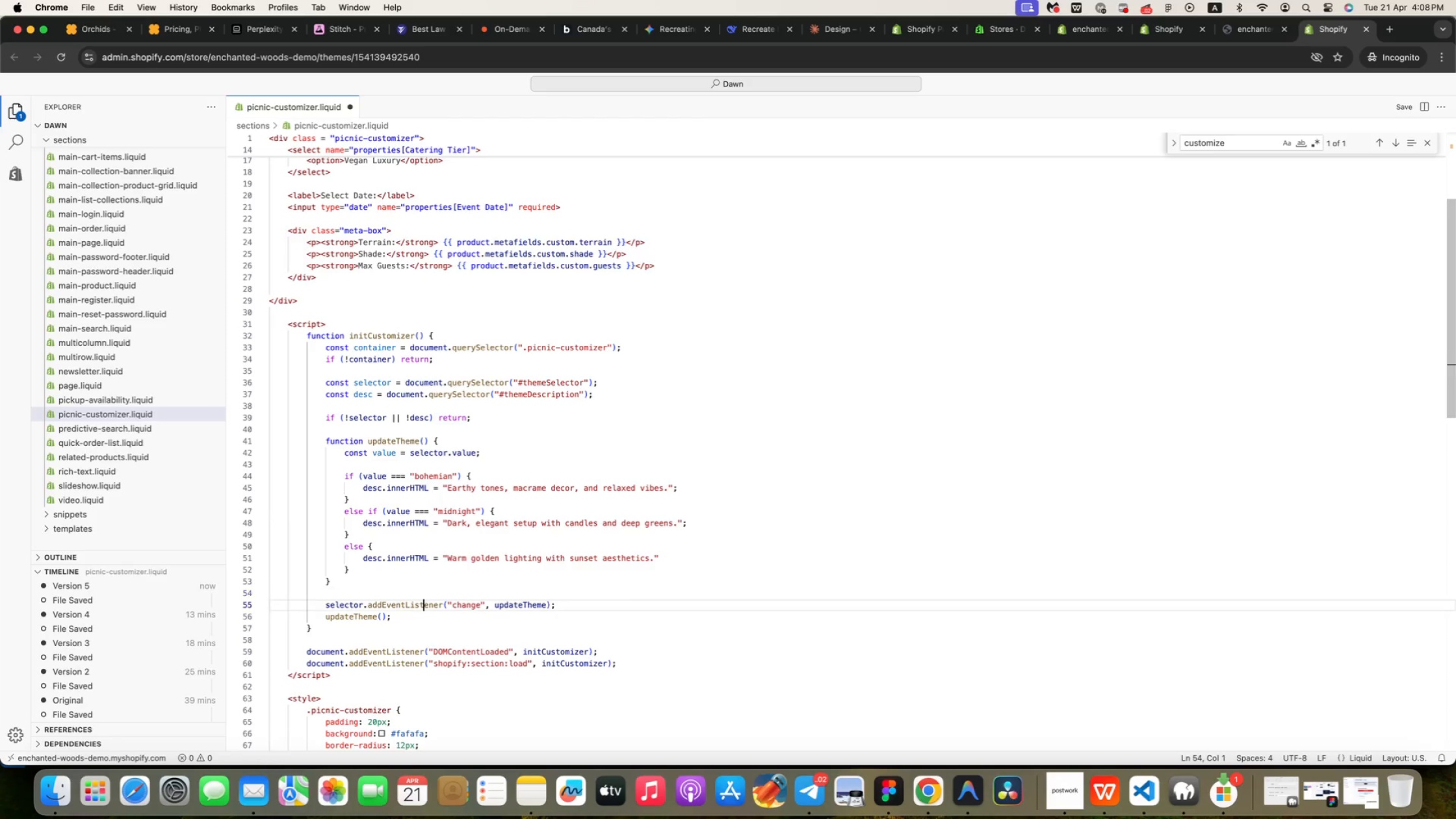 
key(ArrowDown)
 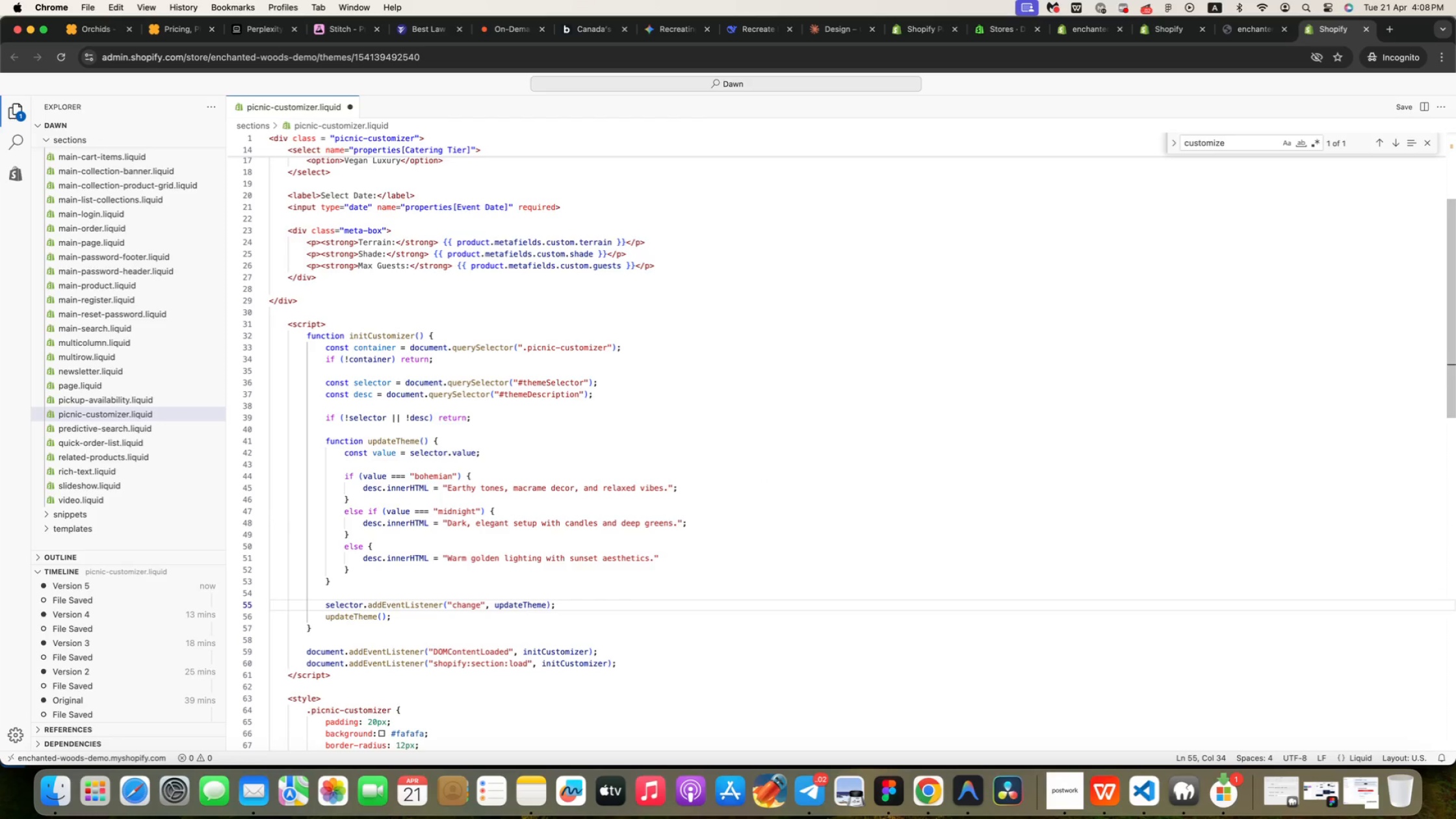 
key(ArrowDown)
 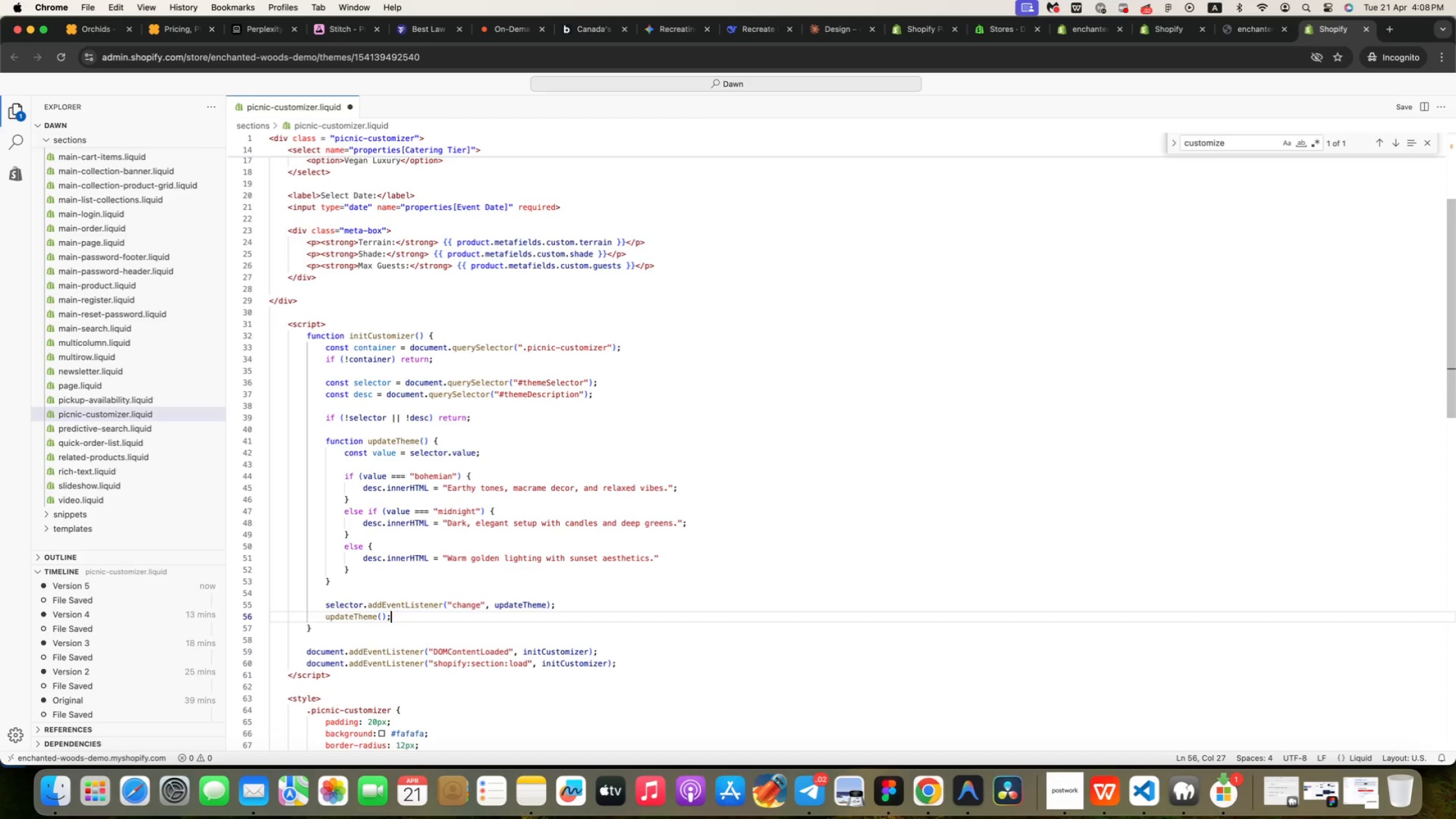 
key(ArrowDown)
 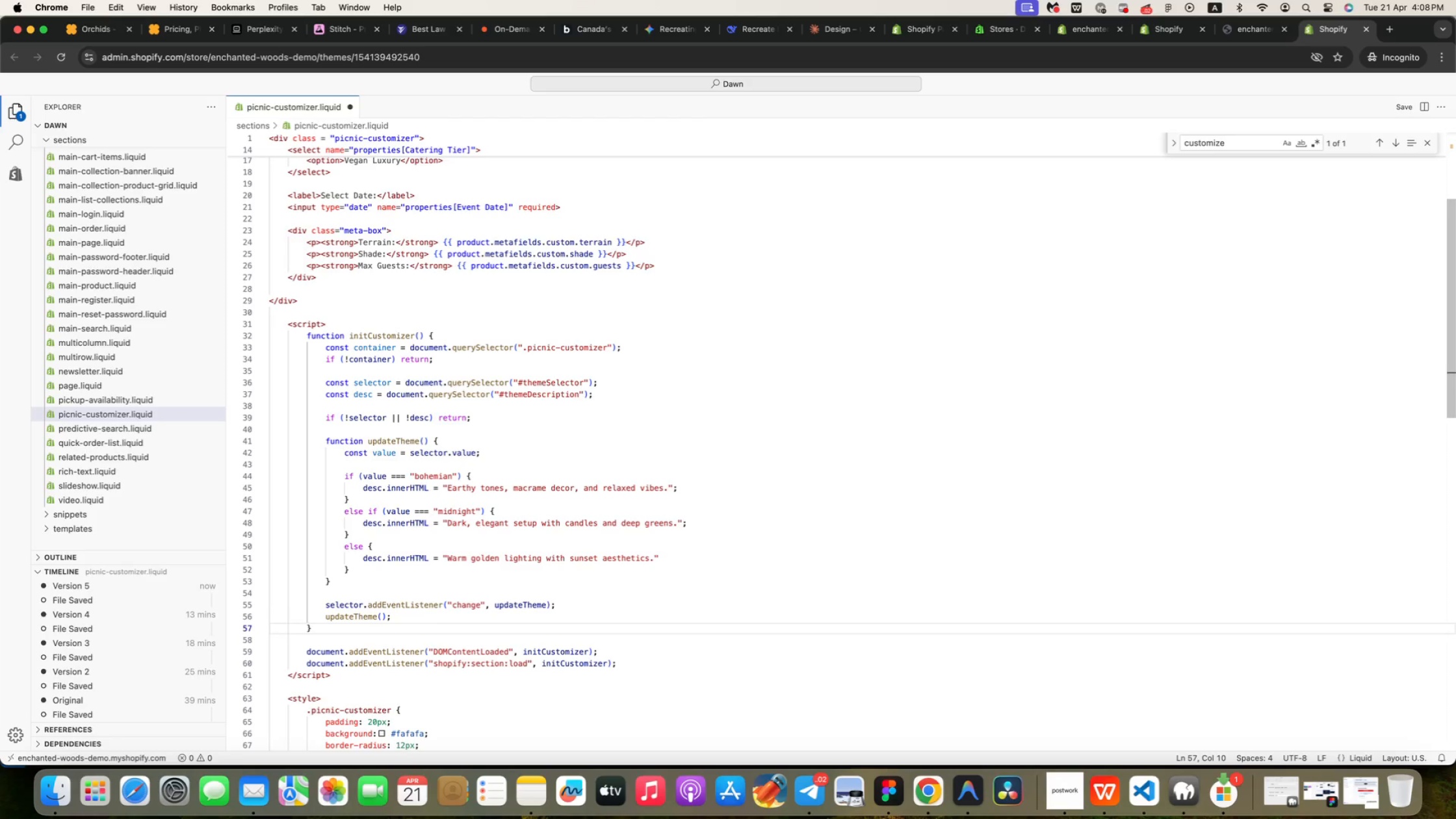 
key(ArrowDown)
 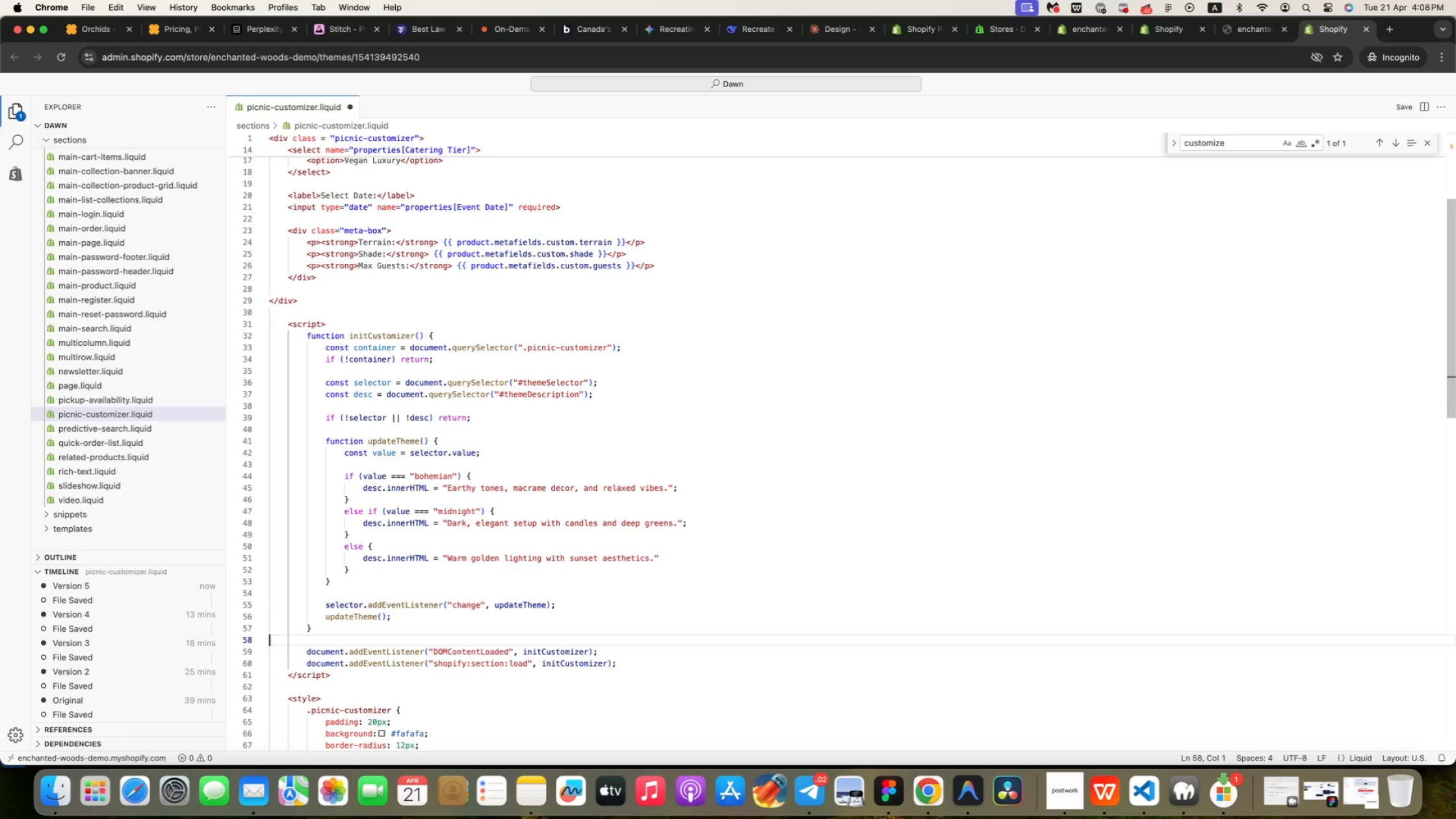 
key(ArrowDown)
 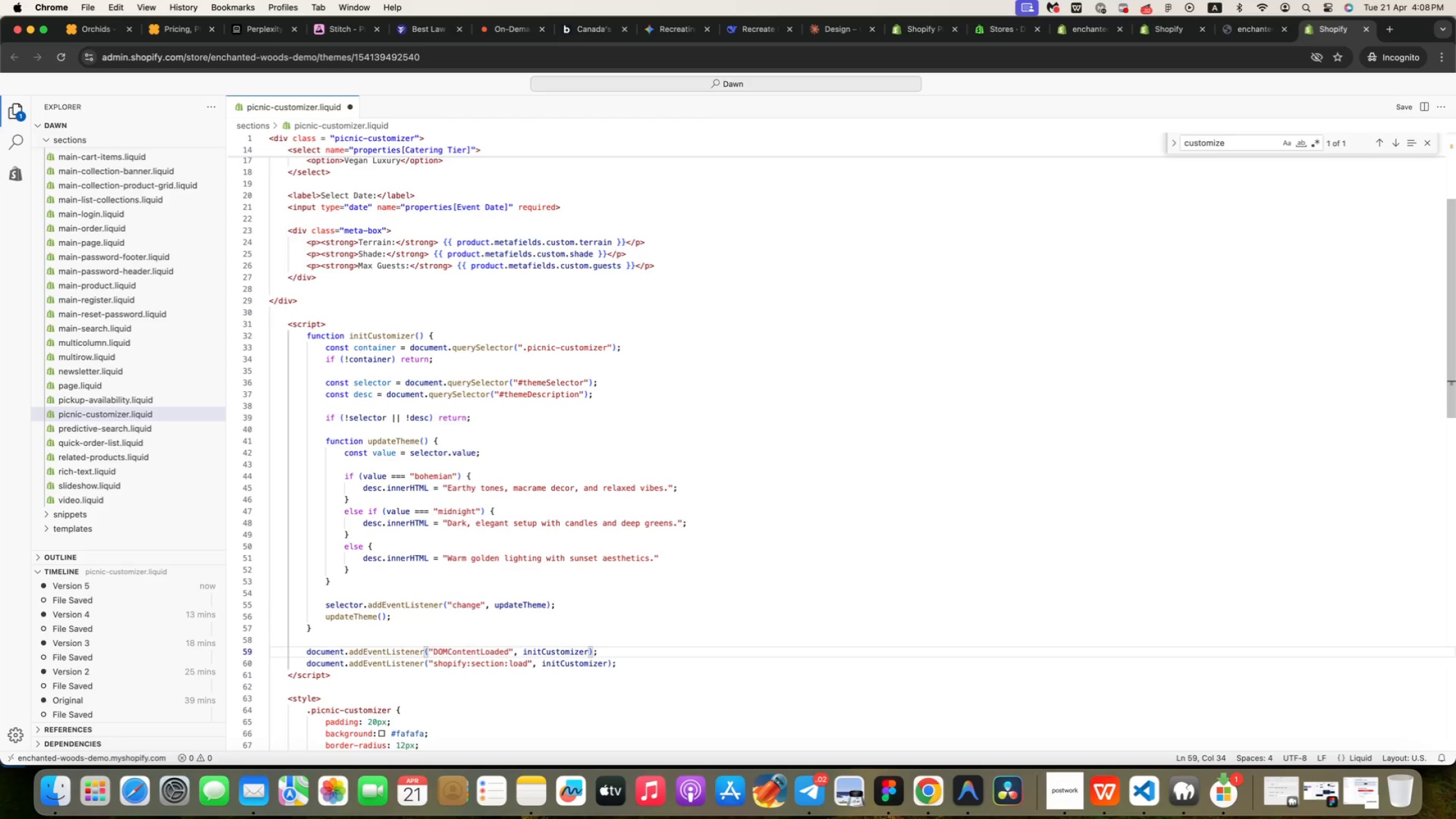 
wait(5.21)
 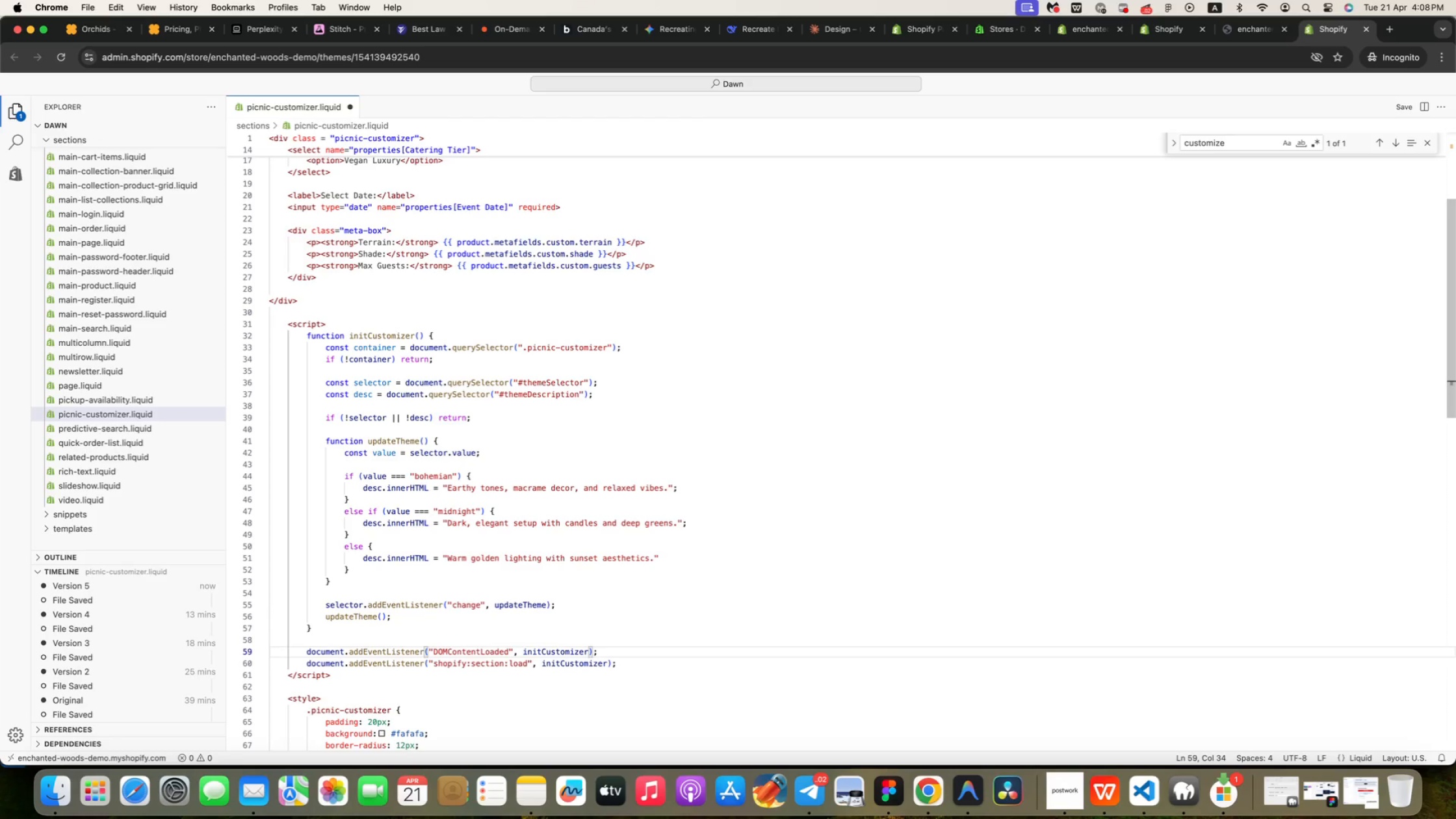 
key(Meta+ArrowRight)
 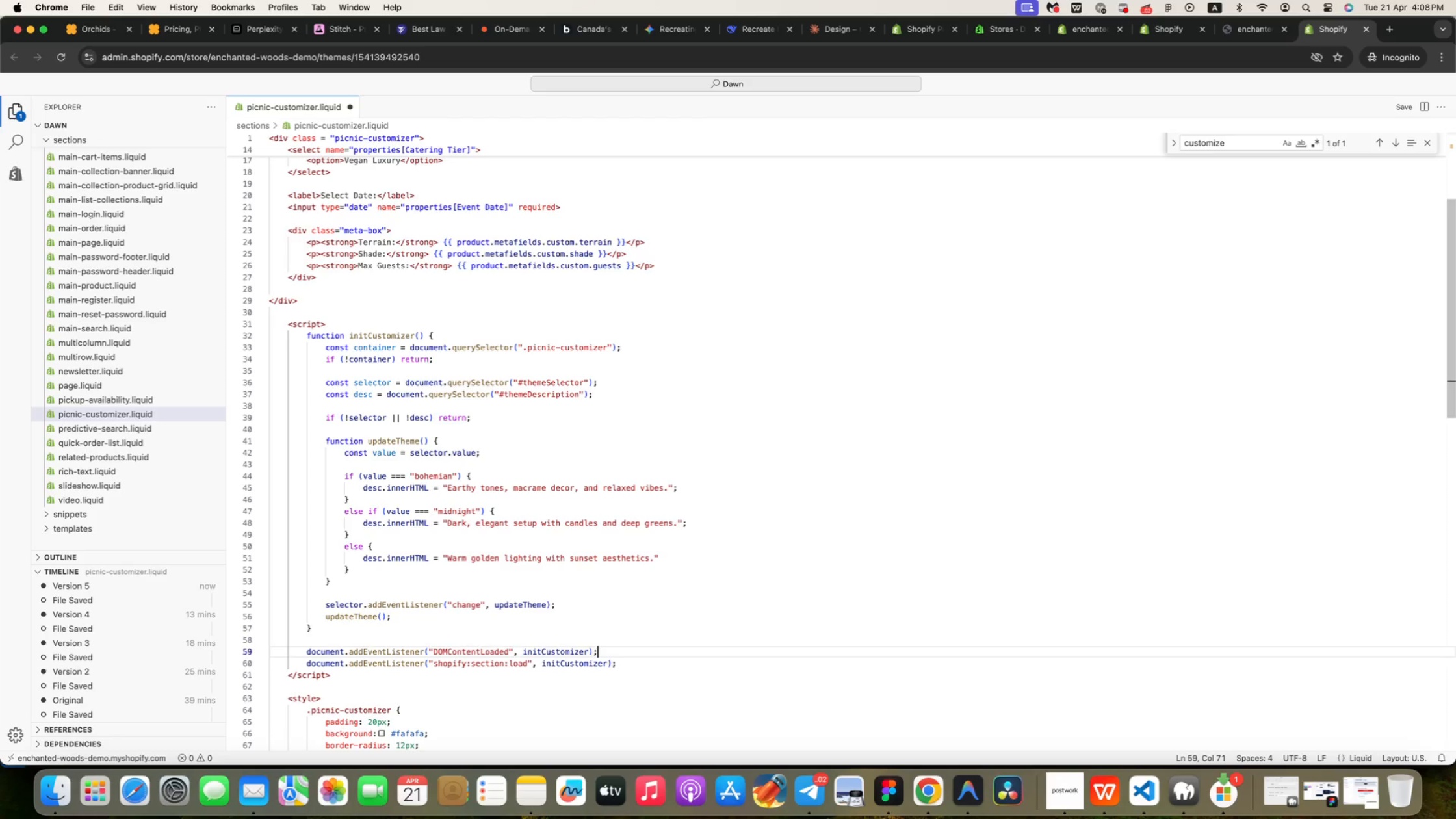 
hold_key(key=CommandLeft, duration=1.71)
 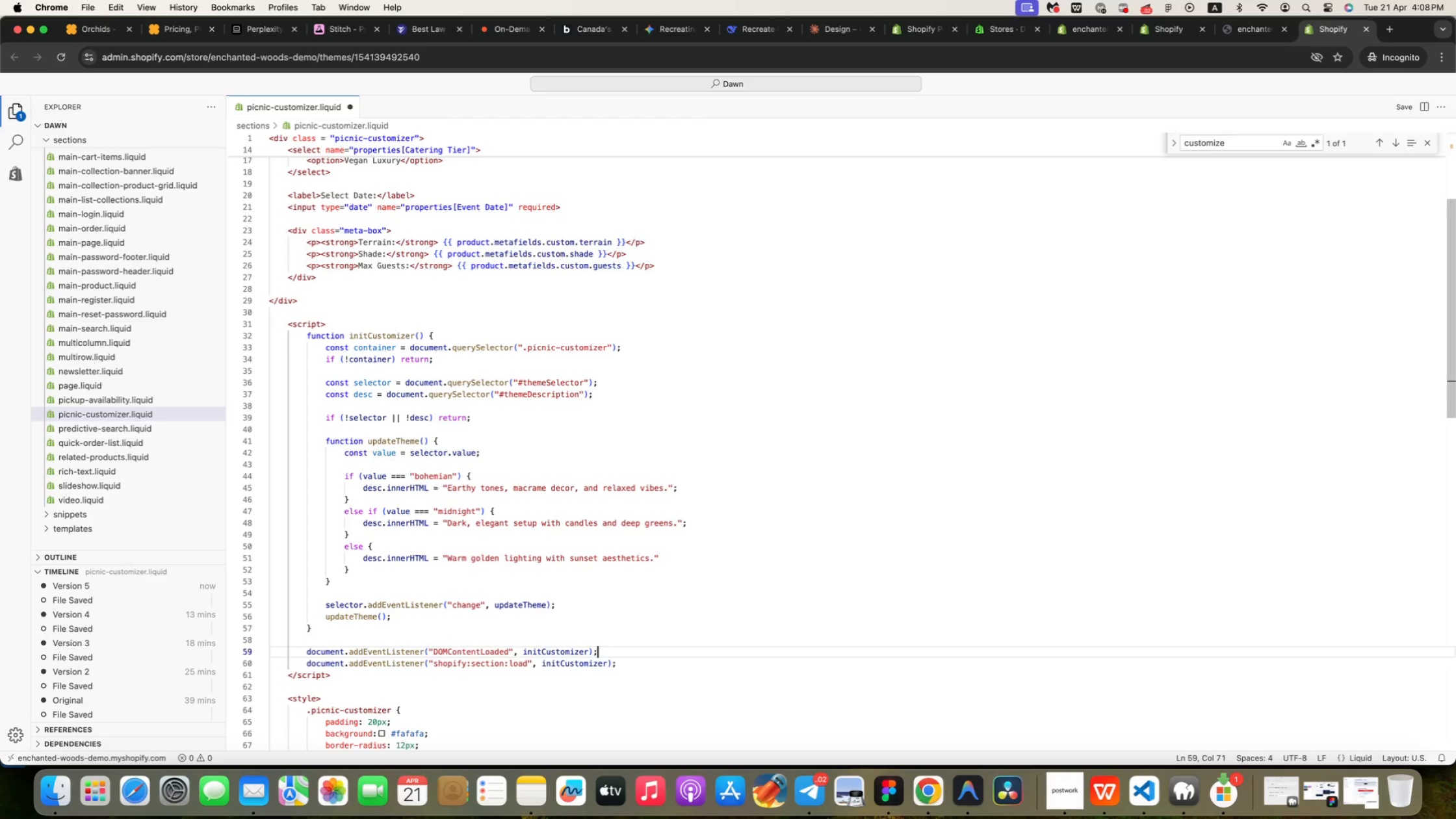 
key(ArrowLeft)
 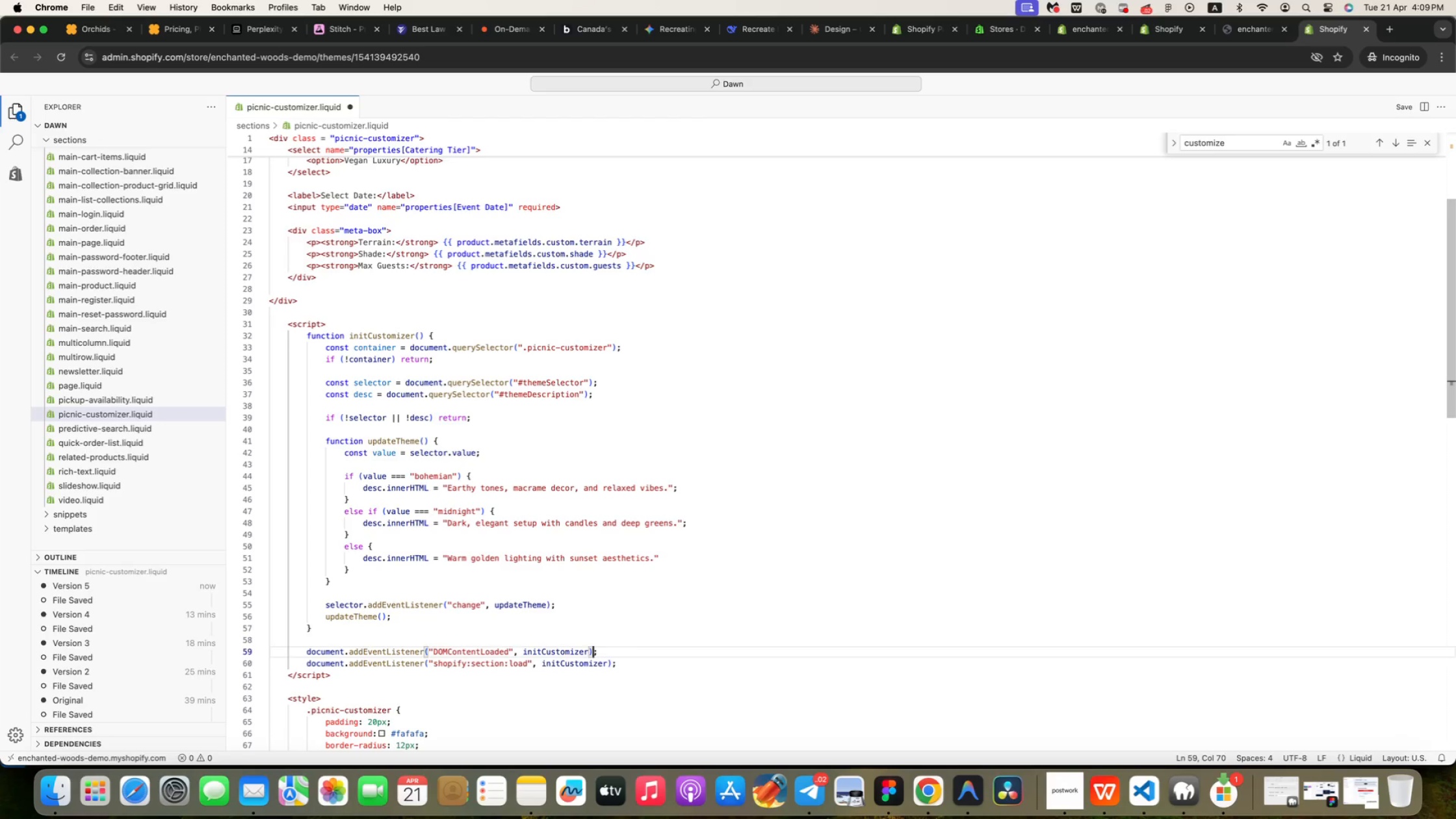 
key(ArrowLeft)
 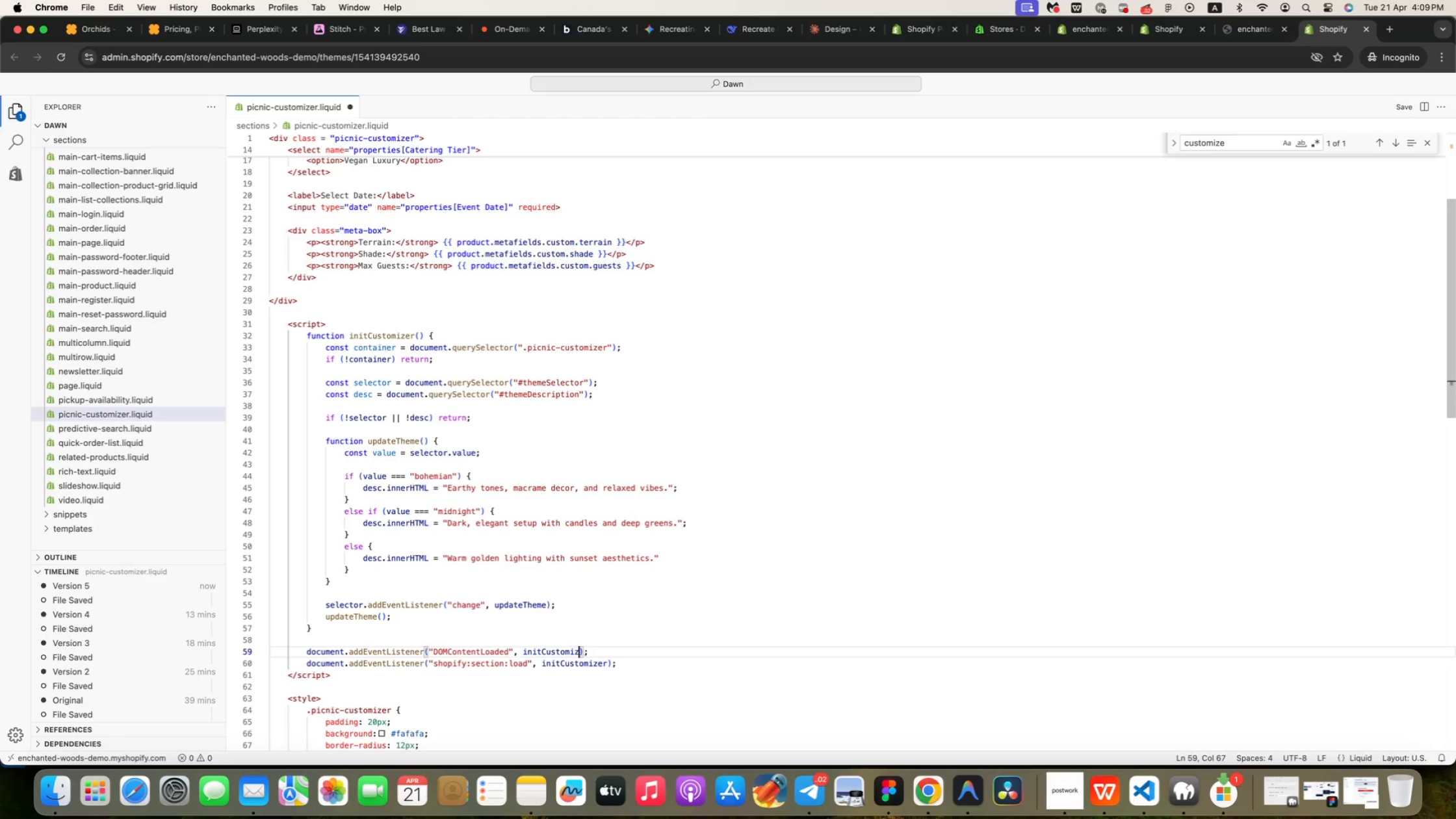 
hold_key(key=Backspace, duration=1.38)
 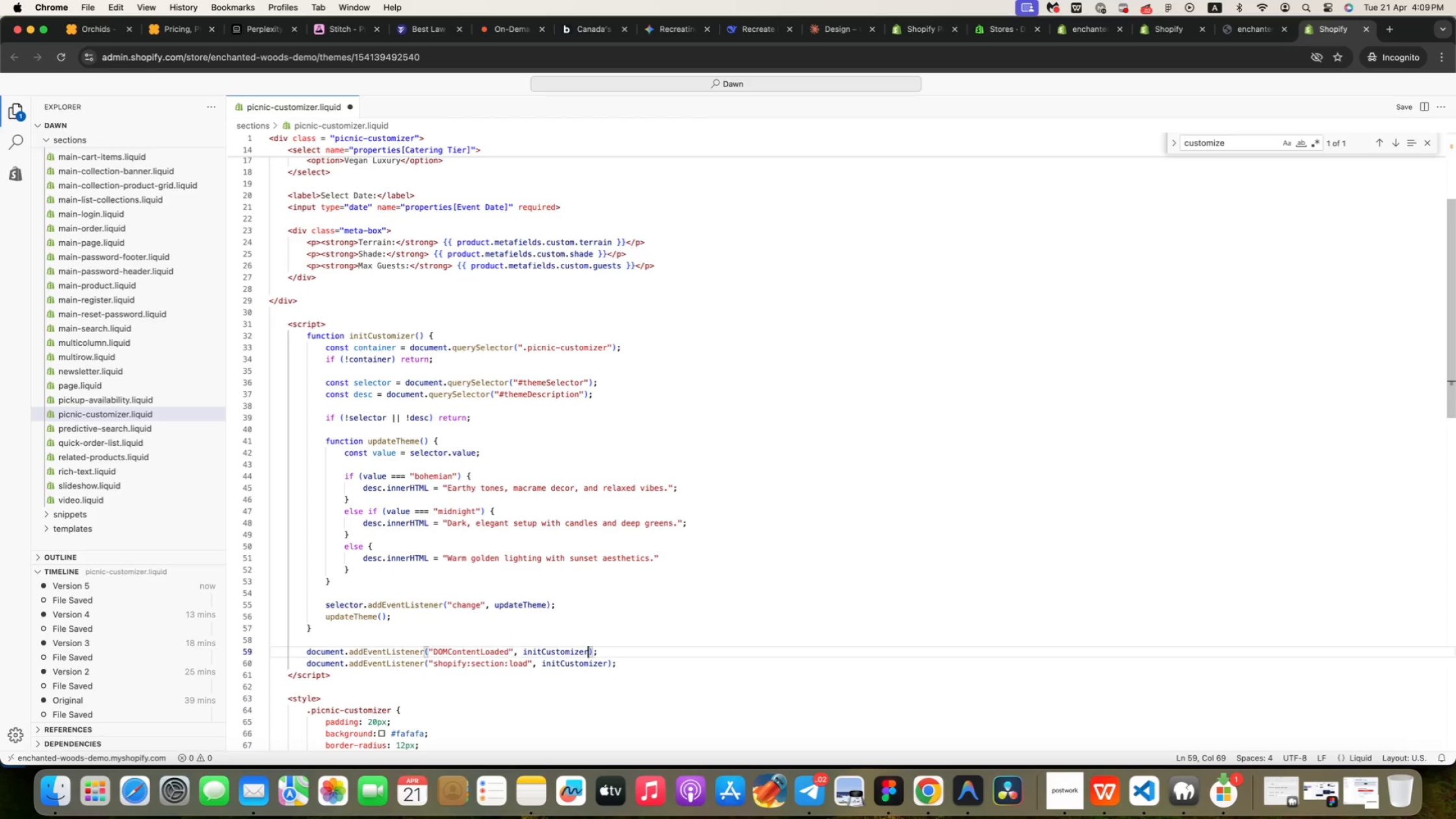 
key(Backspace)
 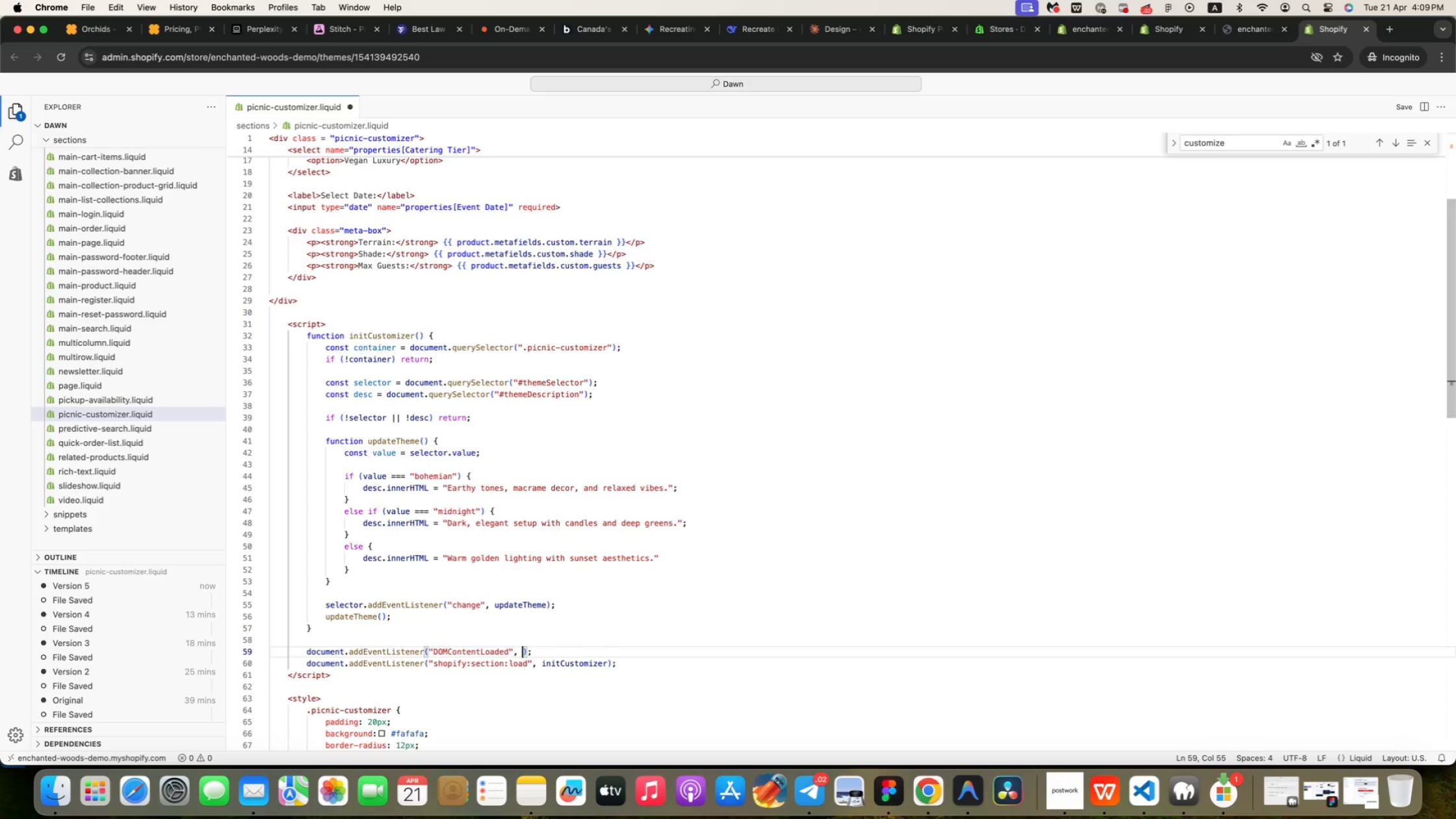 
key(Backspace)
 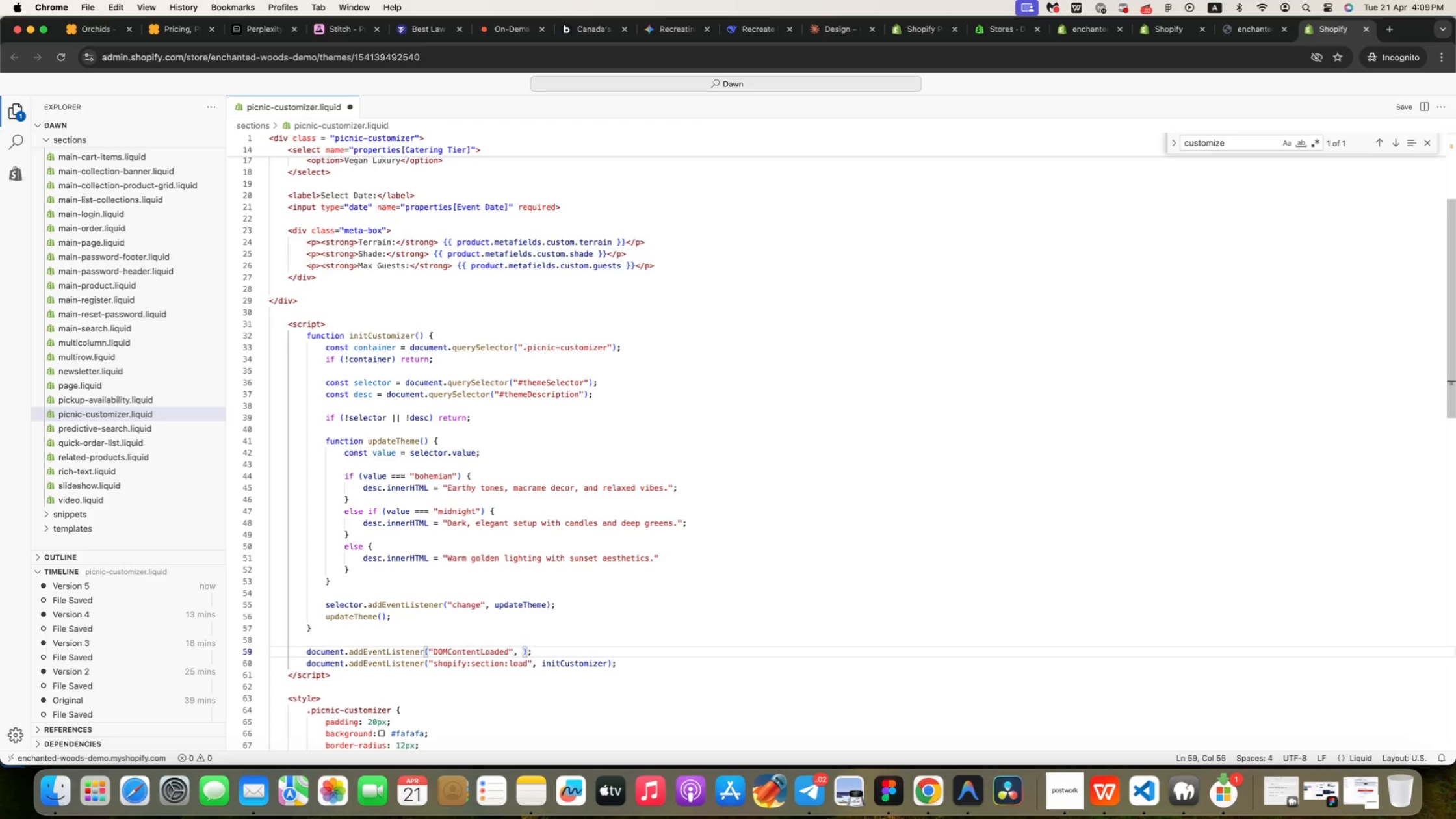 
key(Shift+9)
 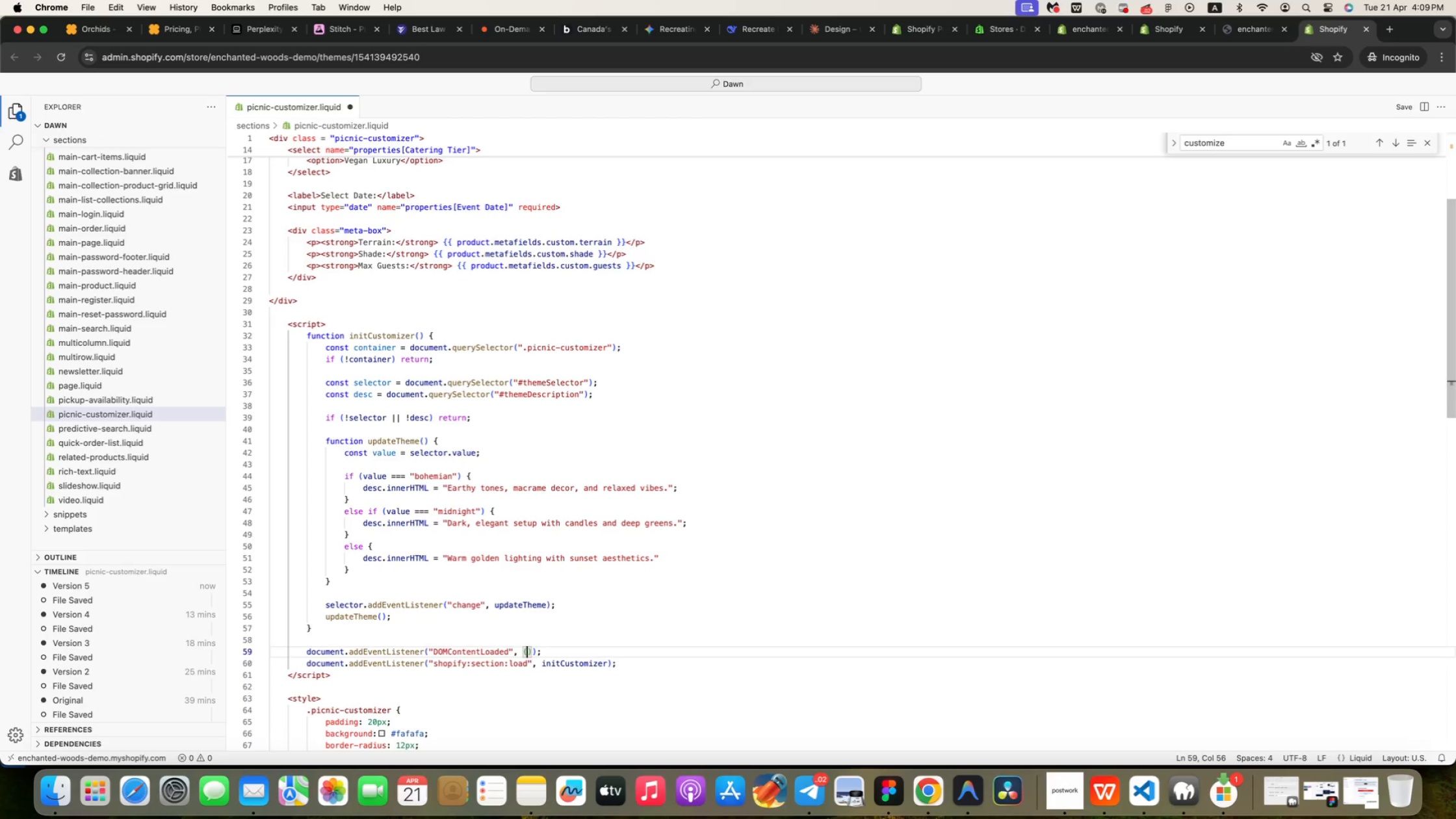 
key(ArrowRight)
 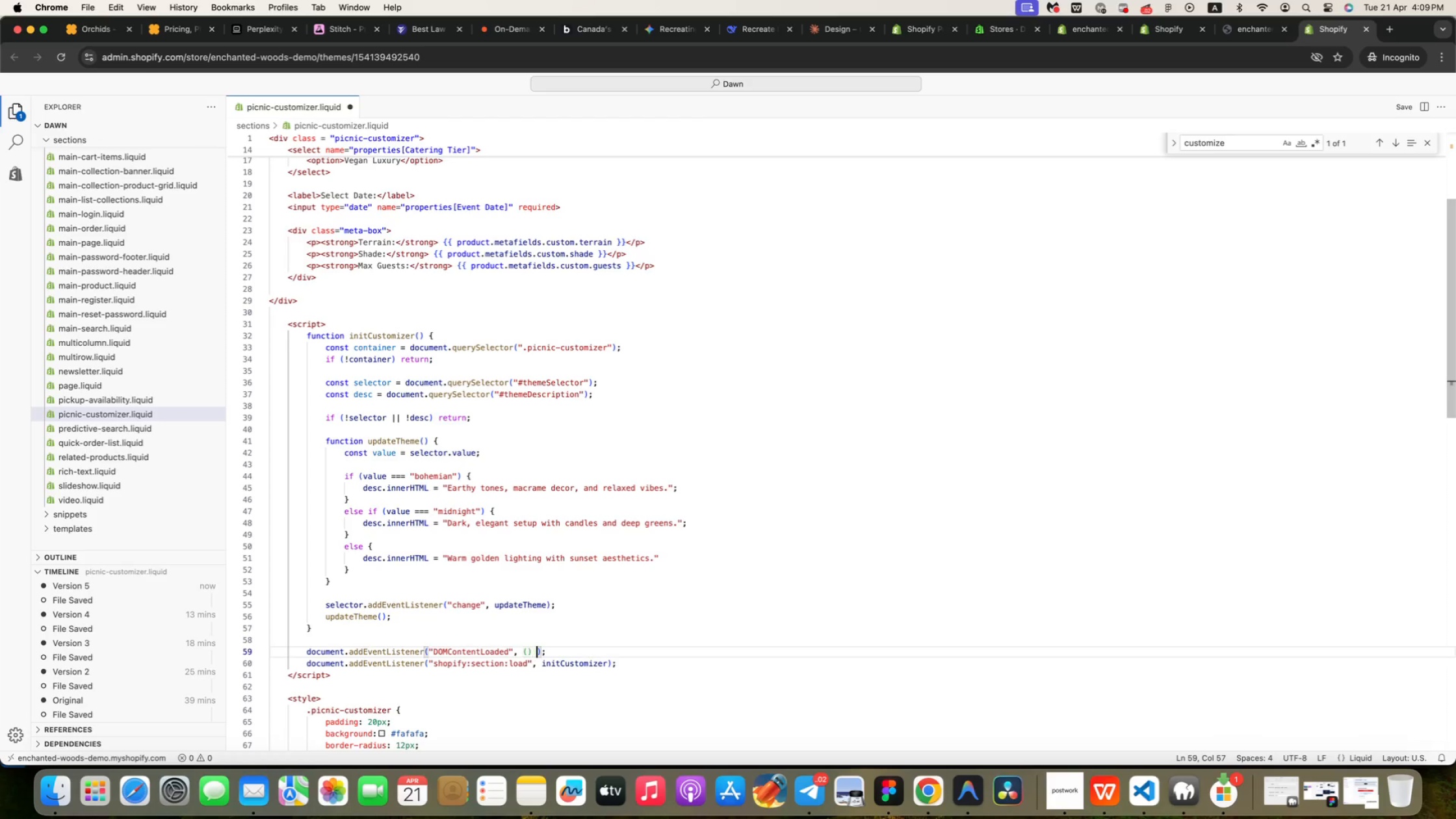 
key(Space)
 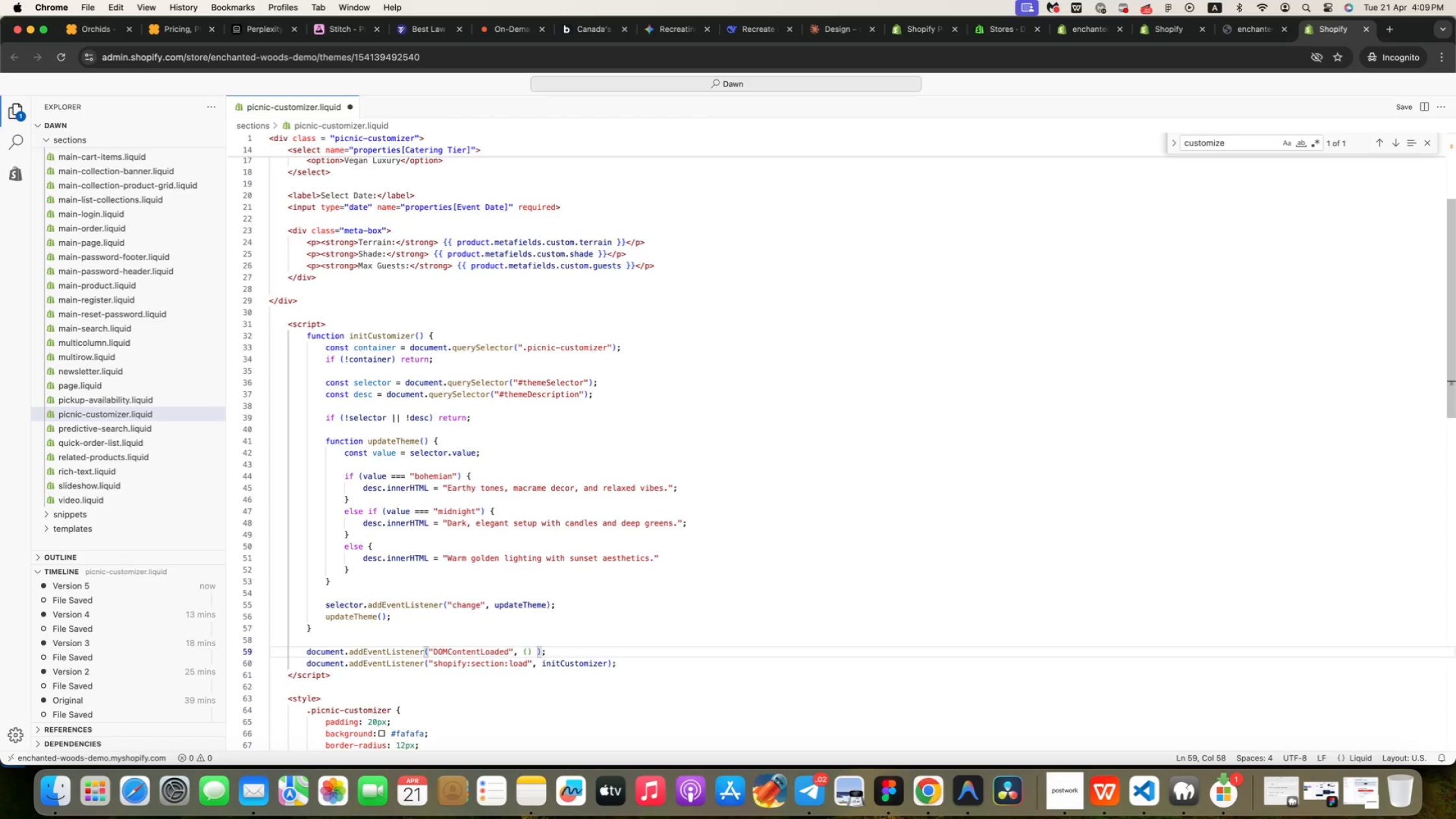 
key(Equal)
 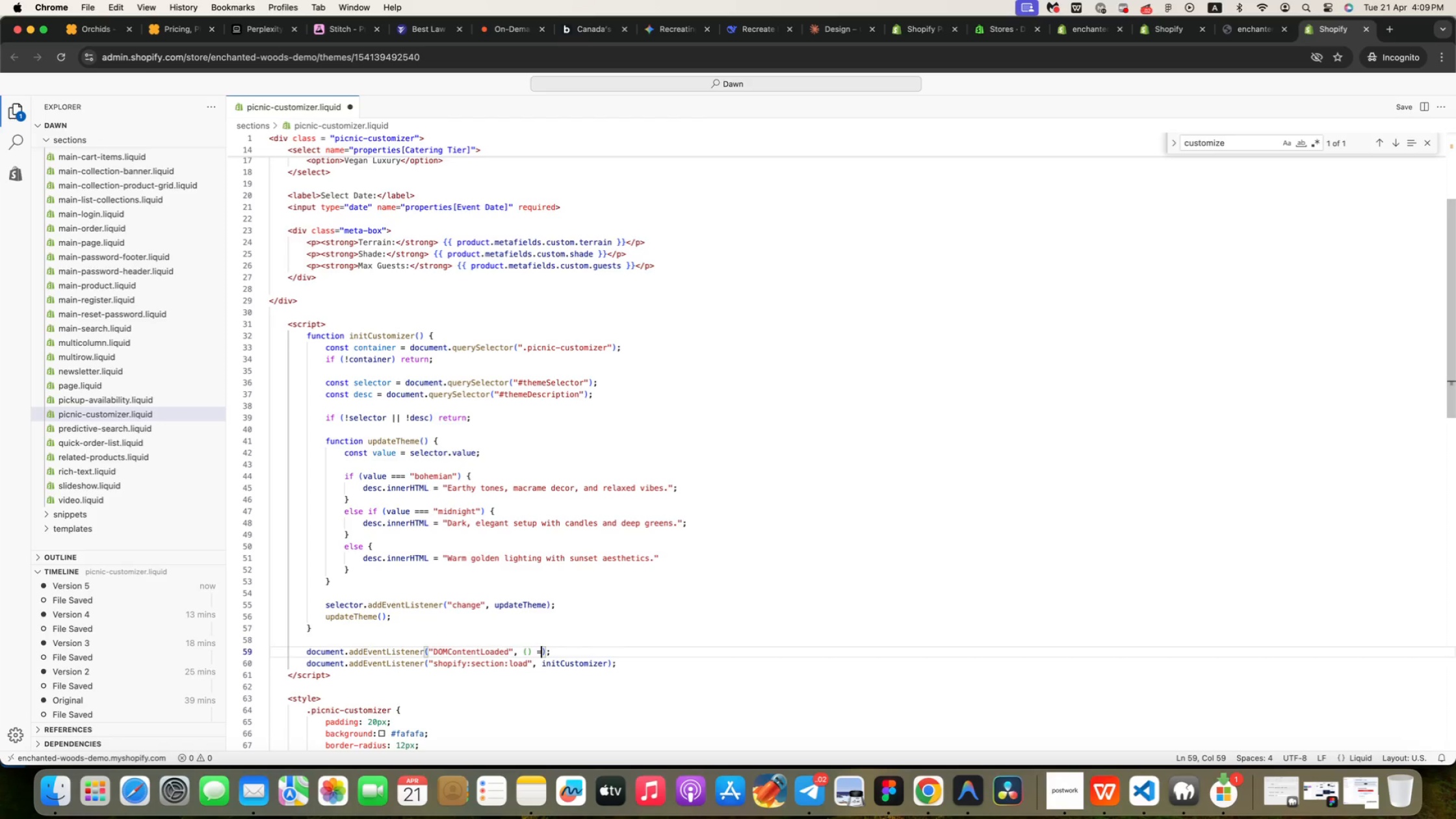 
key(Shift+Period)
 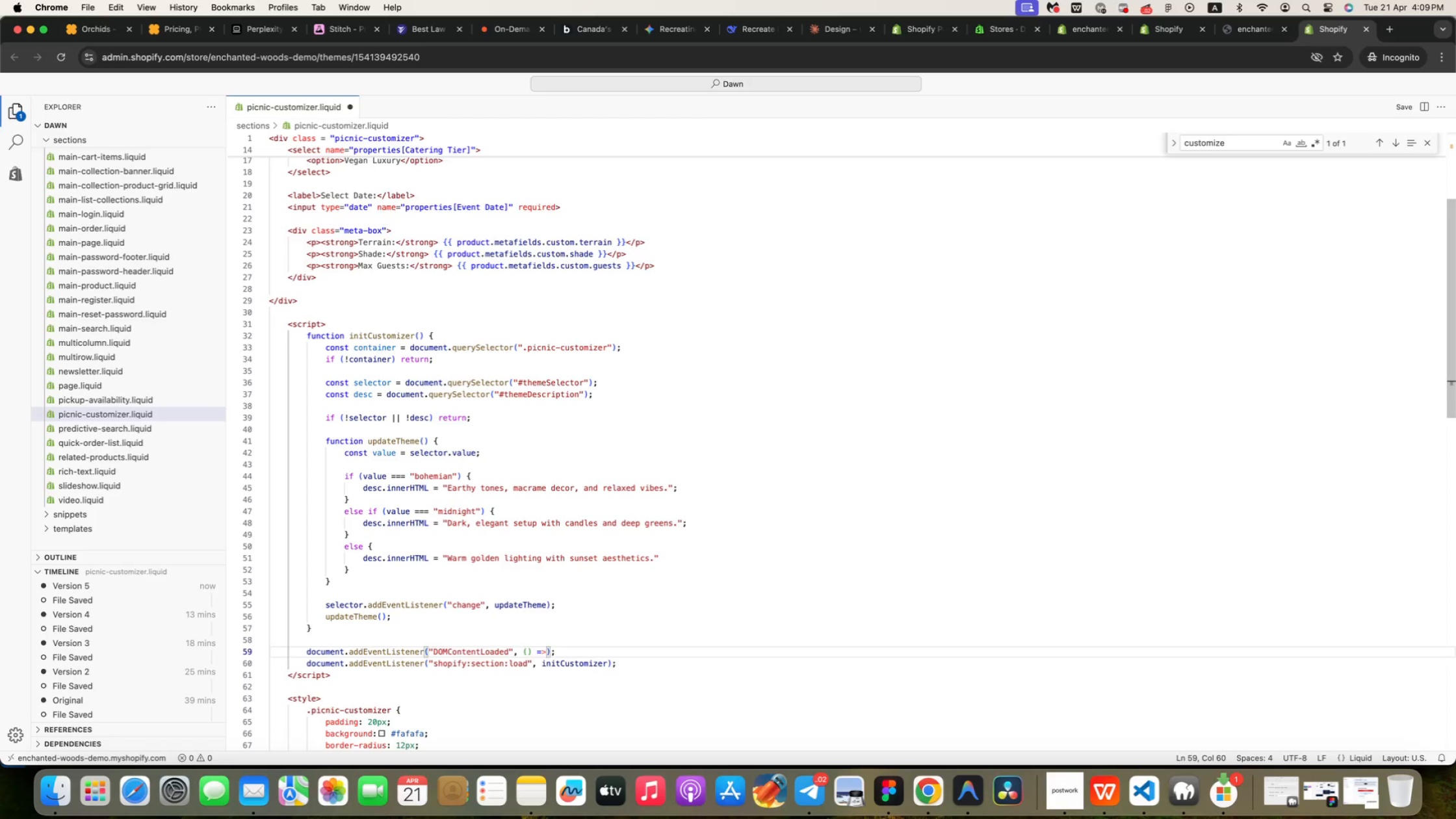 
key(Space)
 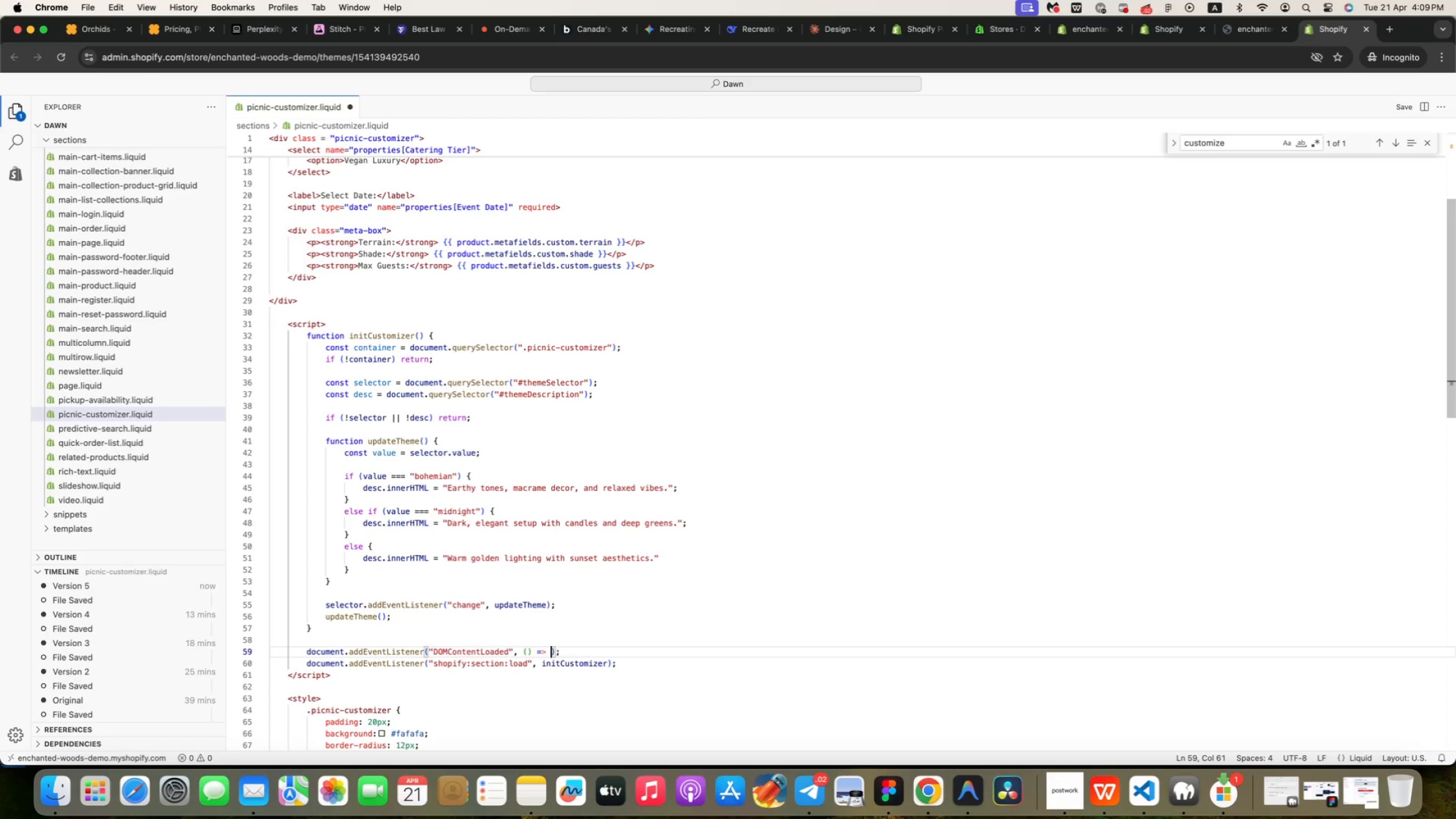 
key(Shift+BracketLeft)
 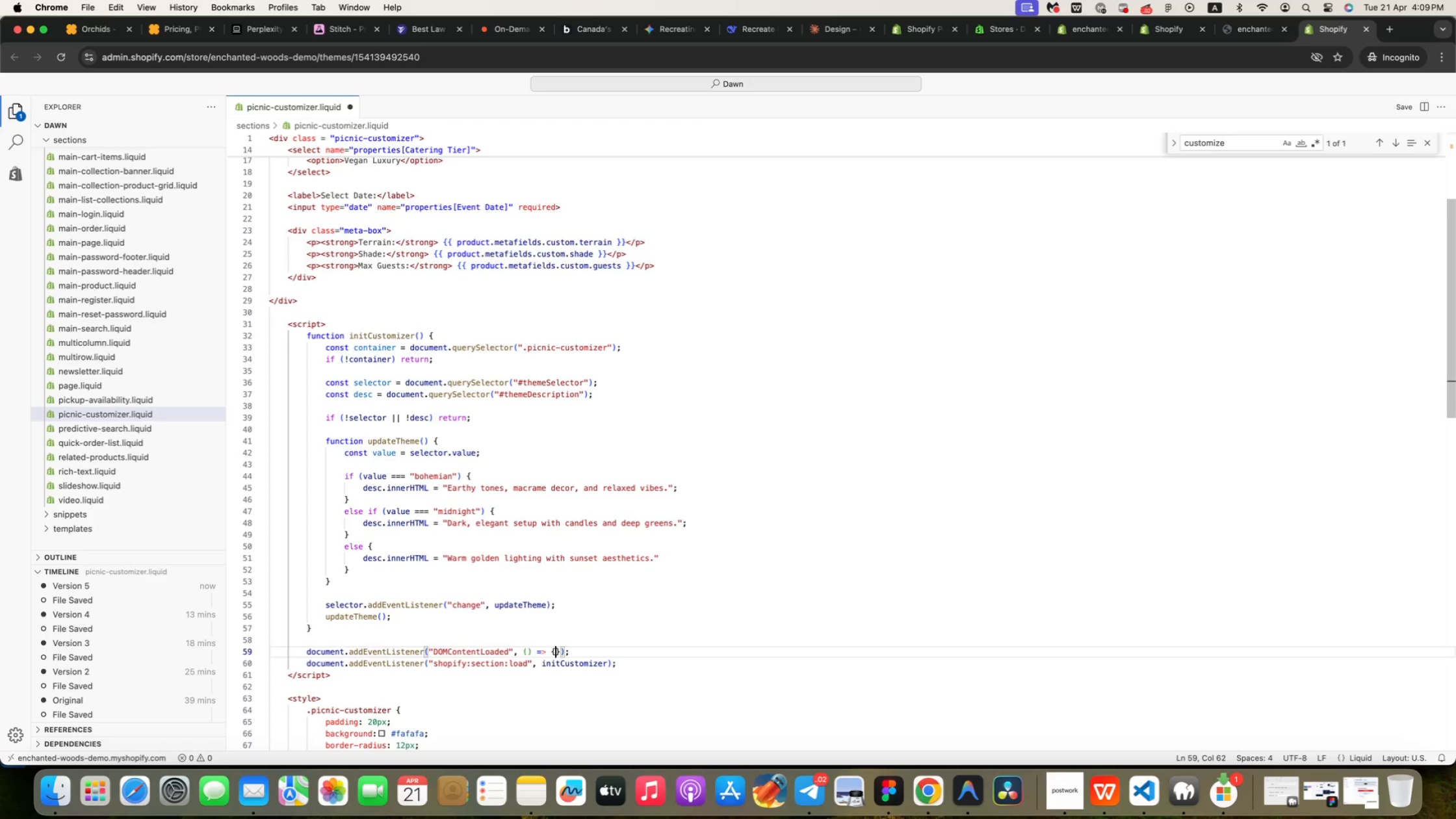 
key(Enter)
 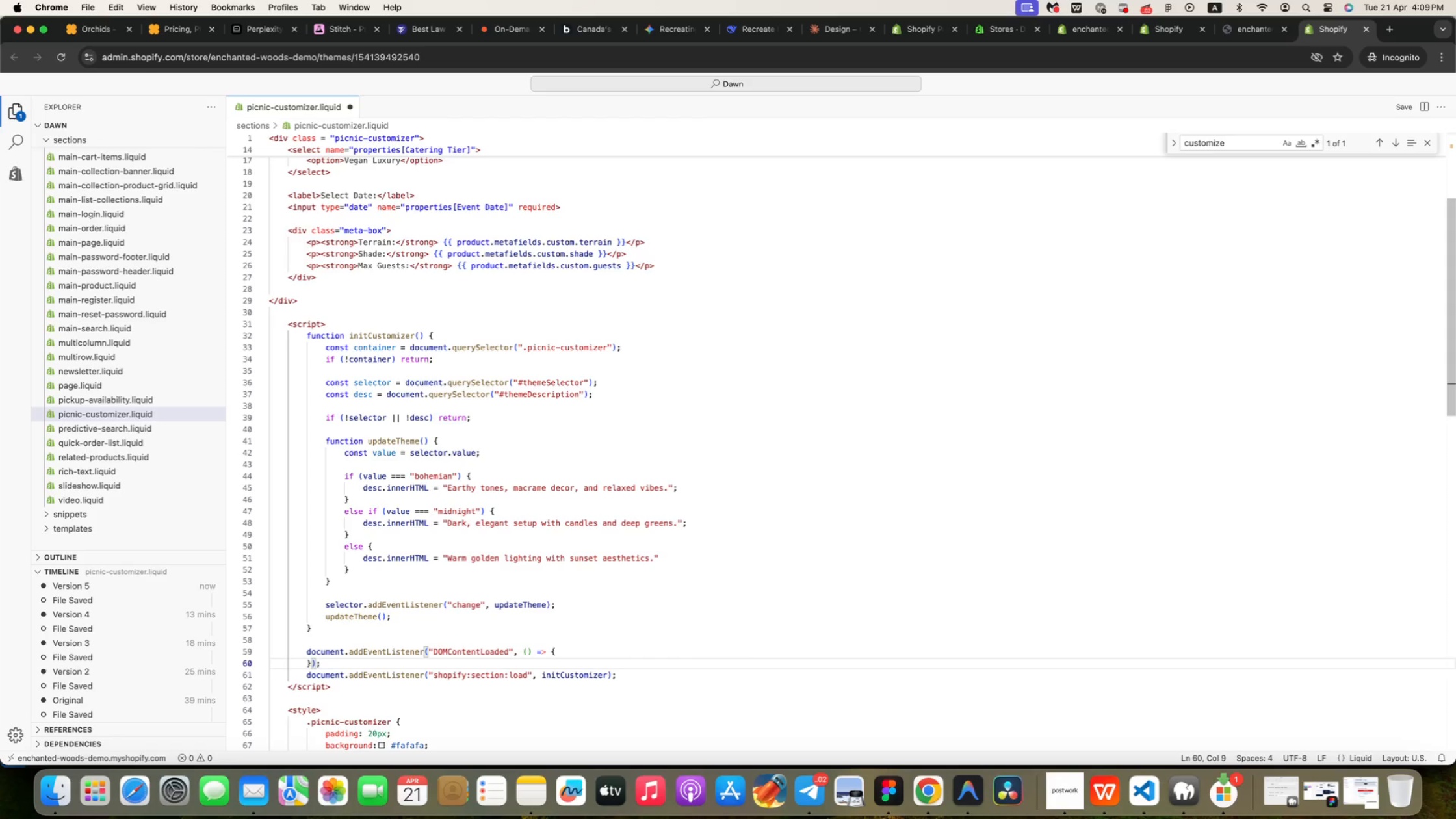 
key(Tab)
type(setTimeout(init)
 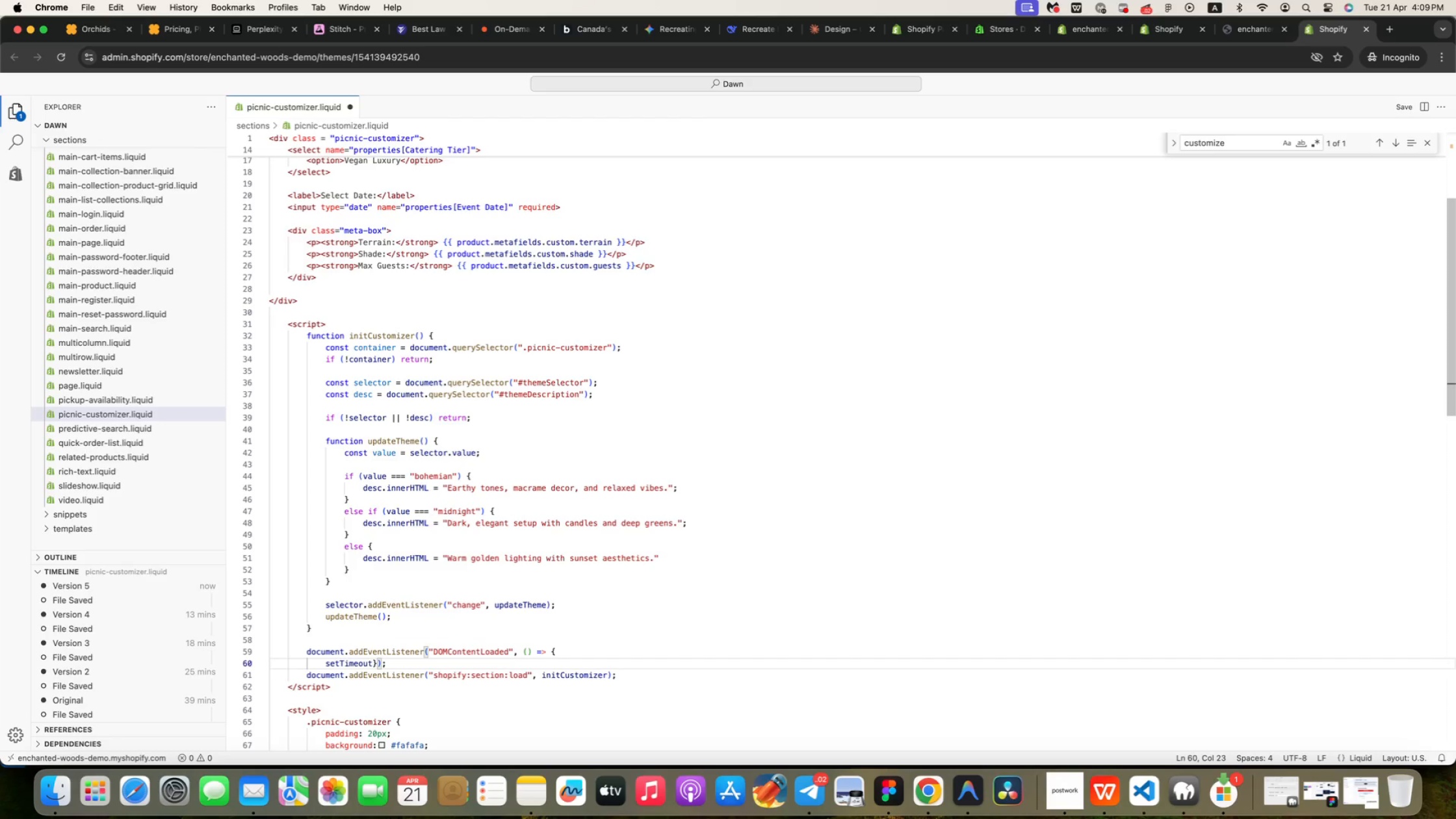 
key(Enter)
 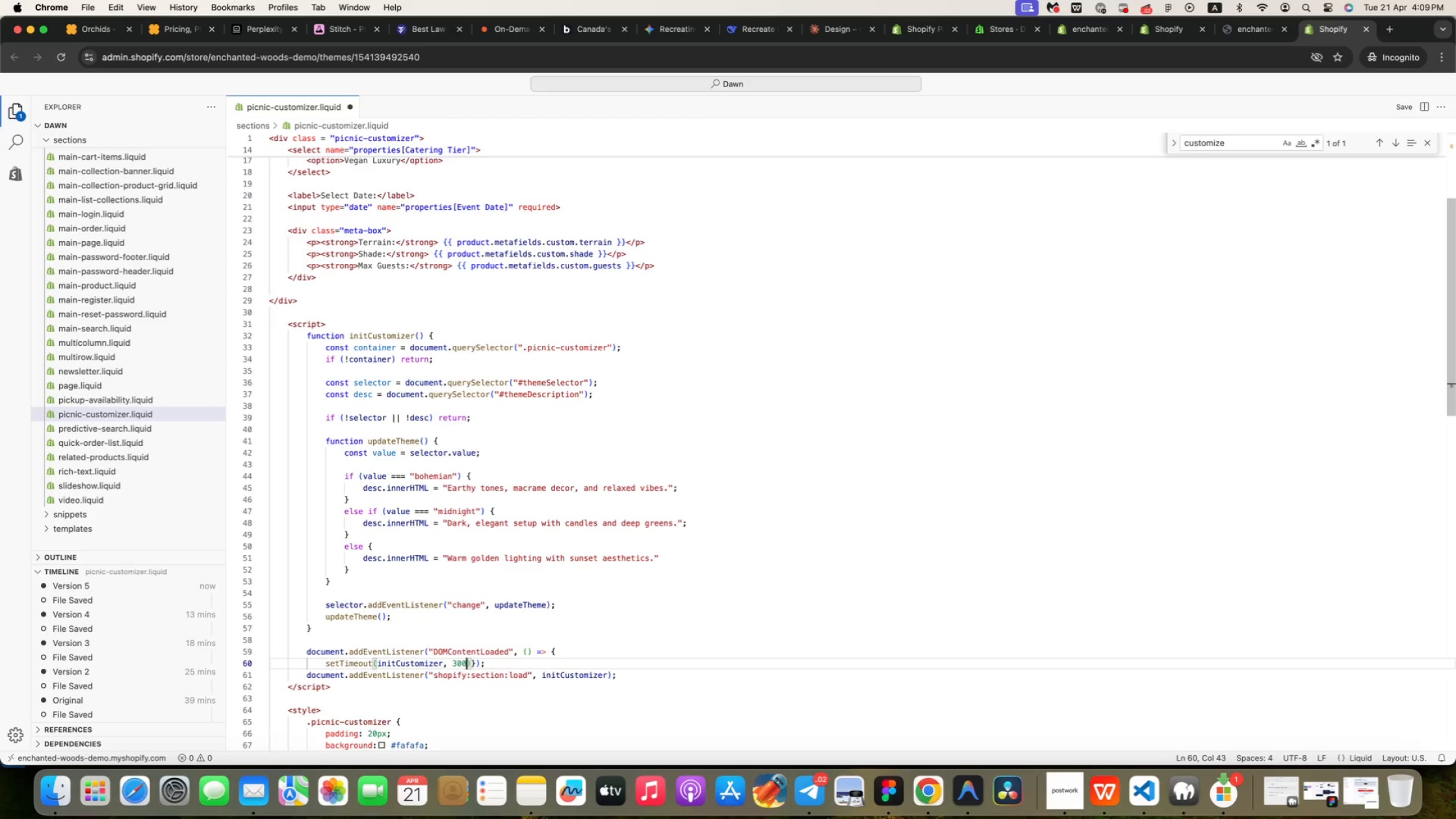 
type(, 300)
 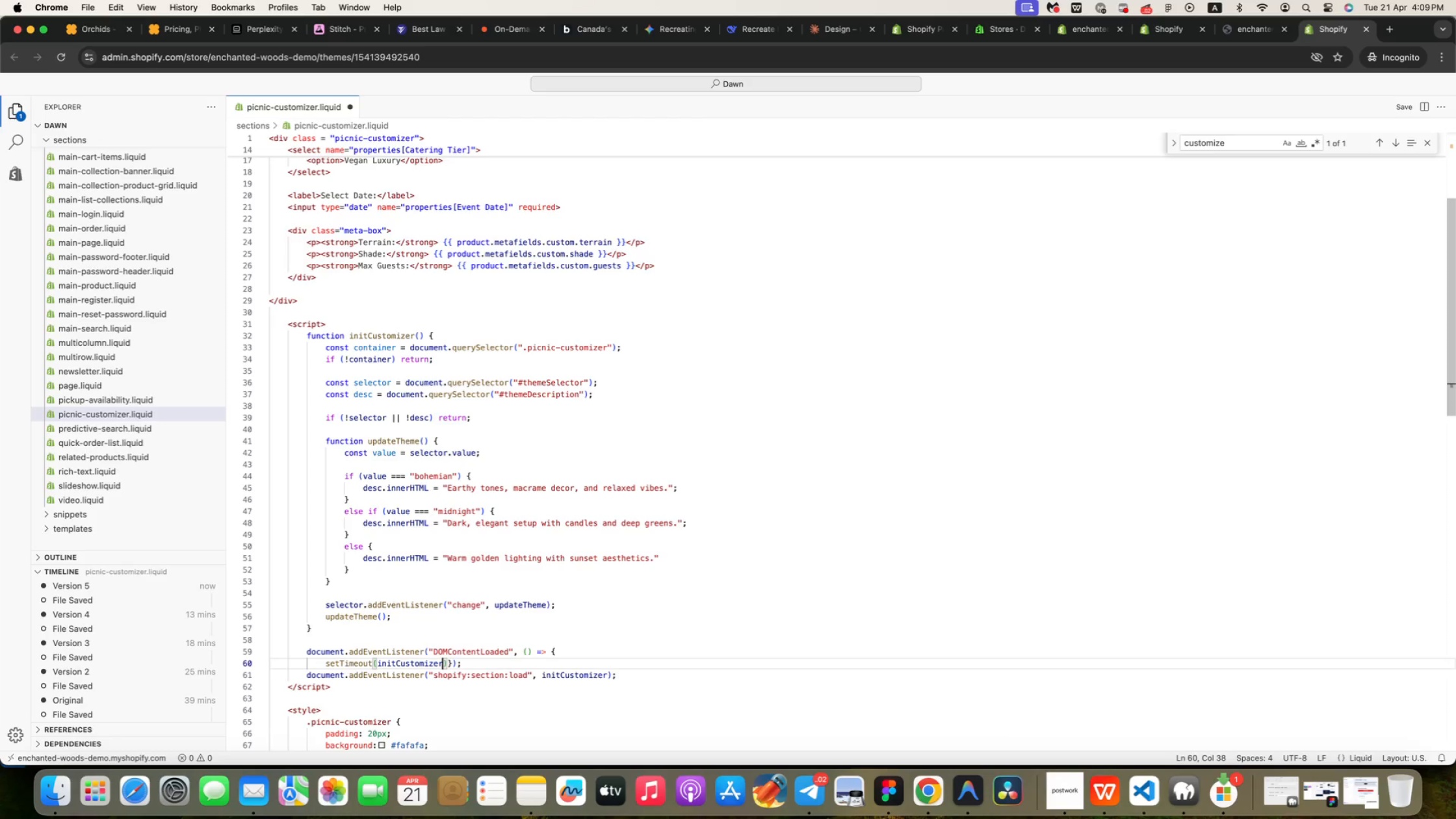 
key(ArrowRight)
 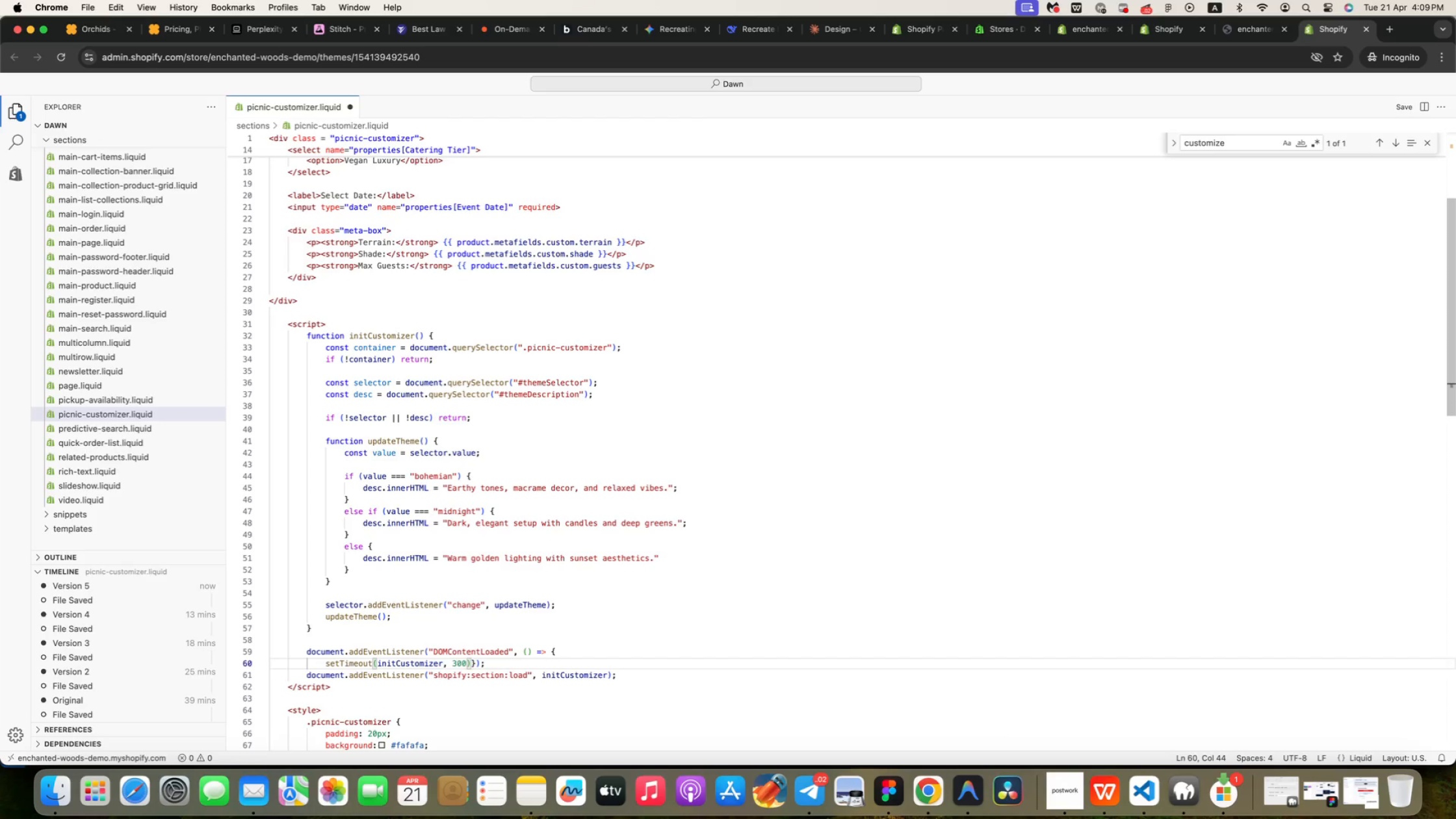 
key(Enter)
 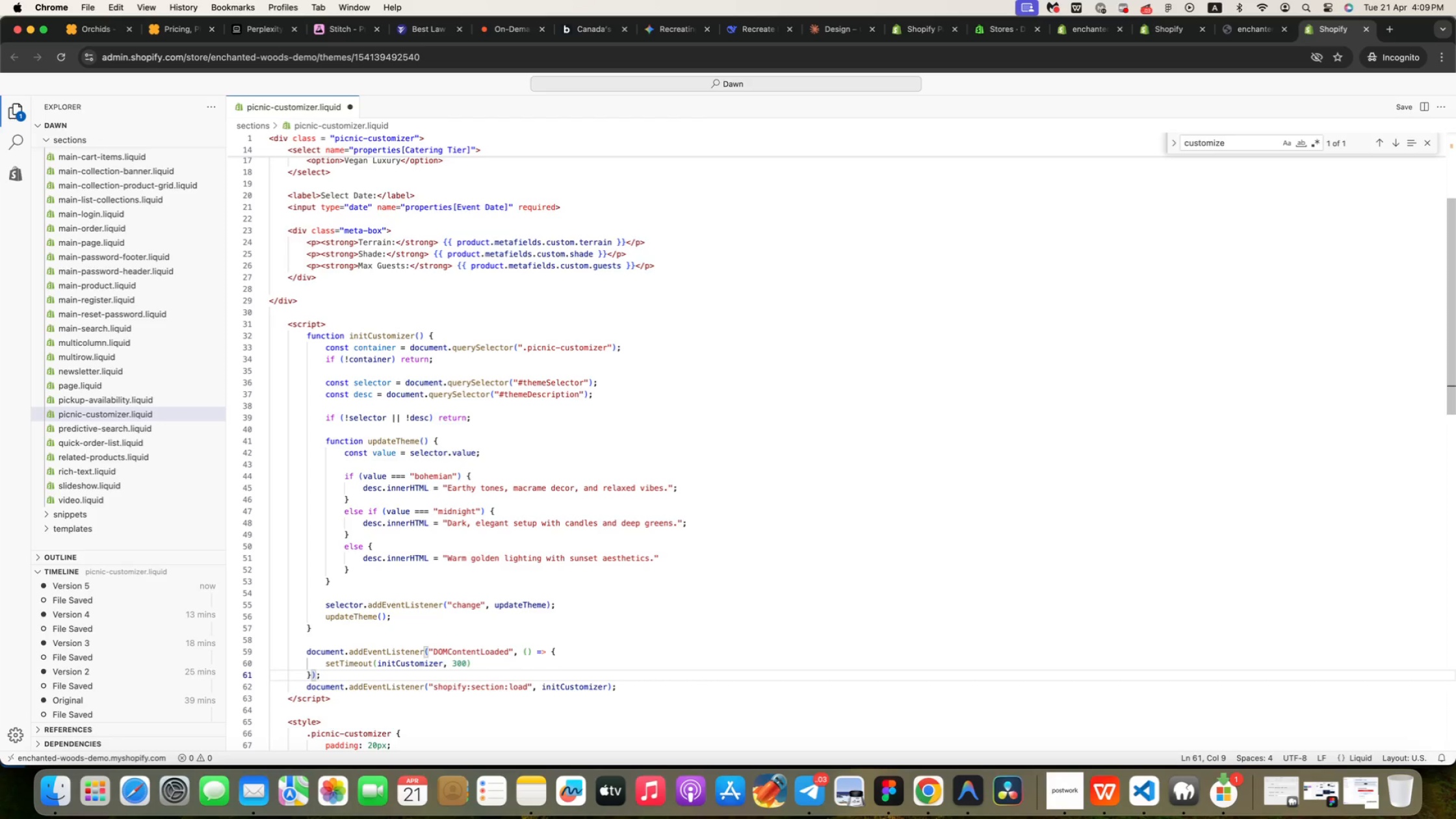 
wait(8.61)
 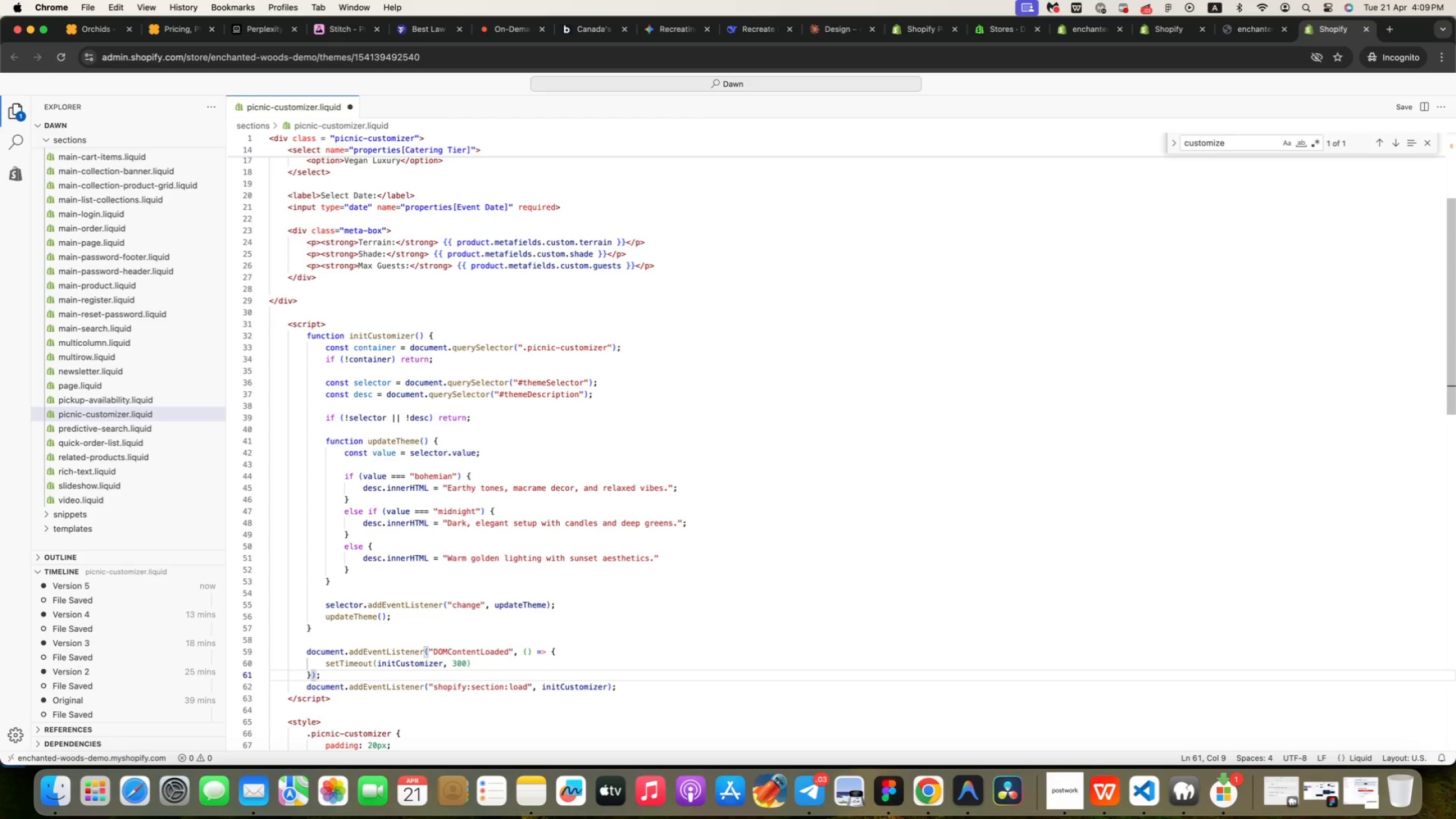 
left_click([1412, 109])
 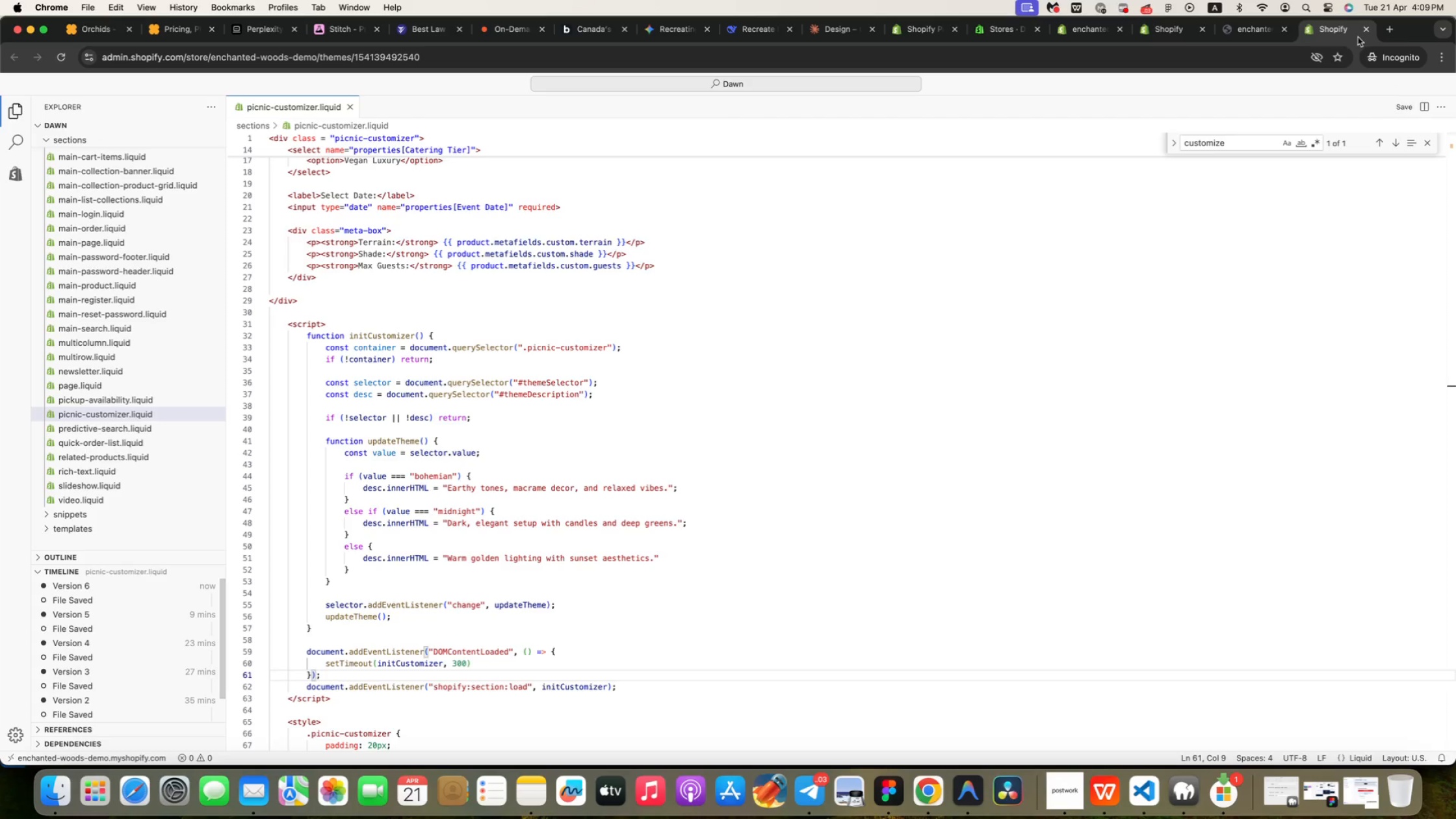 
left_click([1242, 37])
 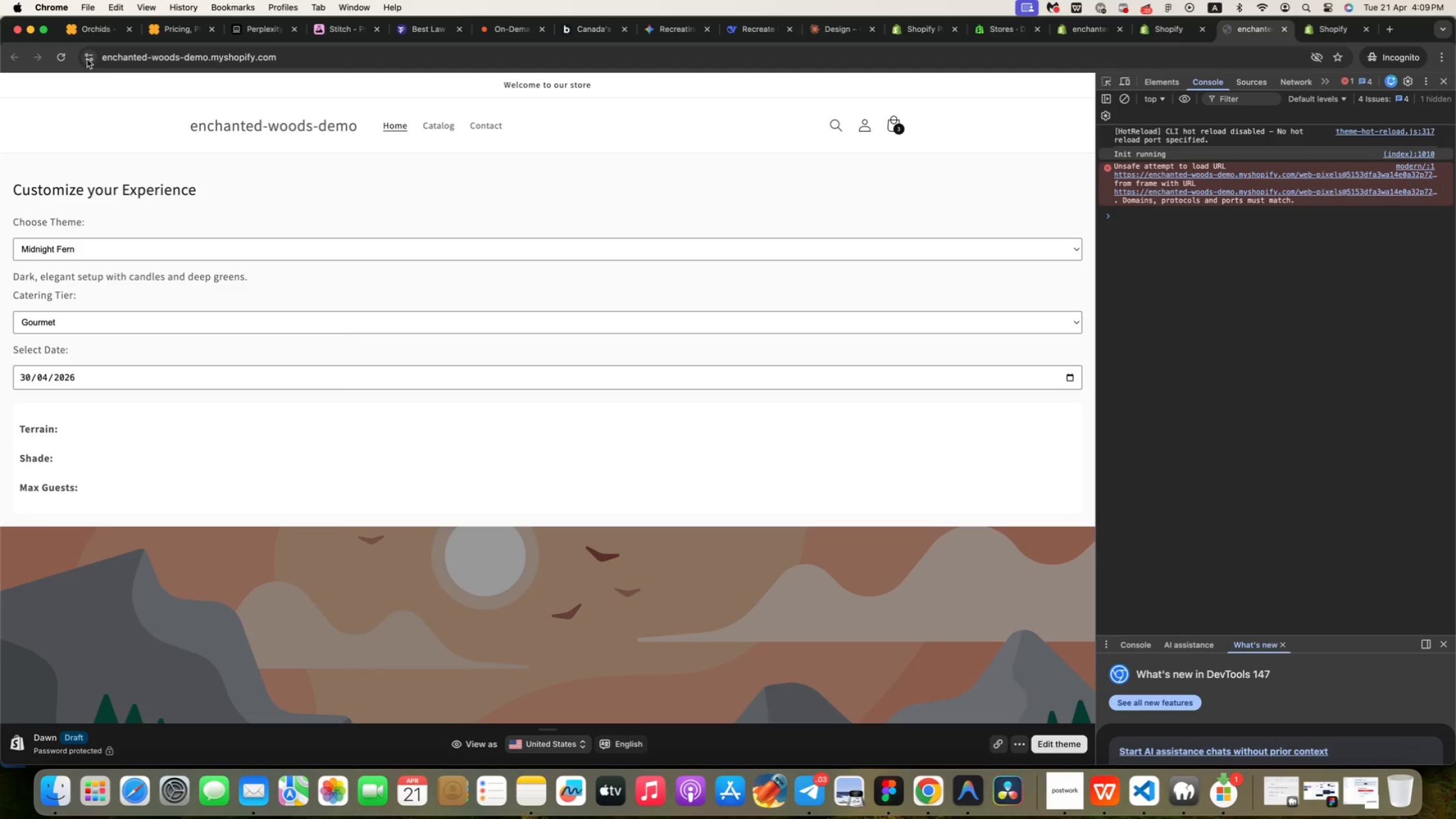 
left_click([66, 58])
 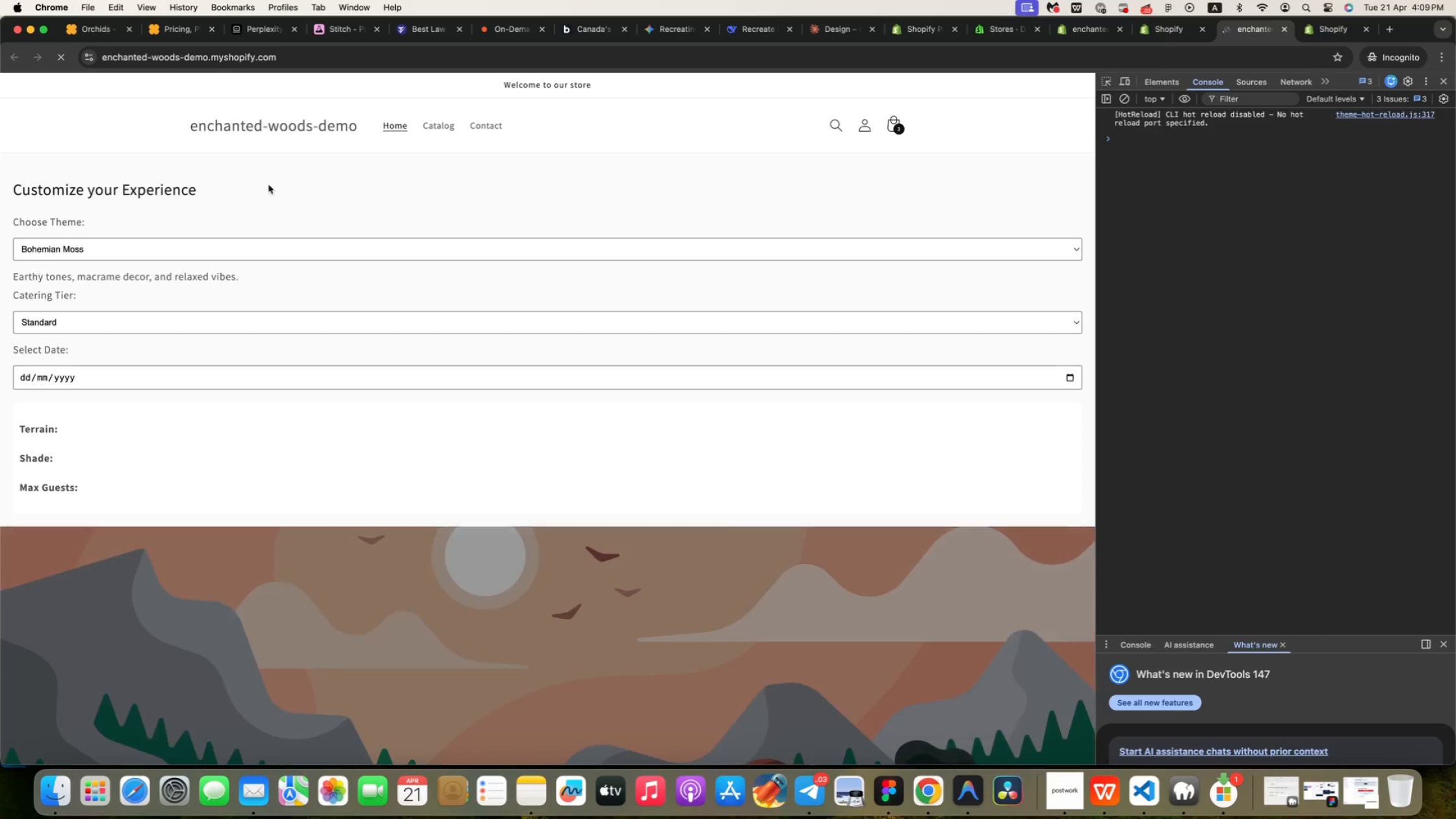 
left_click([213, 249])
 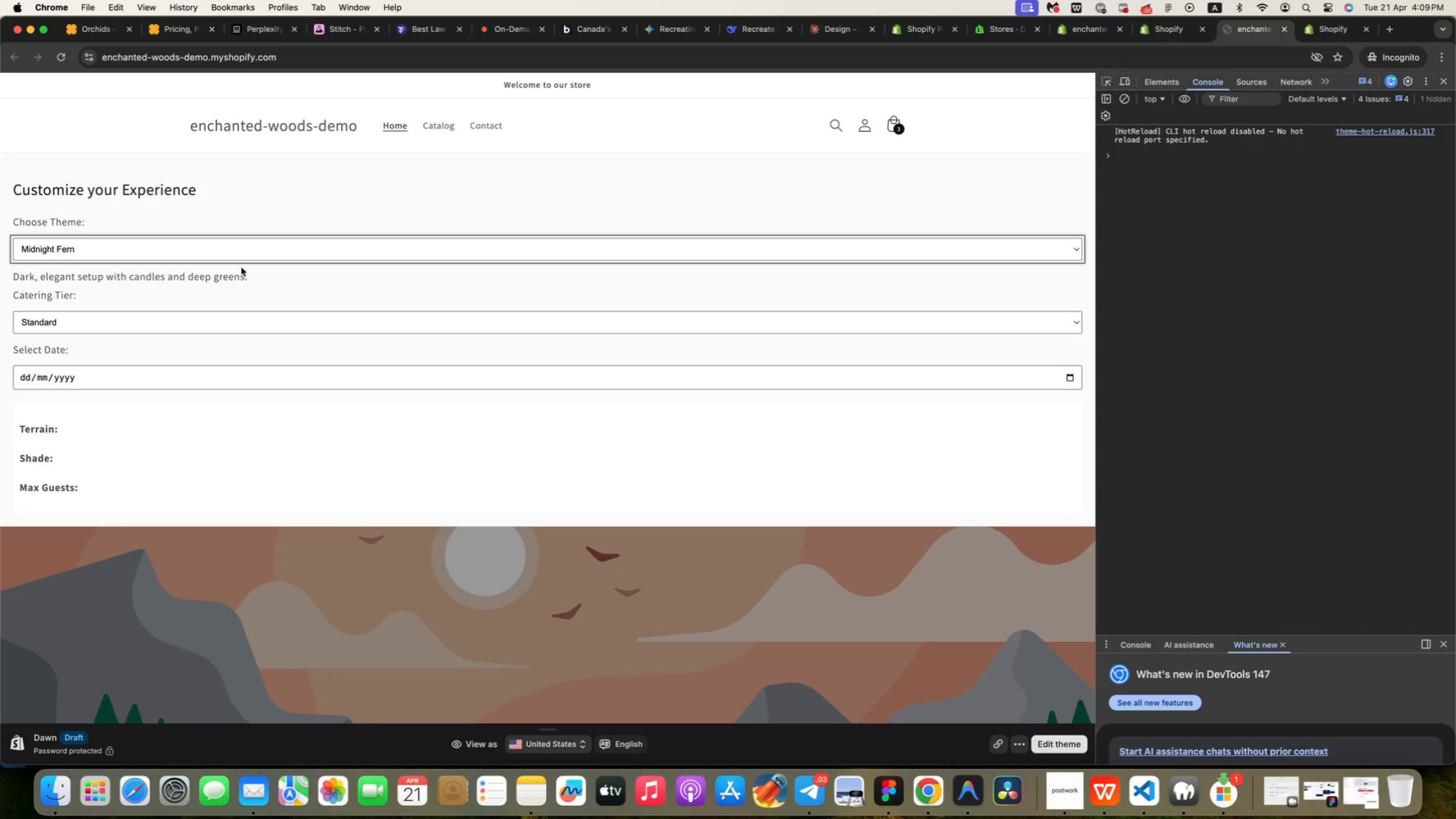 
left_click([154, 316])
 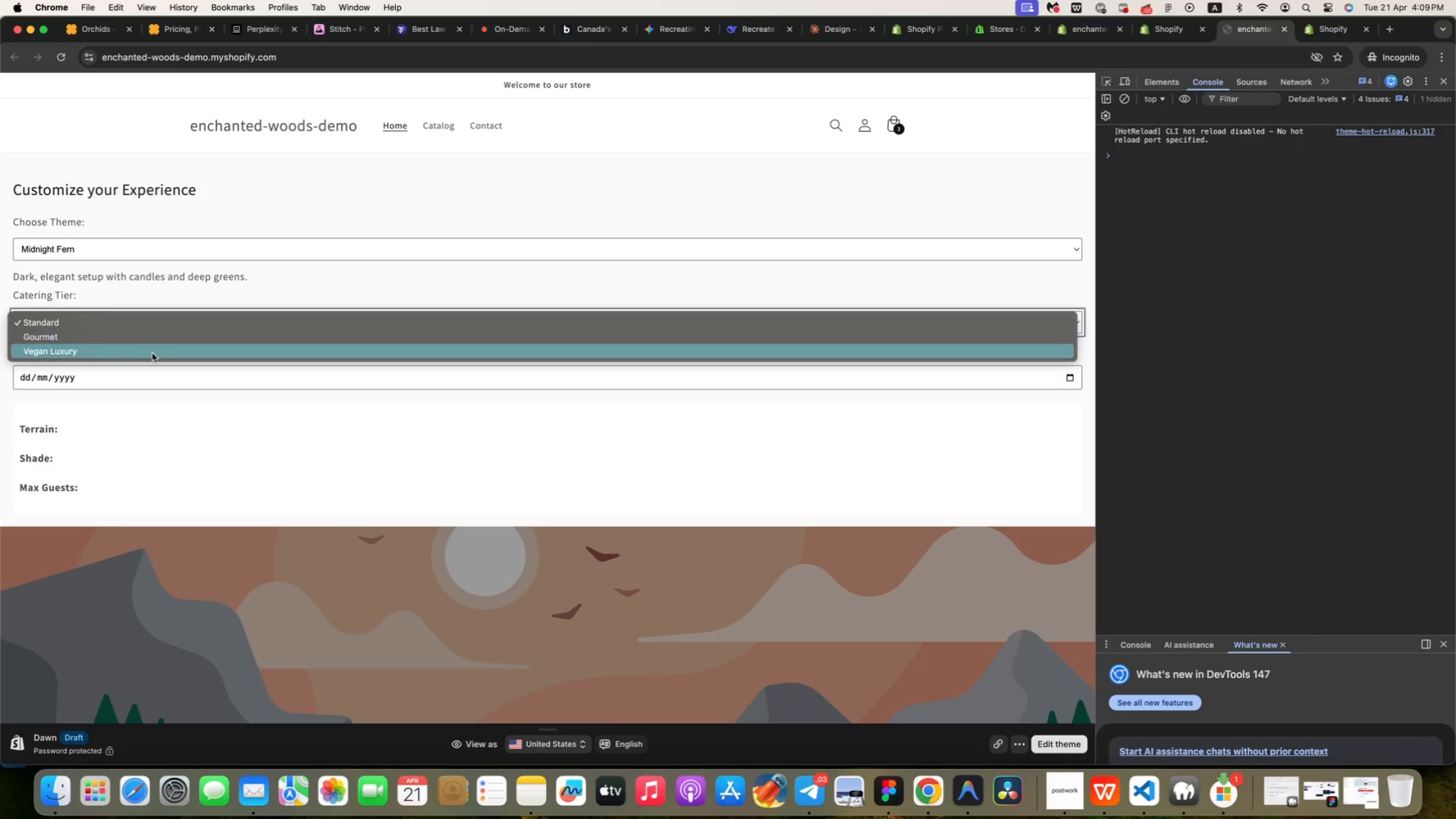 
left_click([152, 354])
 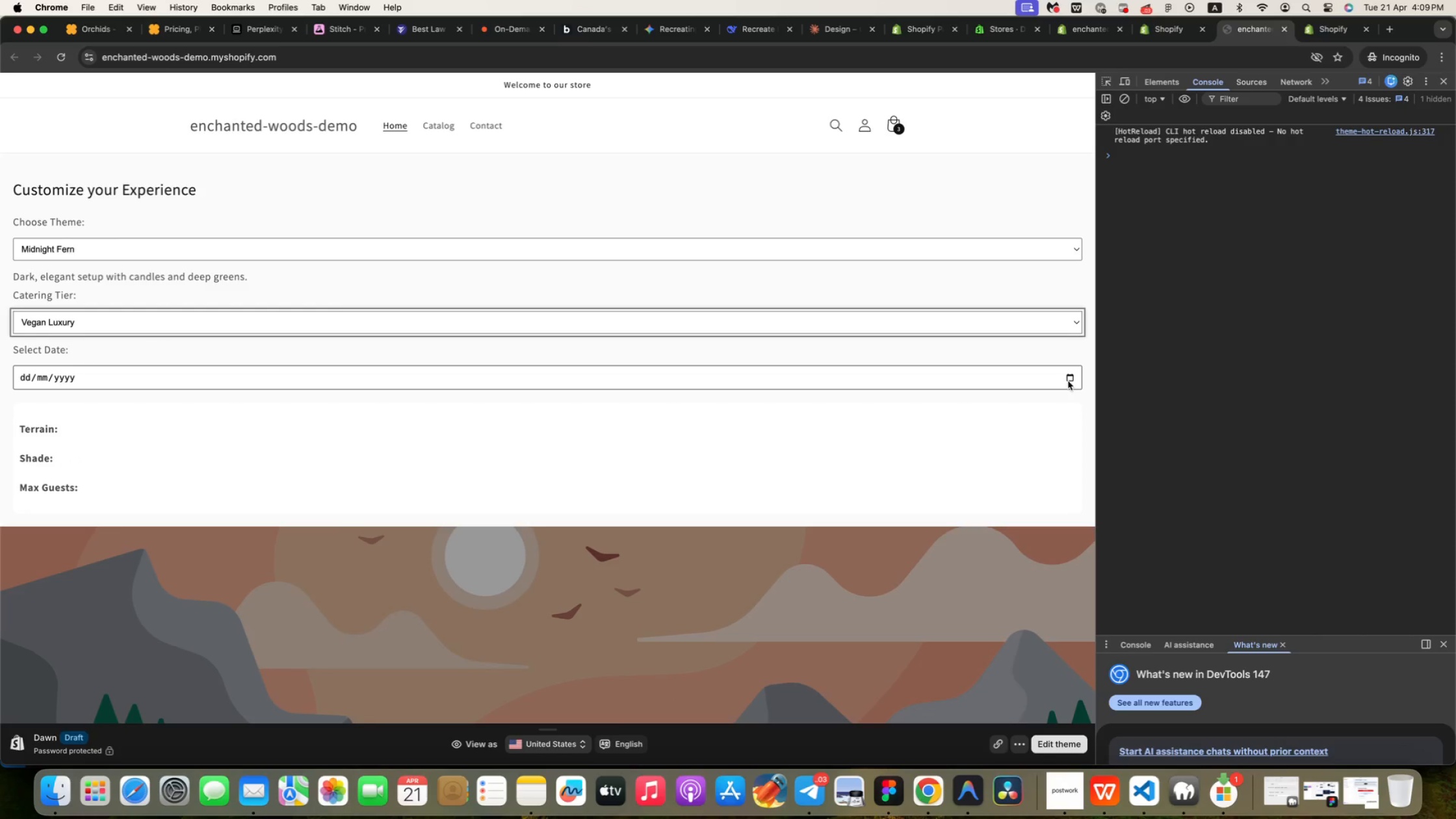 
left_click([69, 519])
 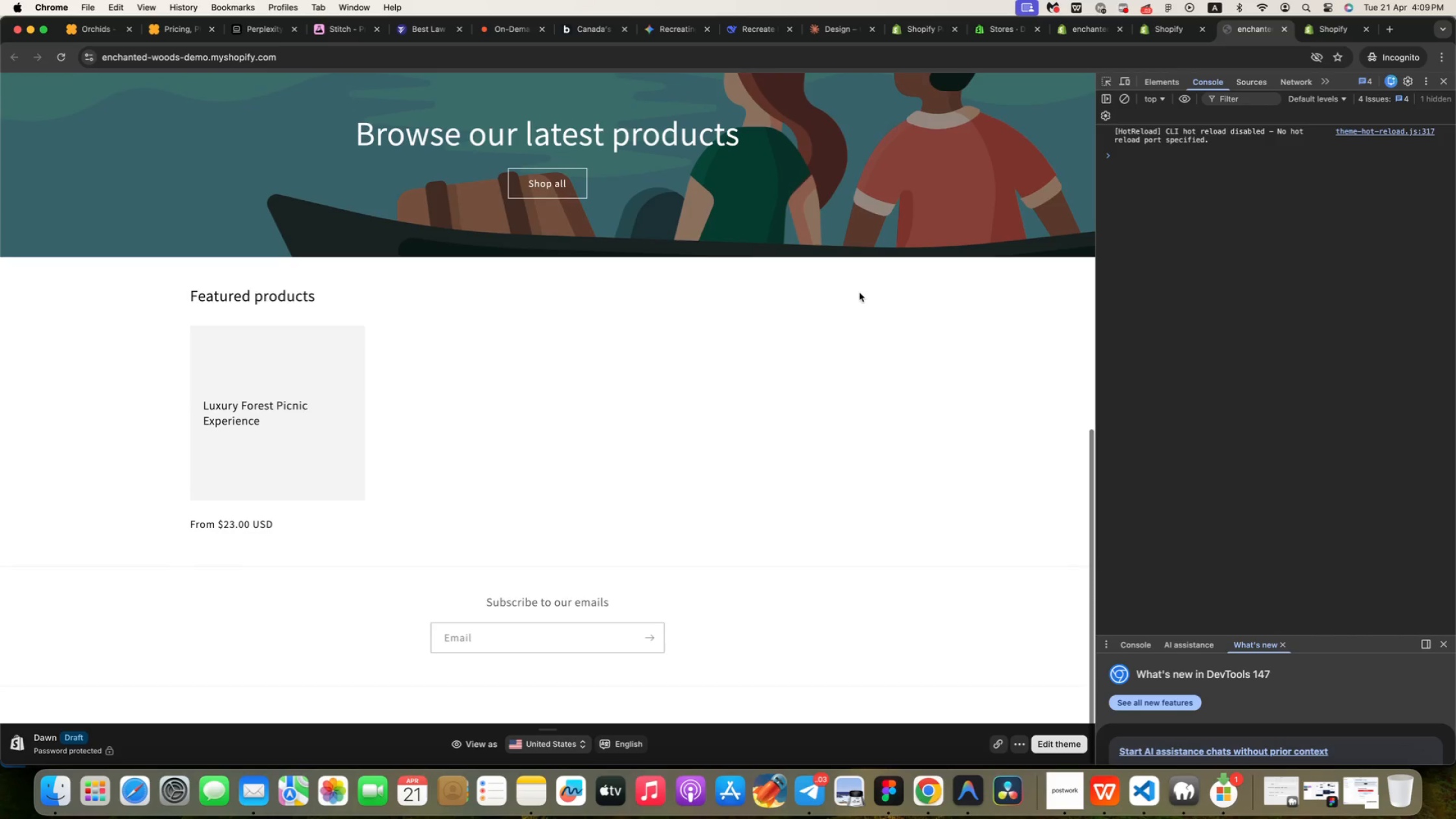 
scroll: coordinate [859, 292], scroll_direction: down, amount: 162.0
 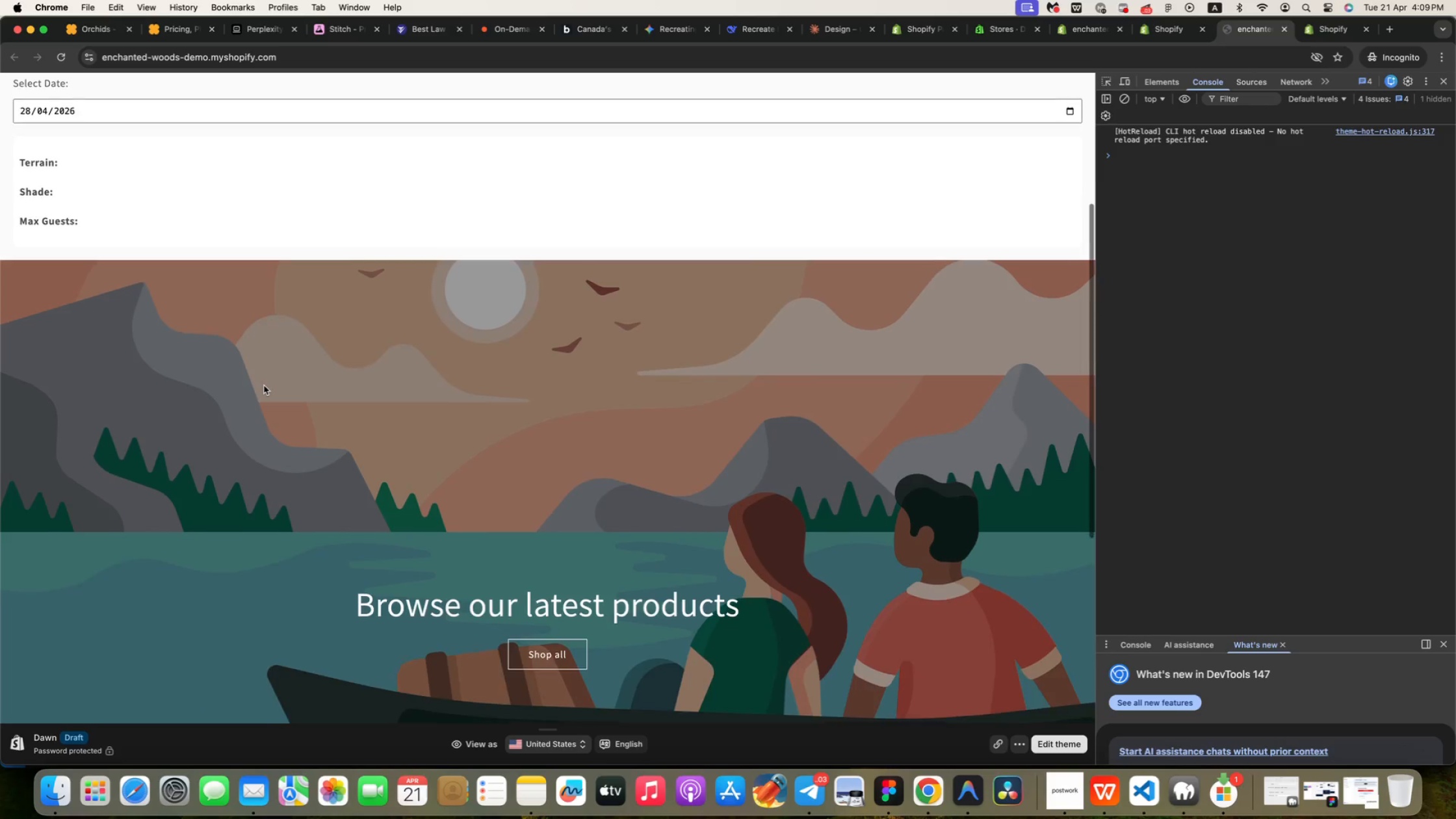 
left_click([1450, 78])
 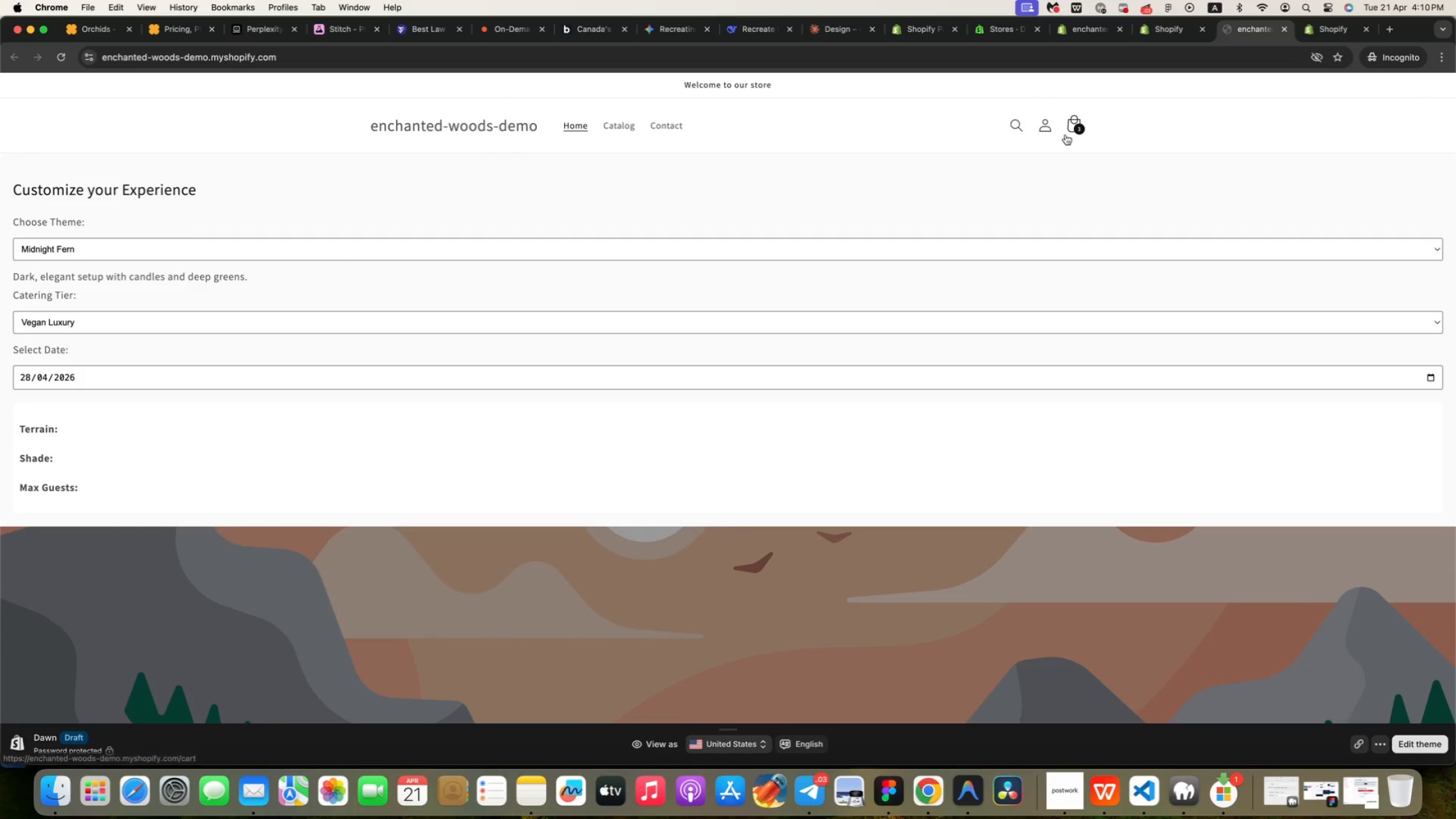 
scroll: coordinate [1037, 129], scroll_direction: up, amount: 125.0
 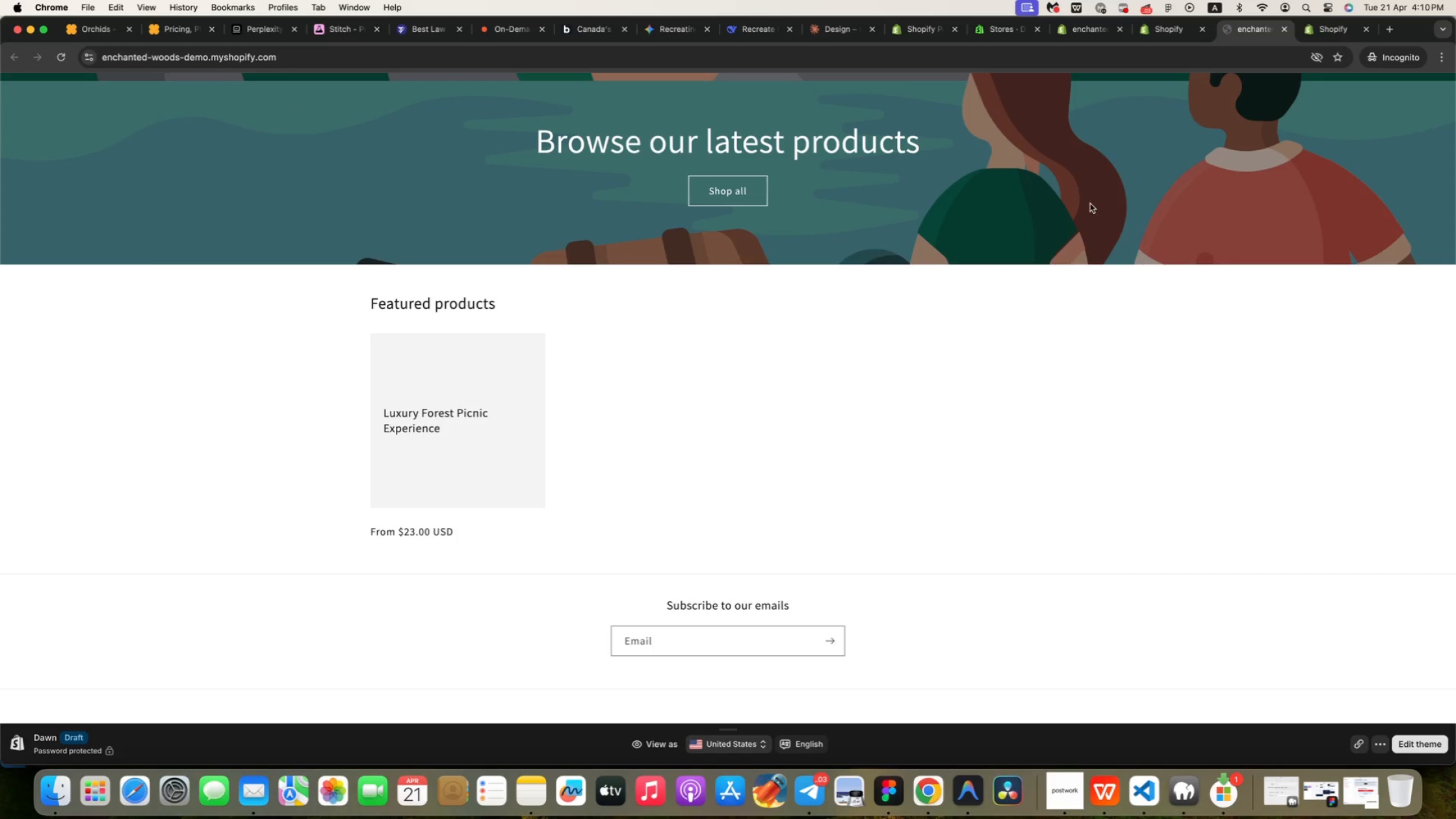 
left_click([1284, 31])
 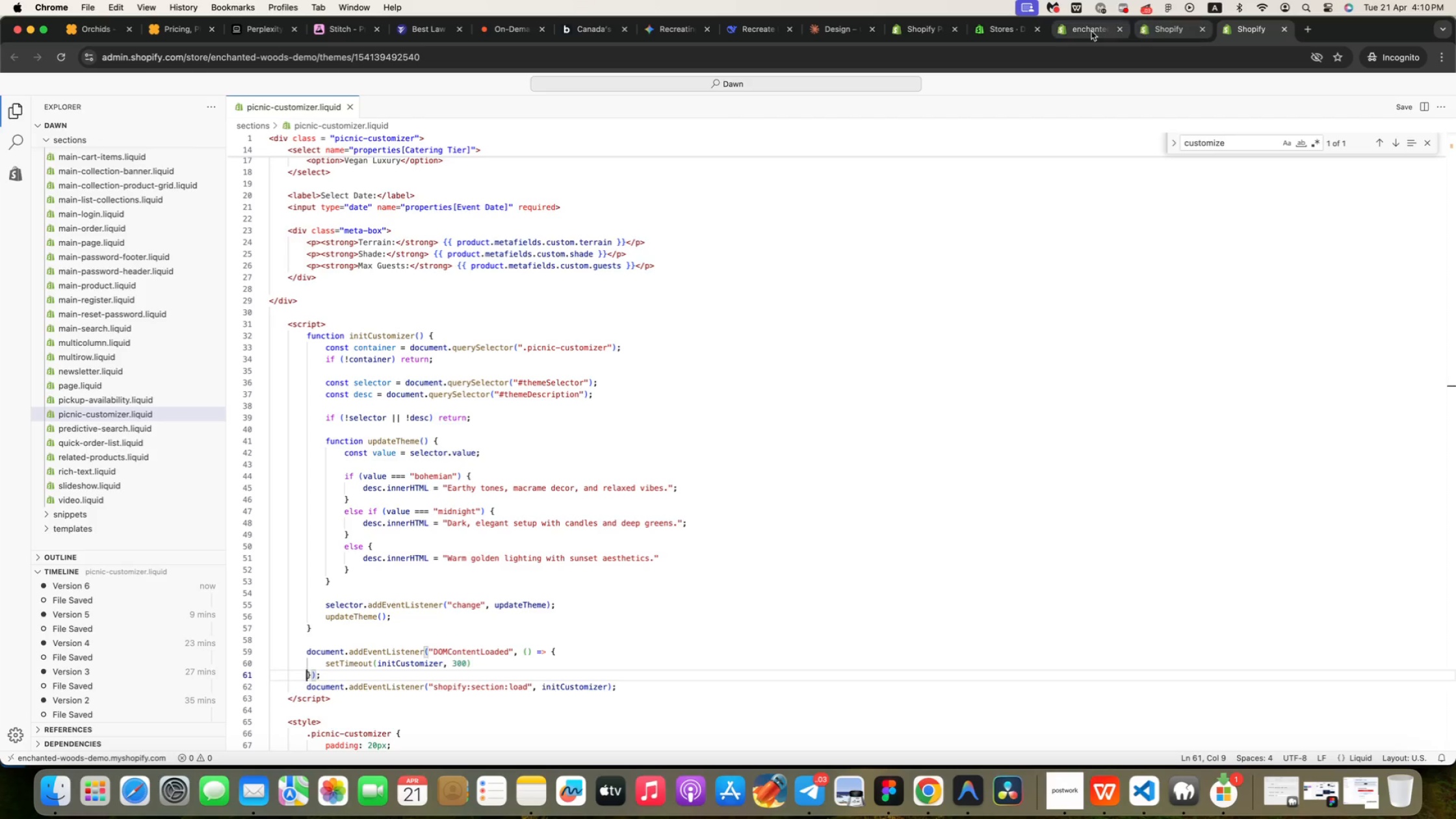 
left_click([1091, 31])
 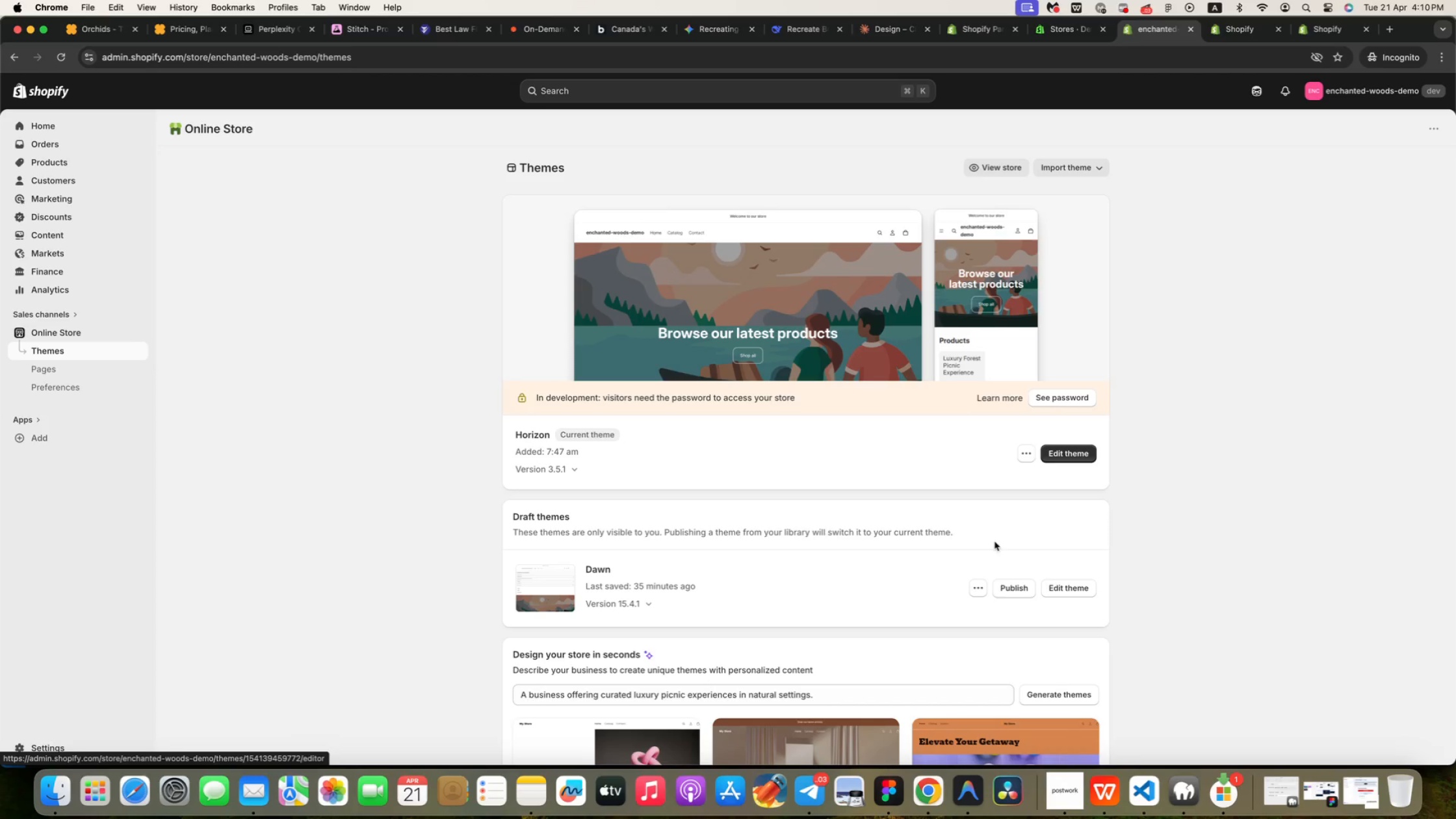 
left_click([983, 584])
 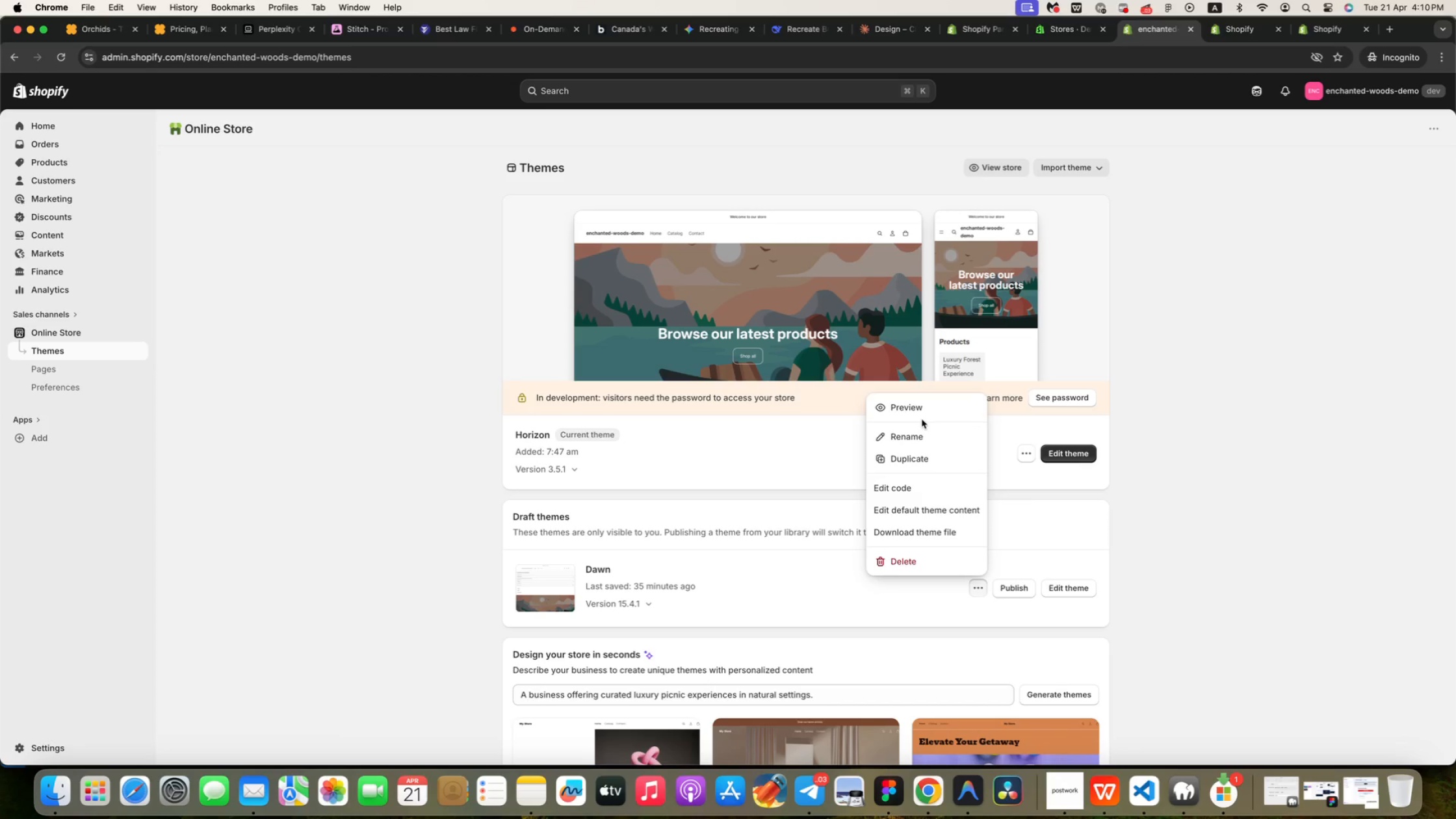 
left_click([911, 405])
 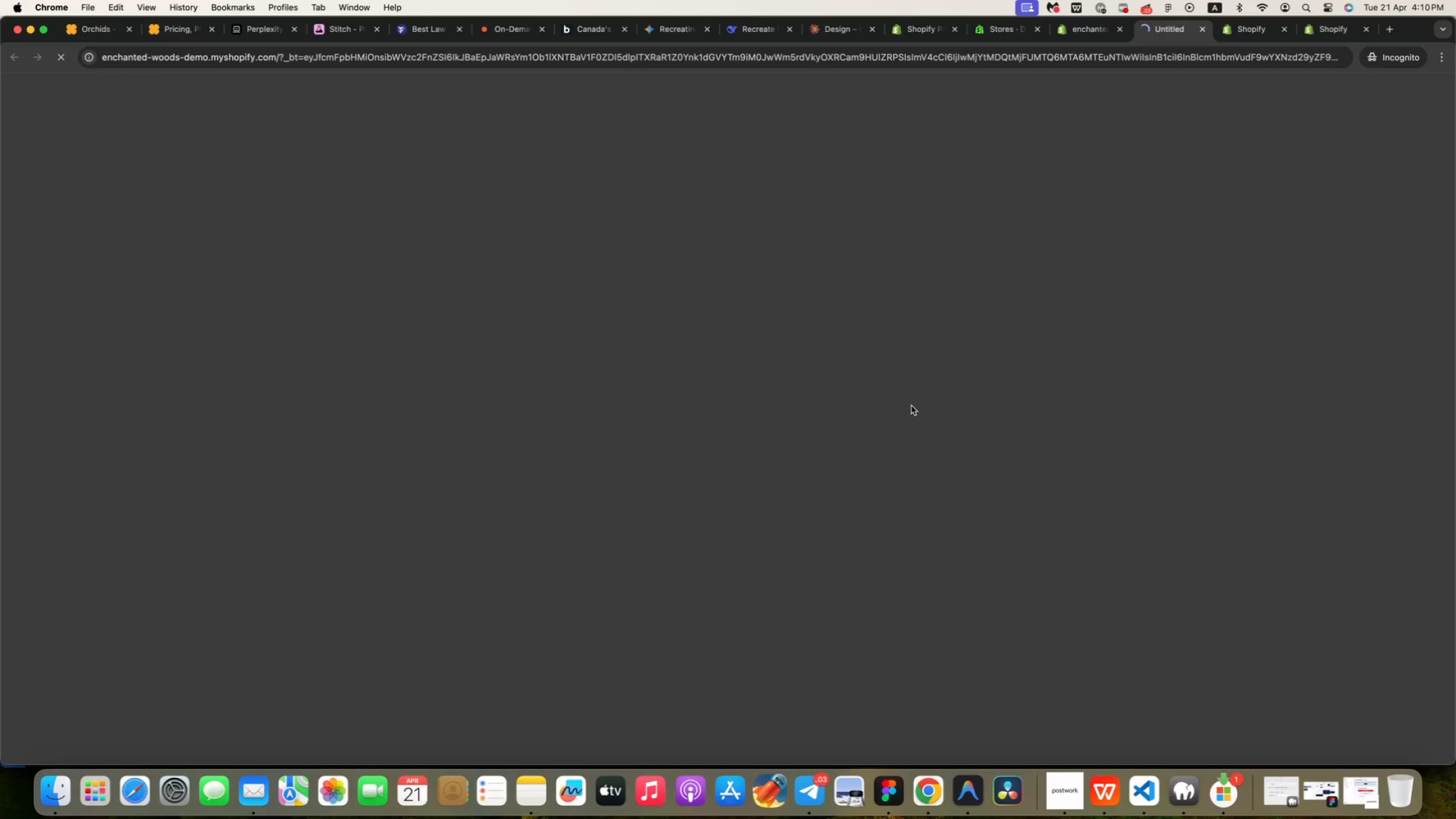 
scroll: coordinate [1016, 57], scroll_direction: up, amount: 67.0
 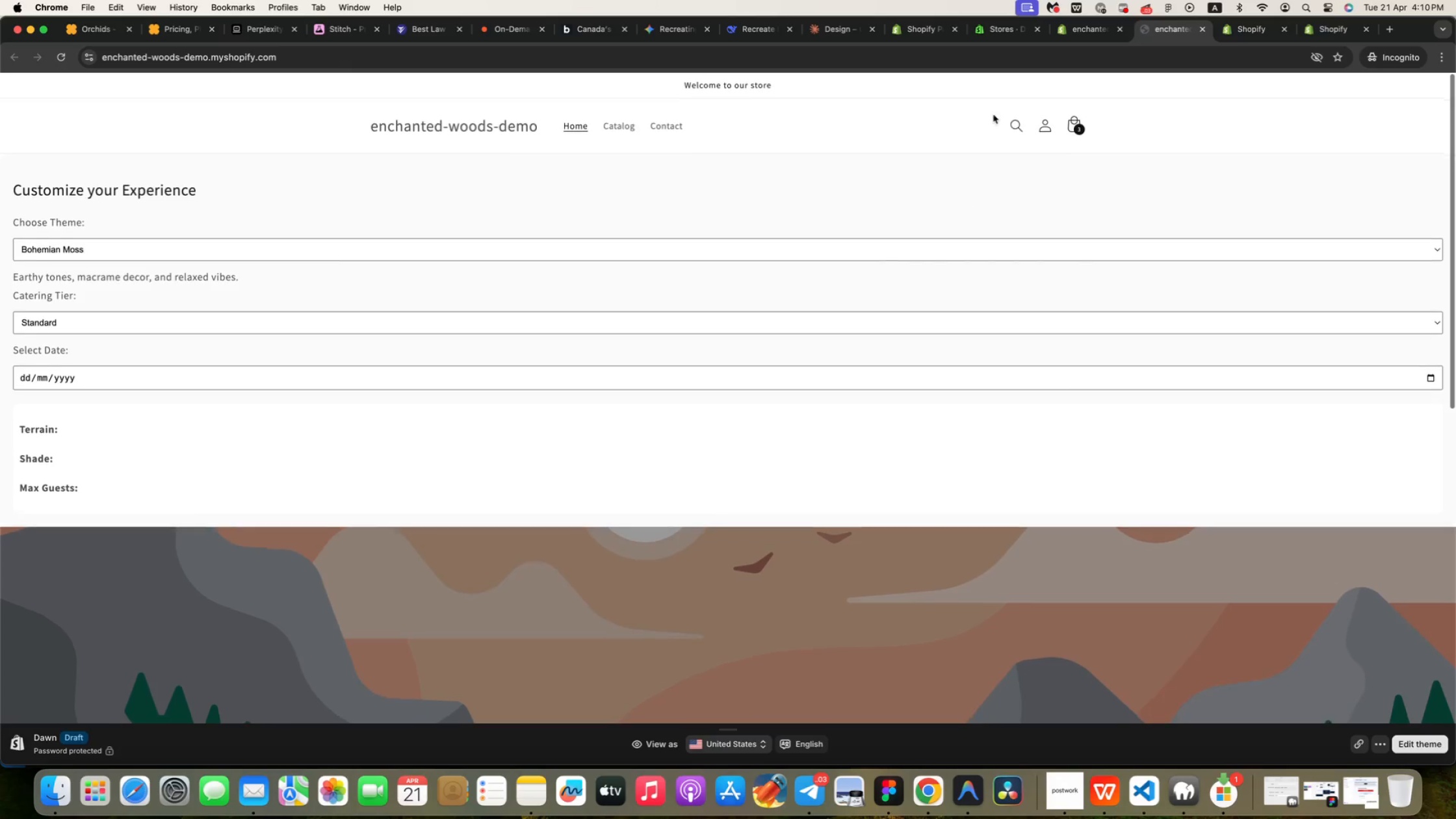 
left_click([1086, 27])
 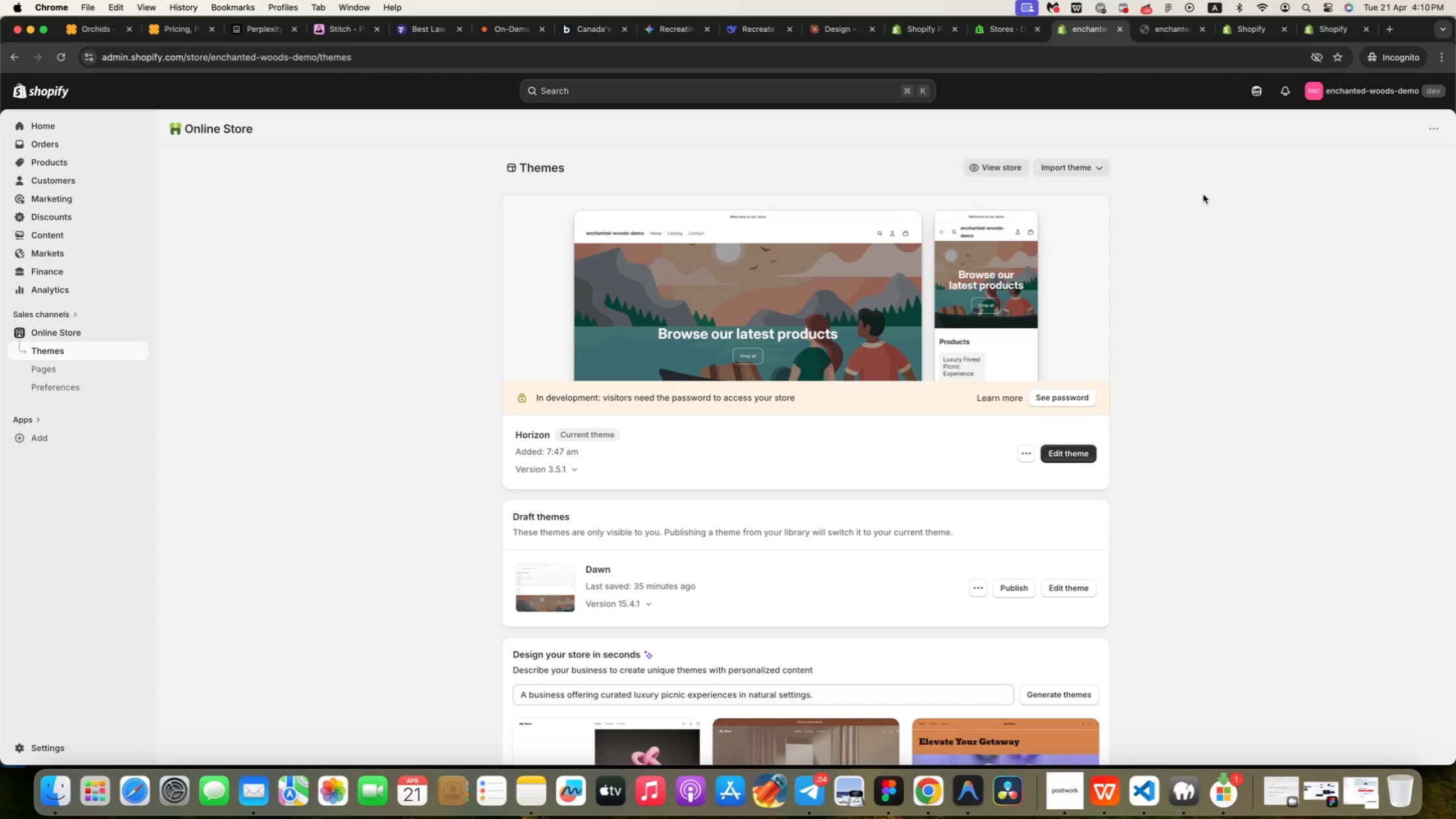 
left_click([1065, 580])
 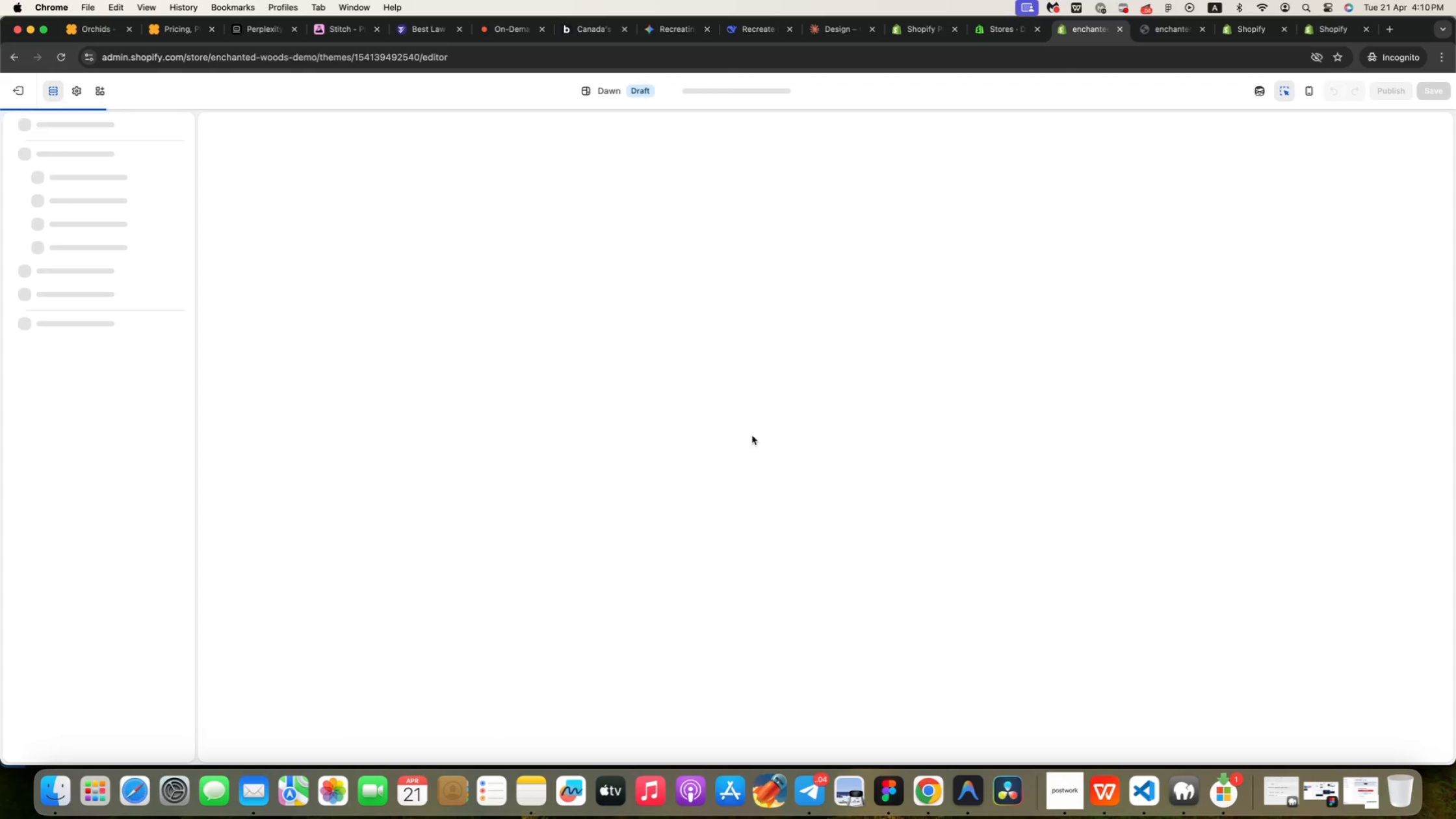 
scroll: coordinate [413, 351], scroll_direction: up, amount: 99.0
 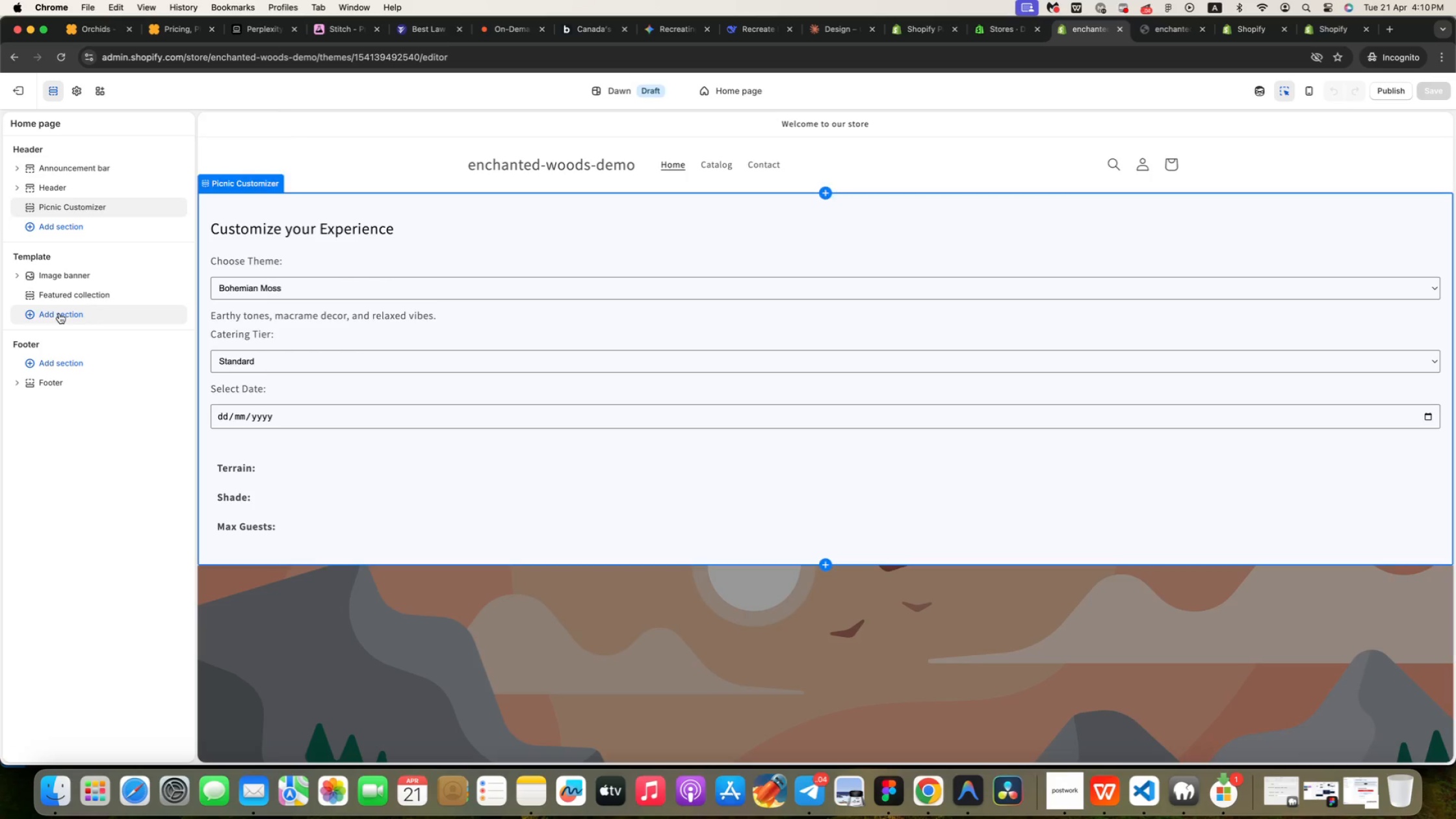 
mouse_move([96, 205])
 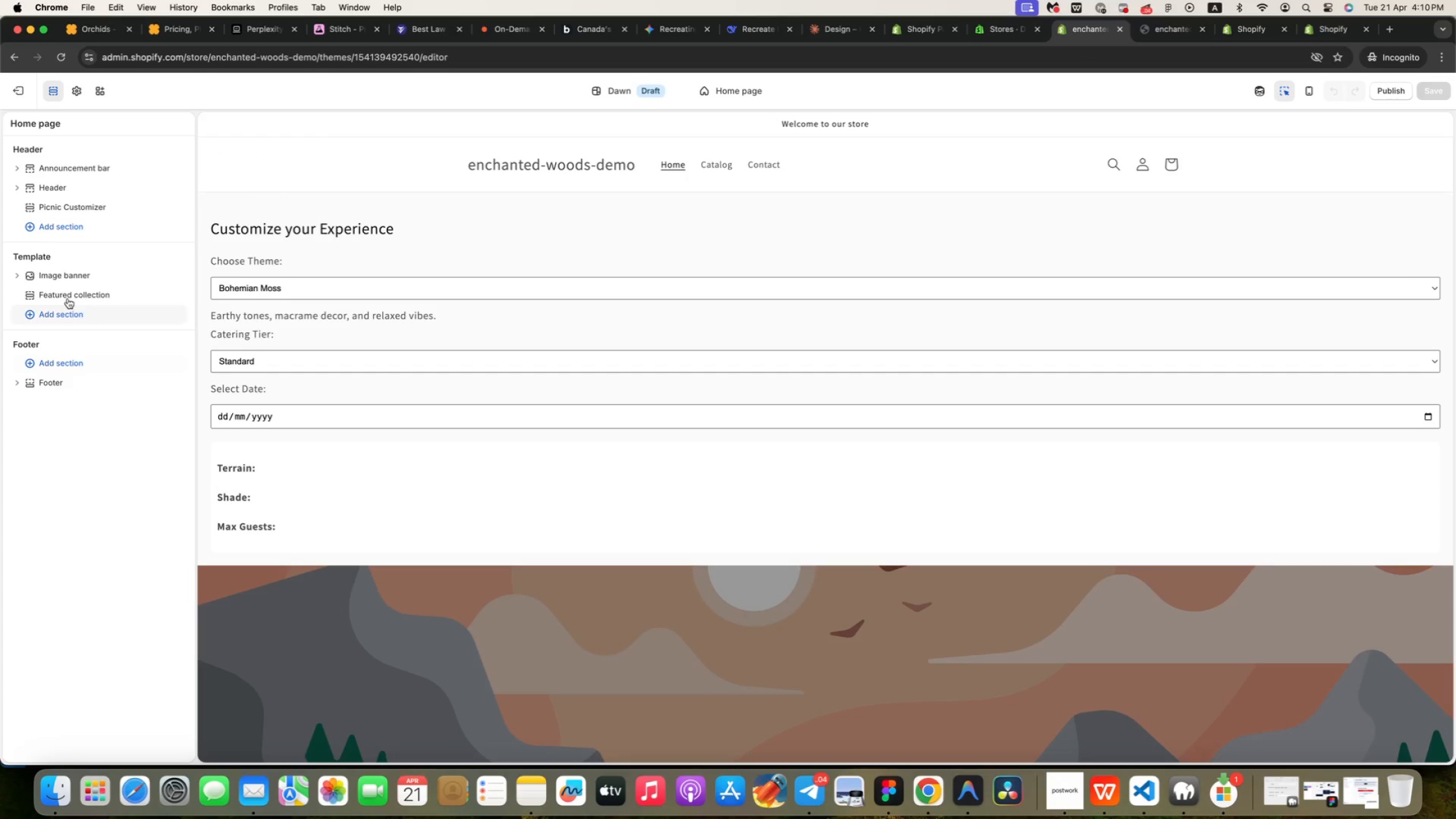 
double_click([22, 92])
 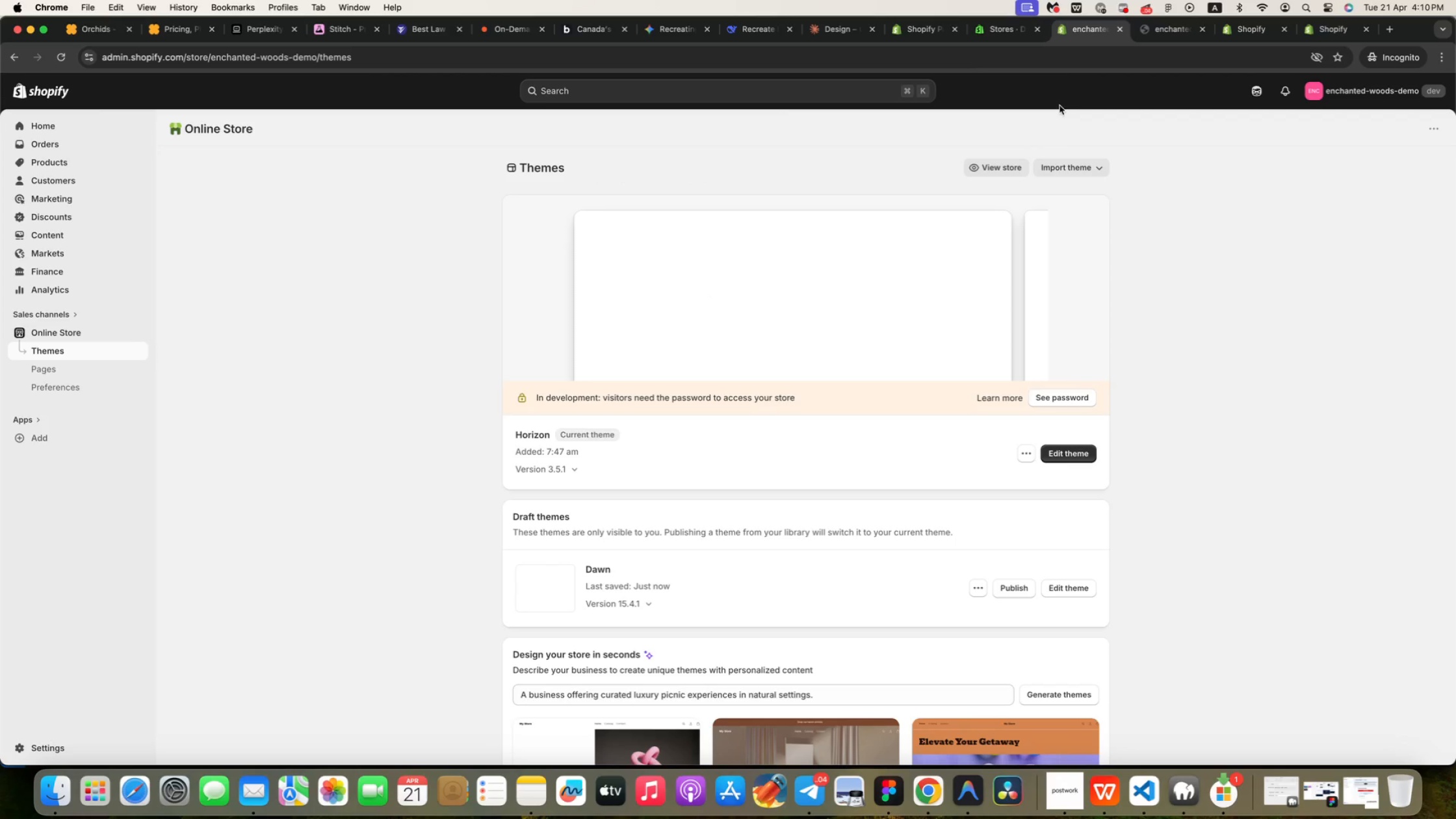 
left_click([1170, 36])
 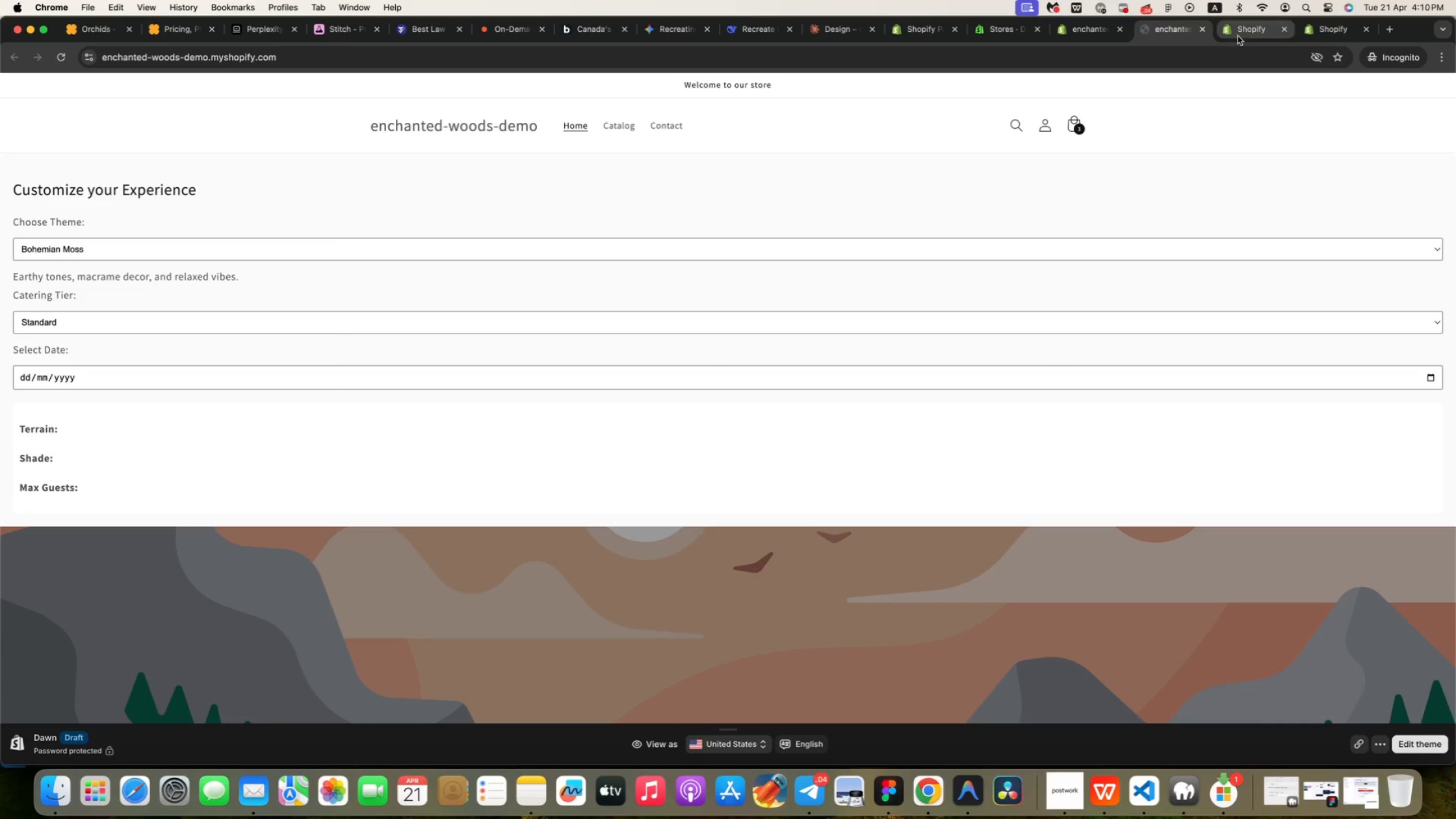 
left_click([1243, 36])
 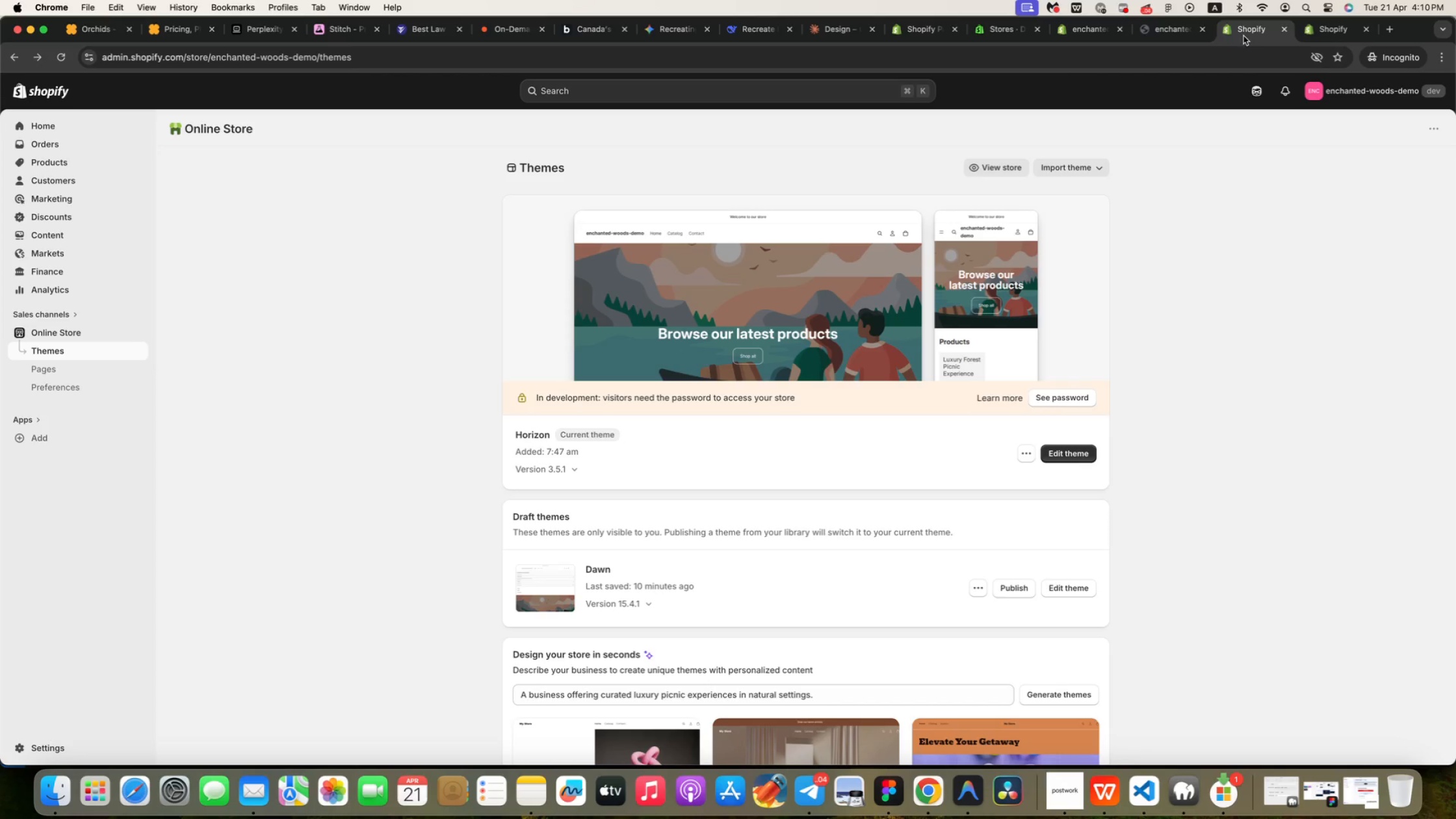 
left_click([1341, 28])
 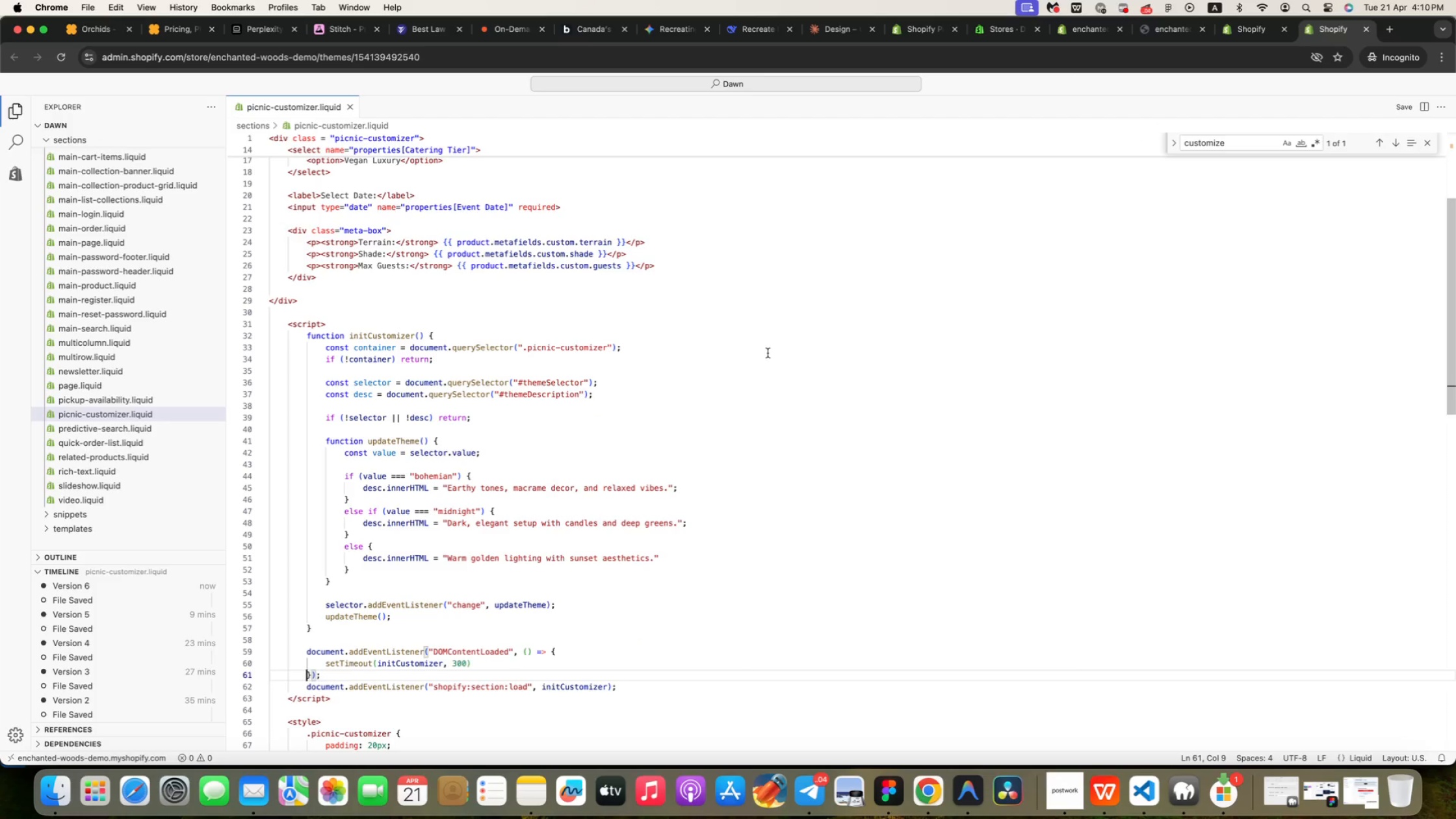 
wait(10.18)
 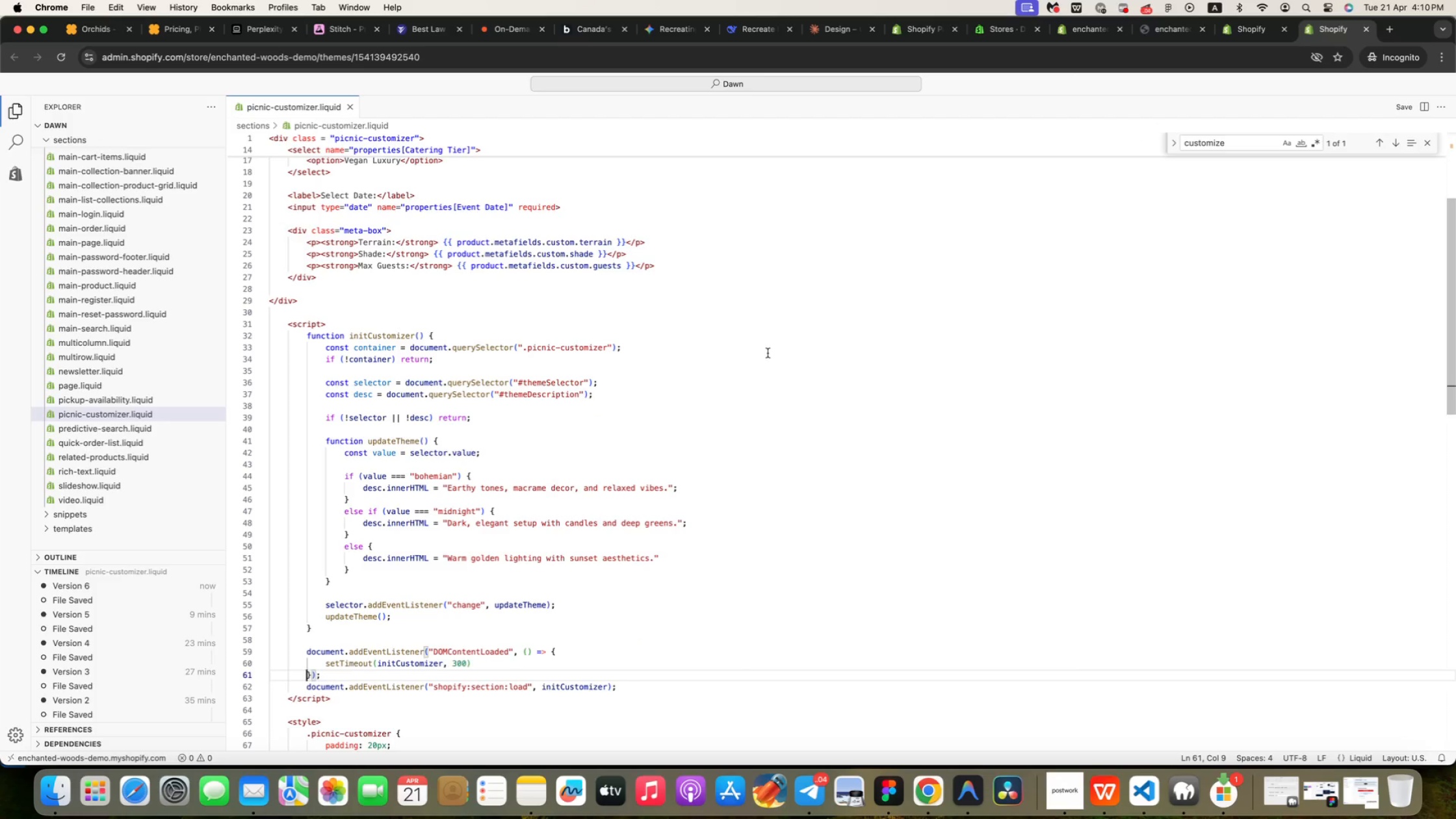 
left_click([1149, 39])
 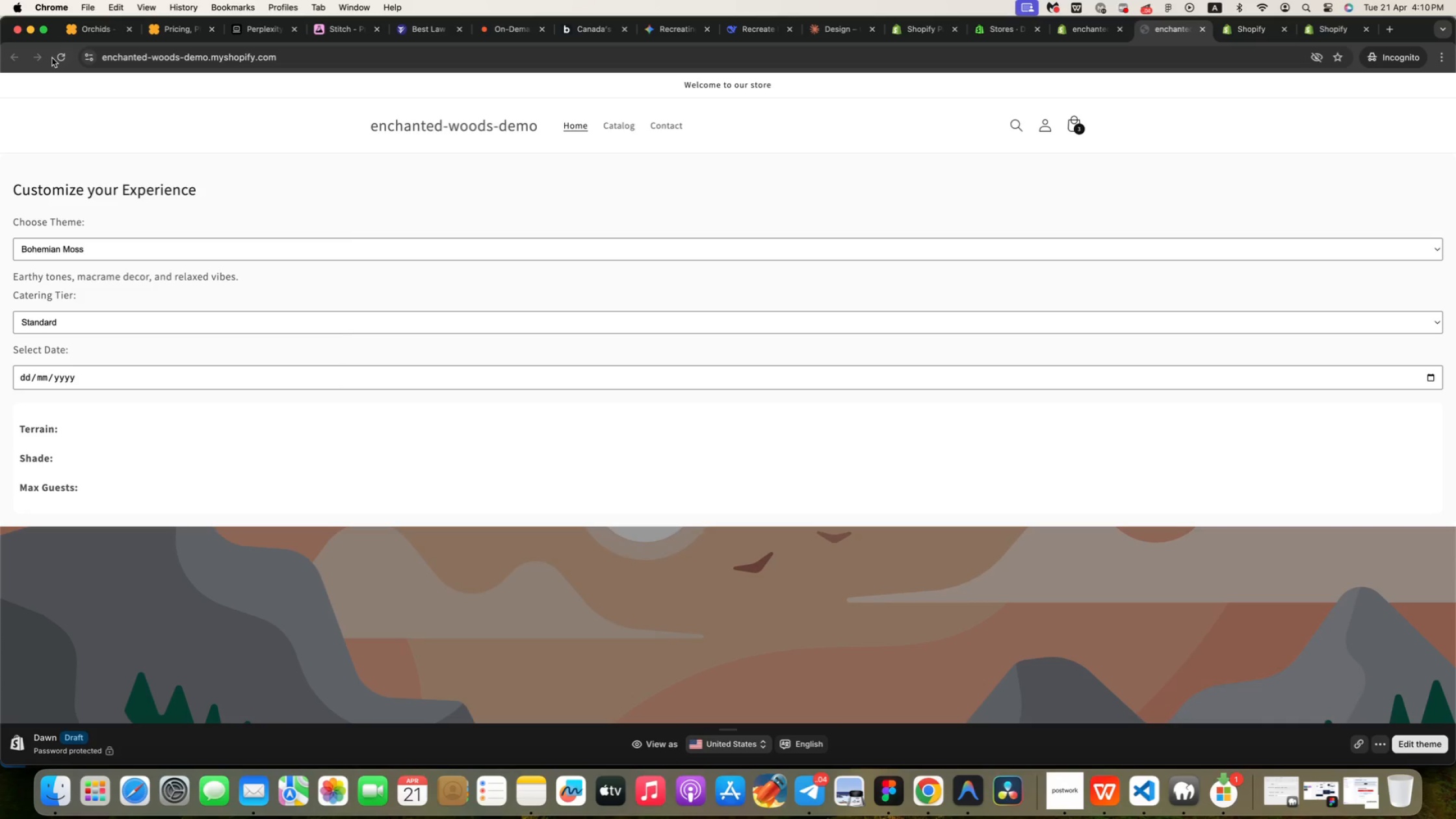 
left_click([68, 57])
 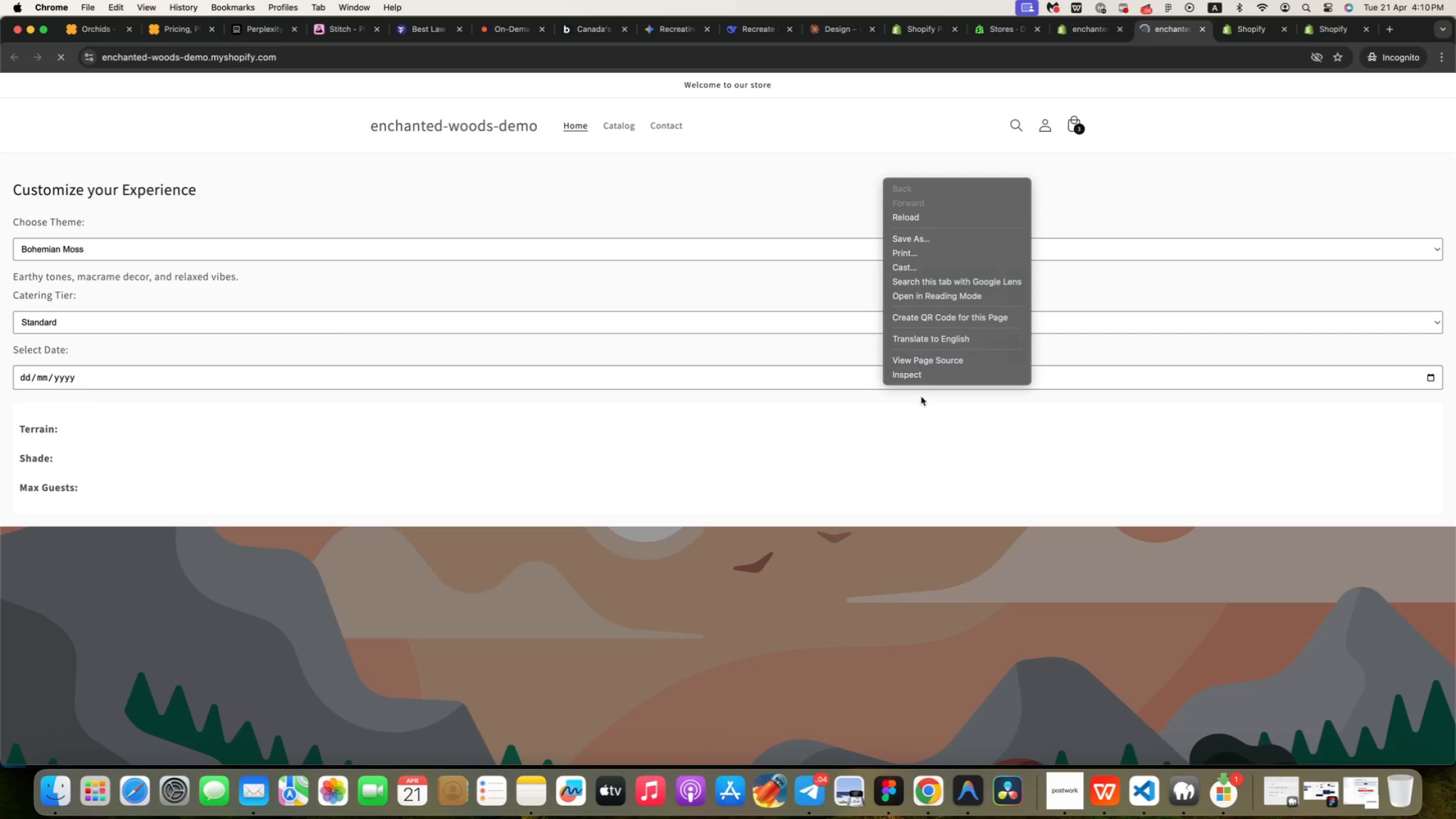 
left_click([914, 380])
 